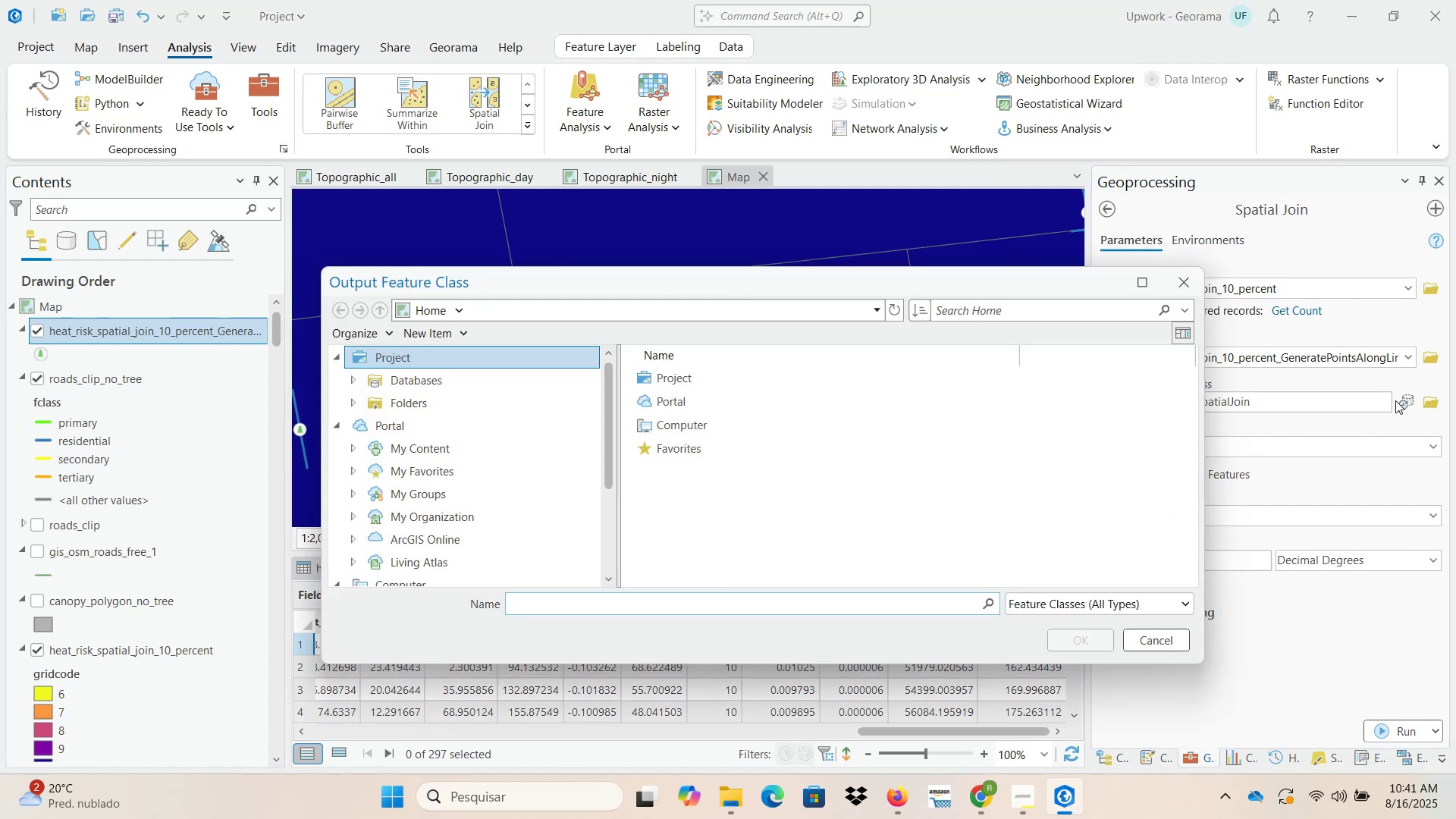 
left_click([417, 402])
 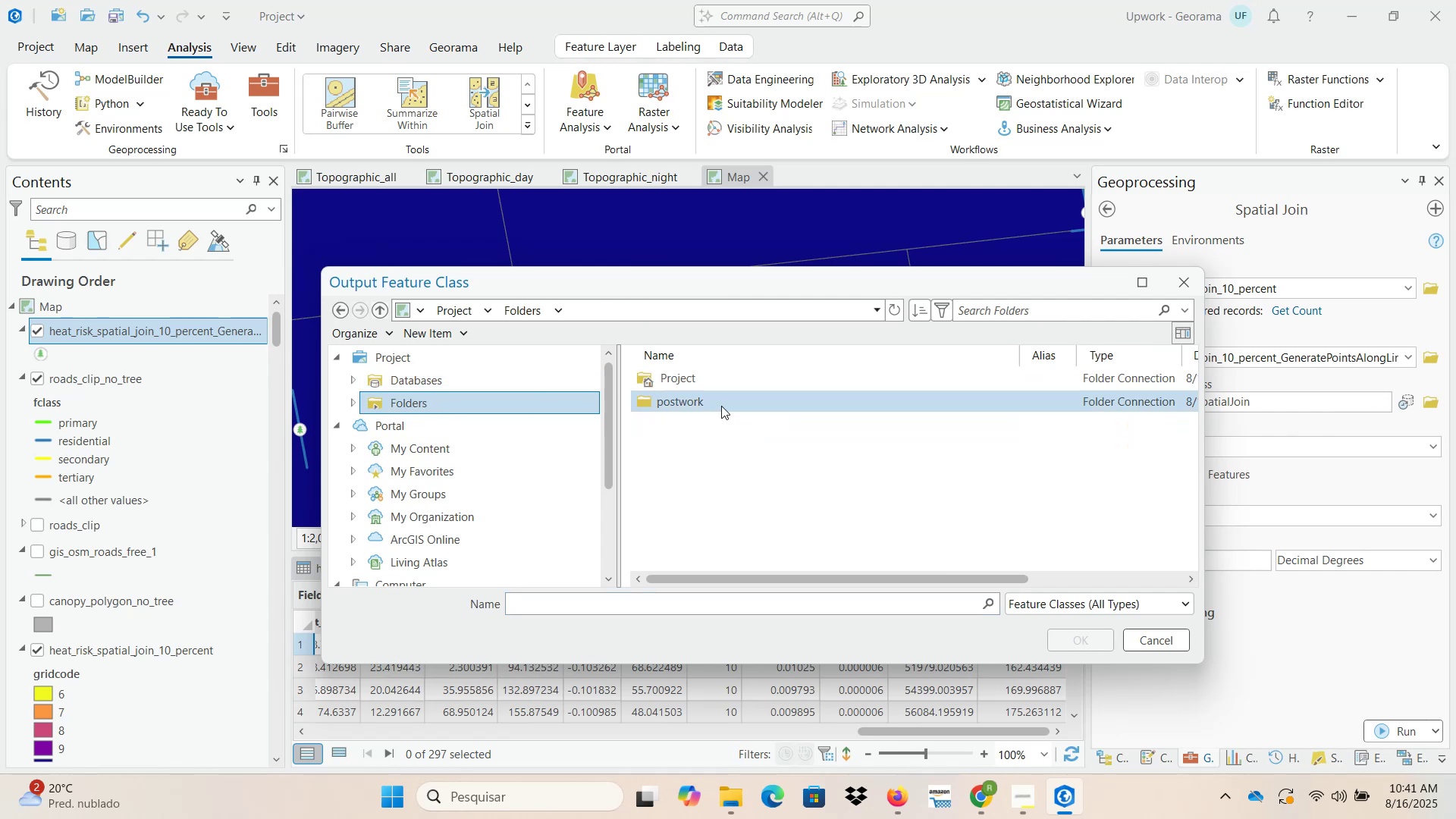 
double_click([721, 406])
 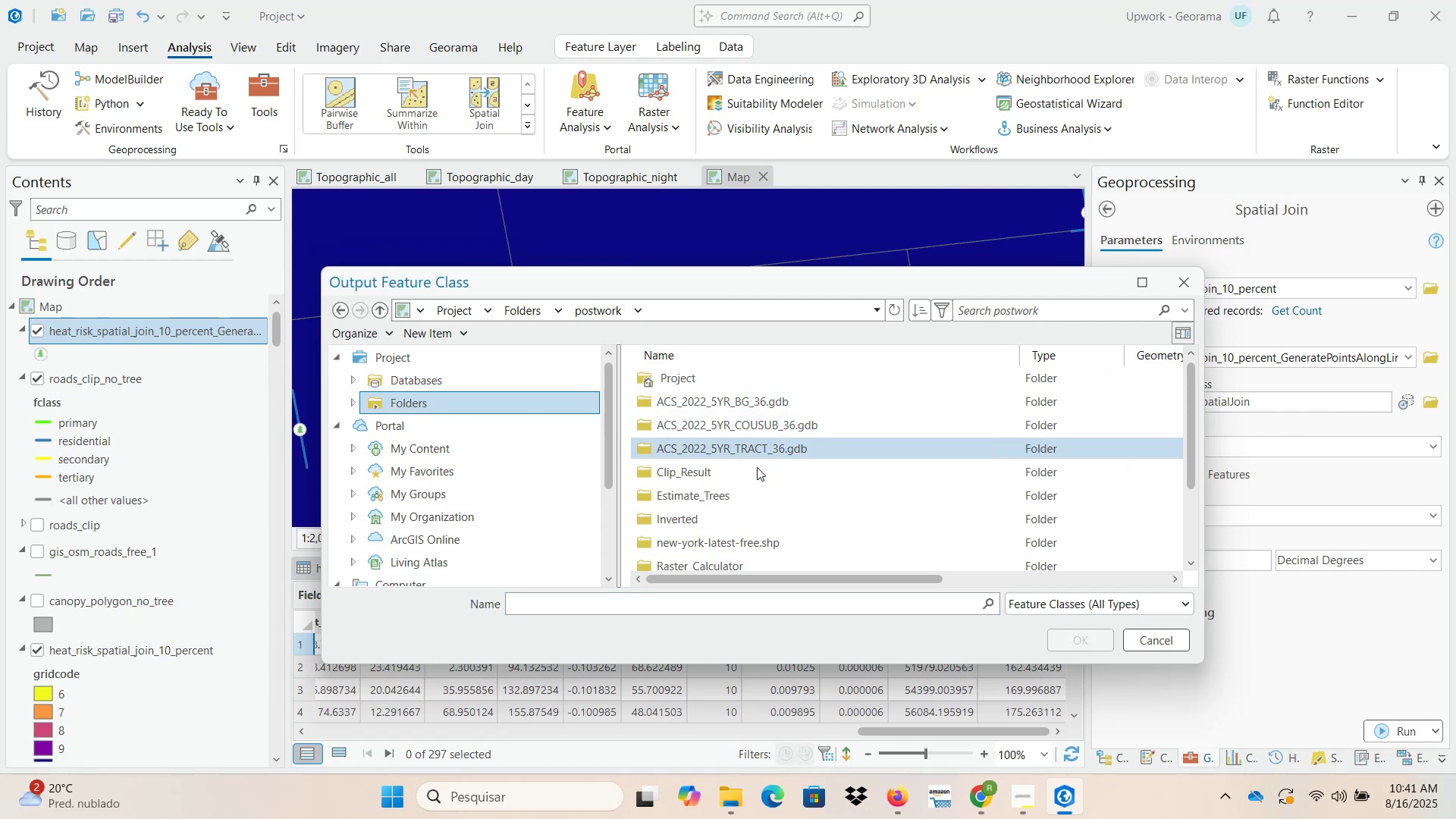 
left_click([739, 493])
 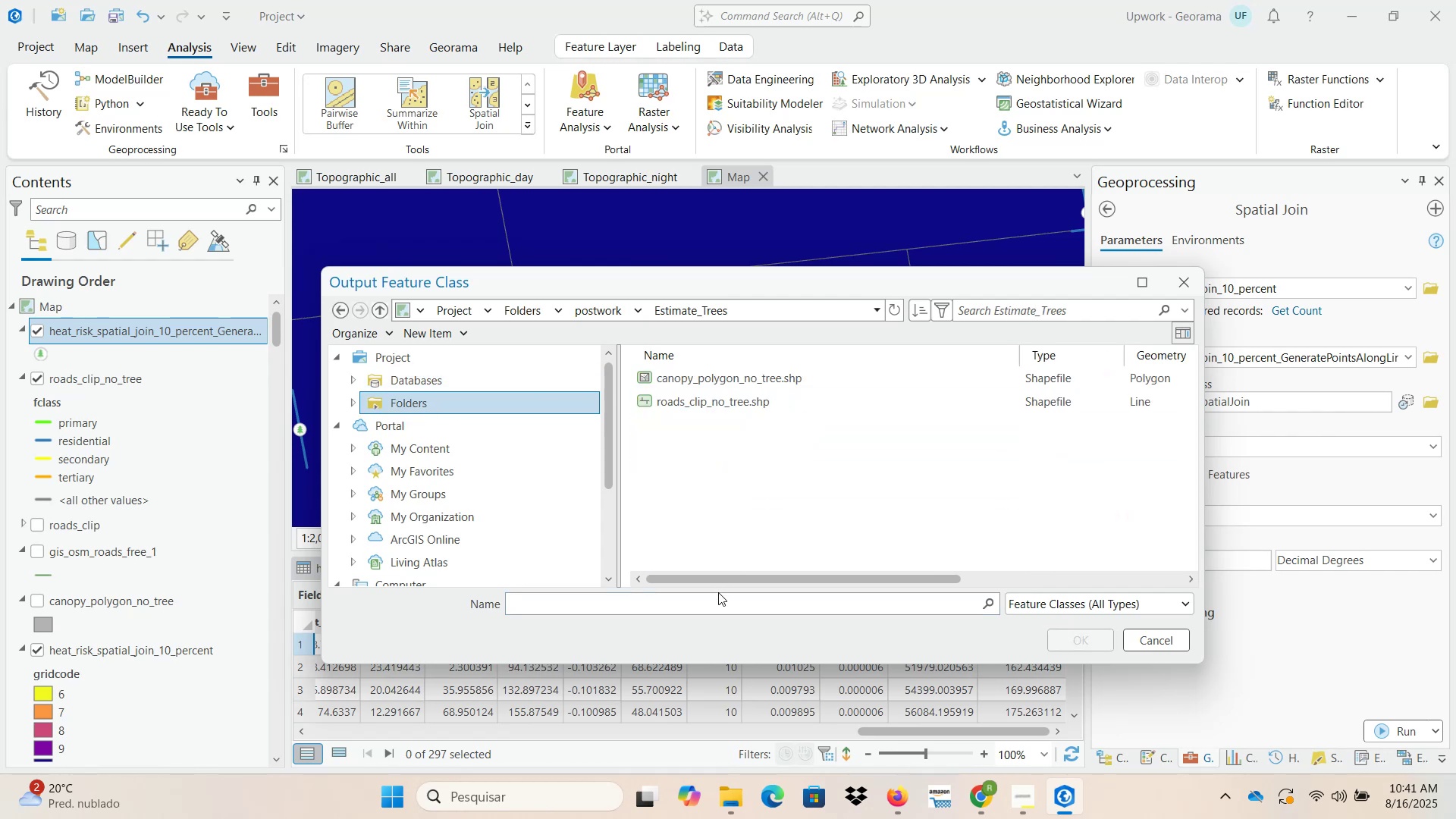 
left_click([716, 610])
 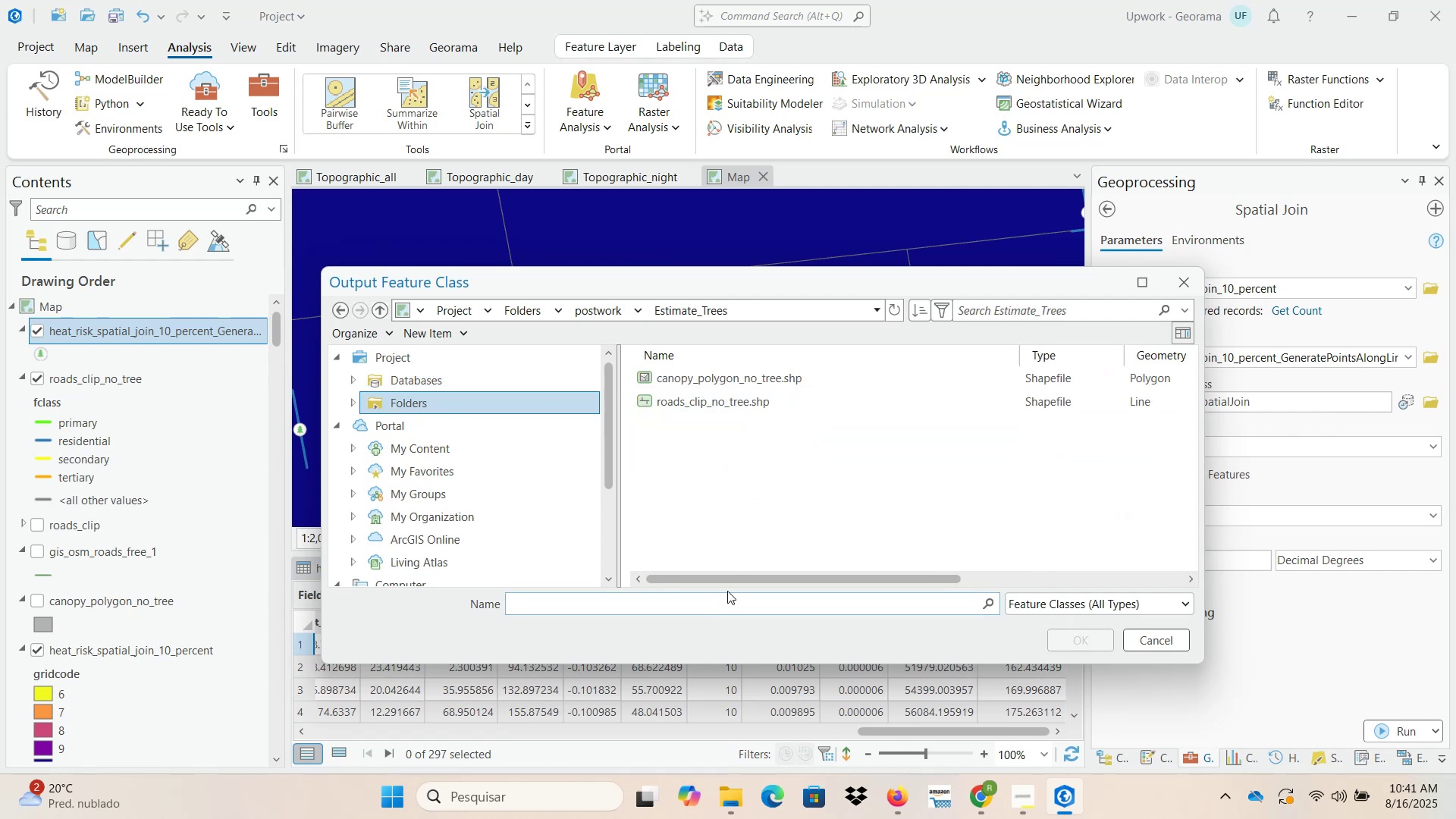 
type(heat_risk_spatial_join_trees)
 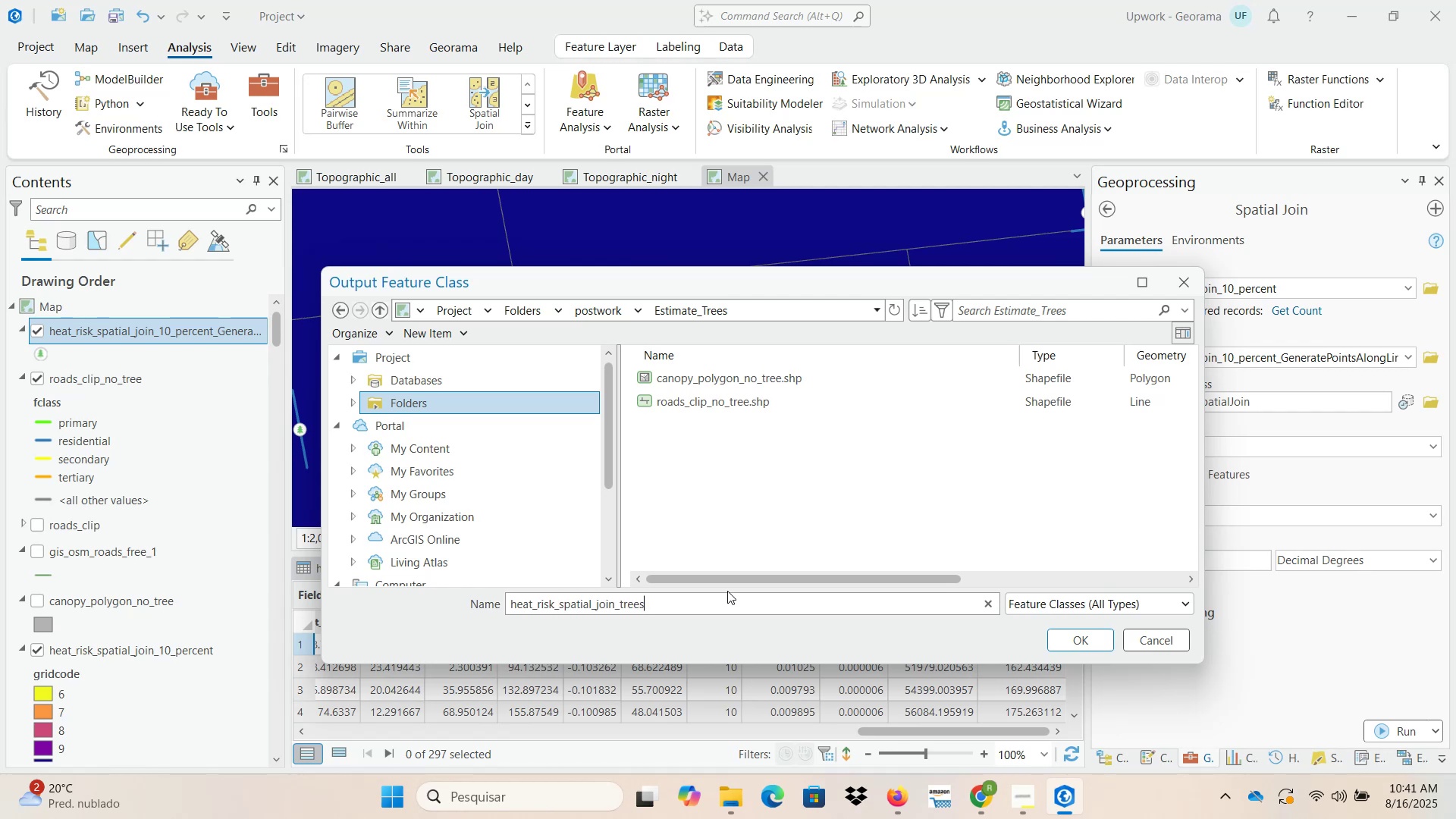 
left_click([1128, 586])
 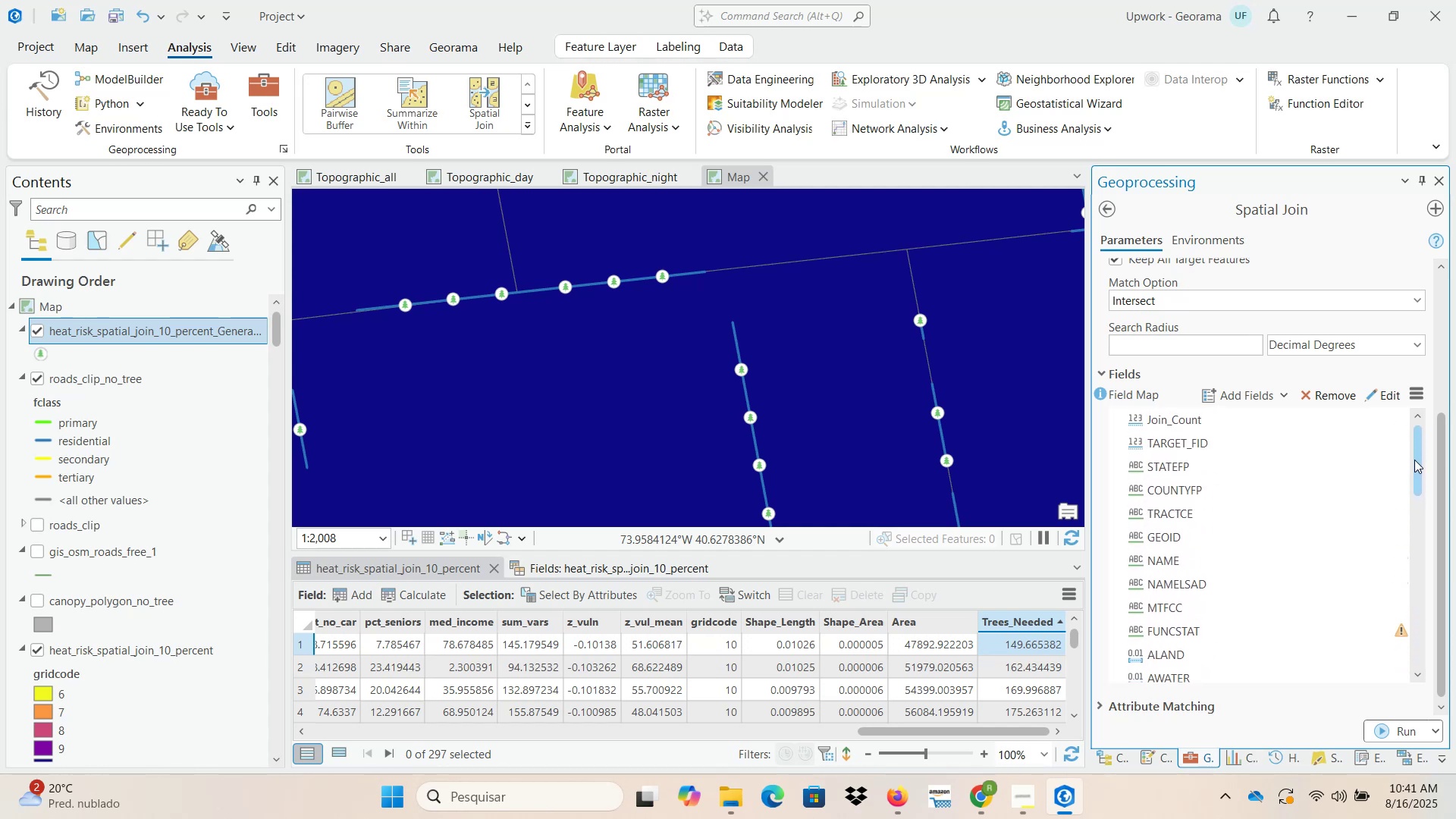 
wait(19.1)
 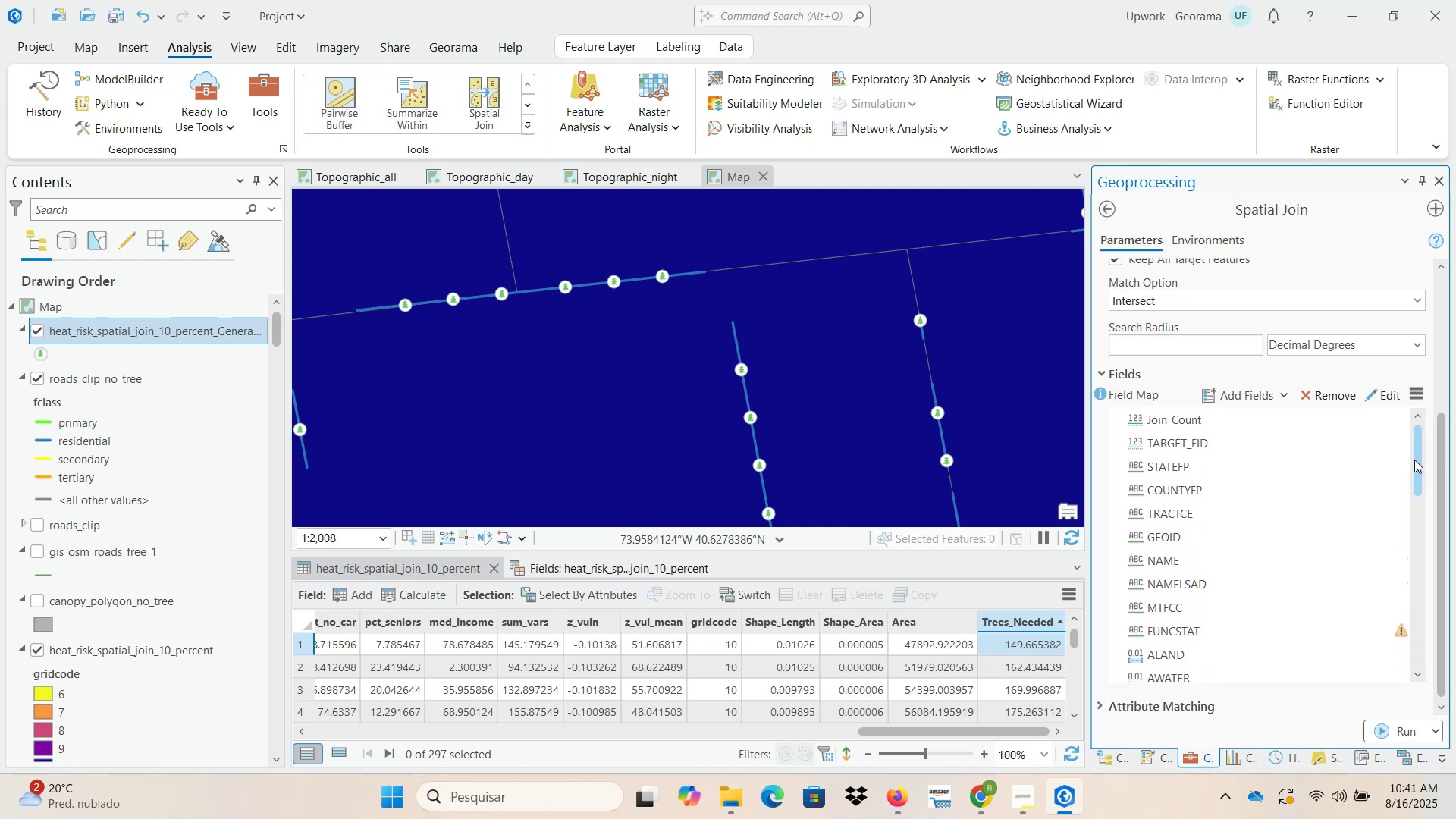 
mouse_move([1418, 612])
 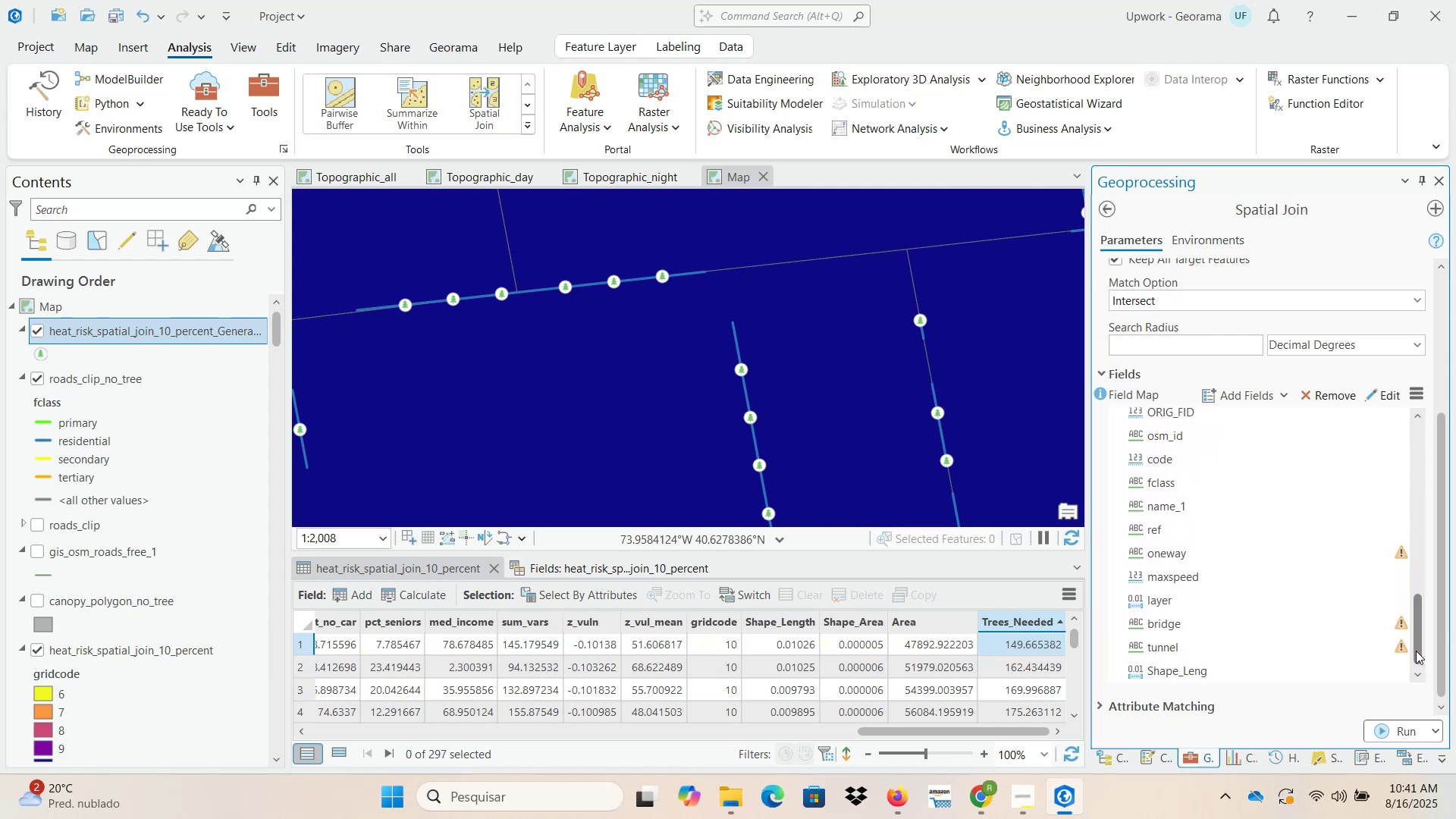 
wait(10.3)
 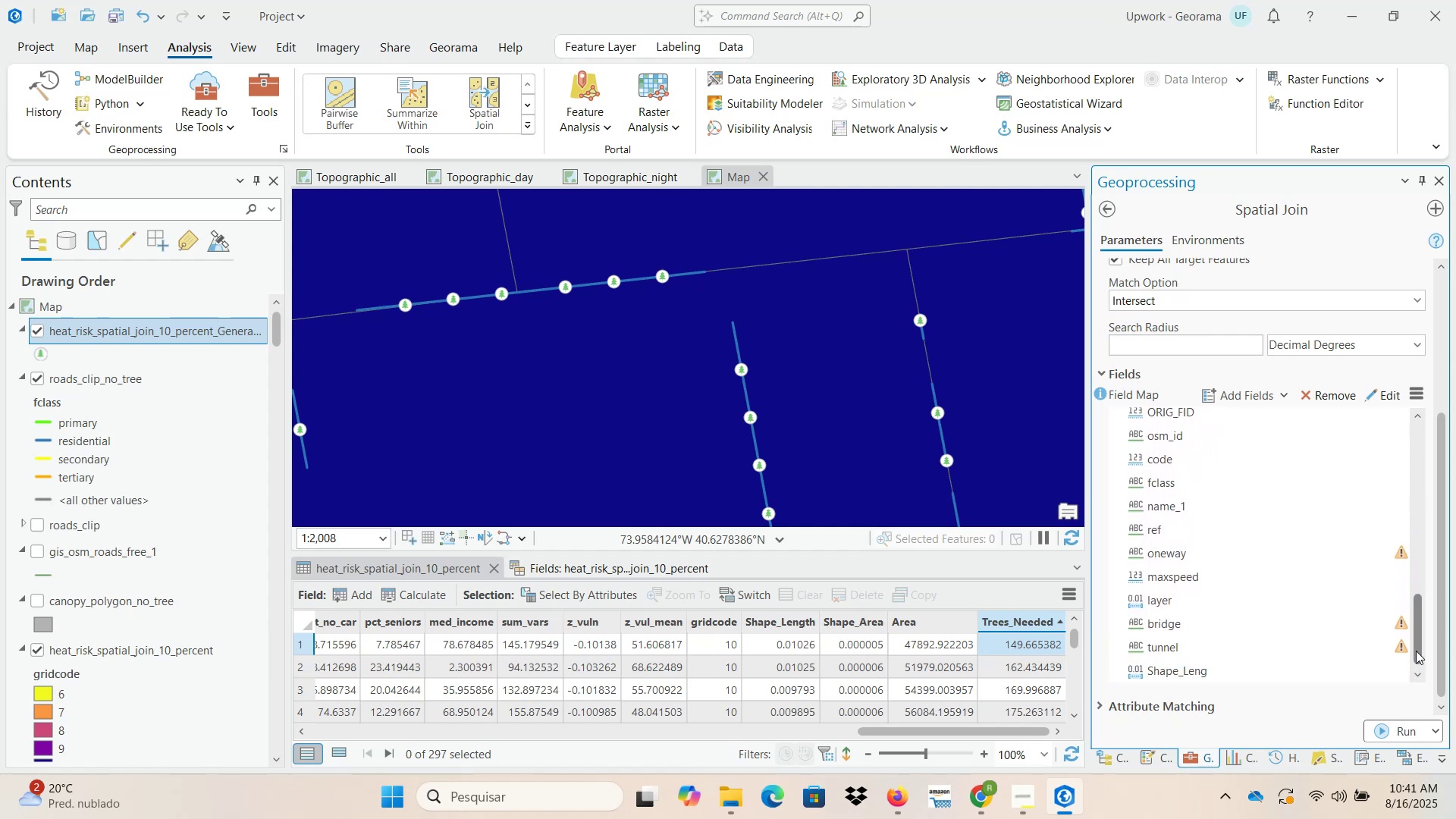 
right_click([179, 334])
 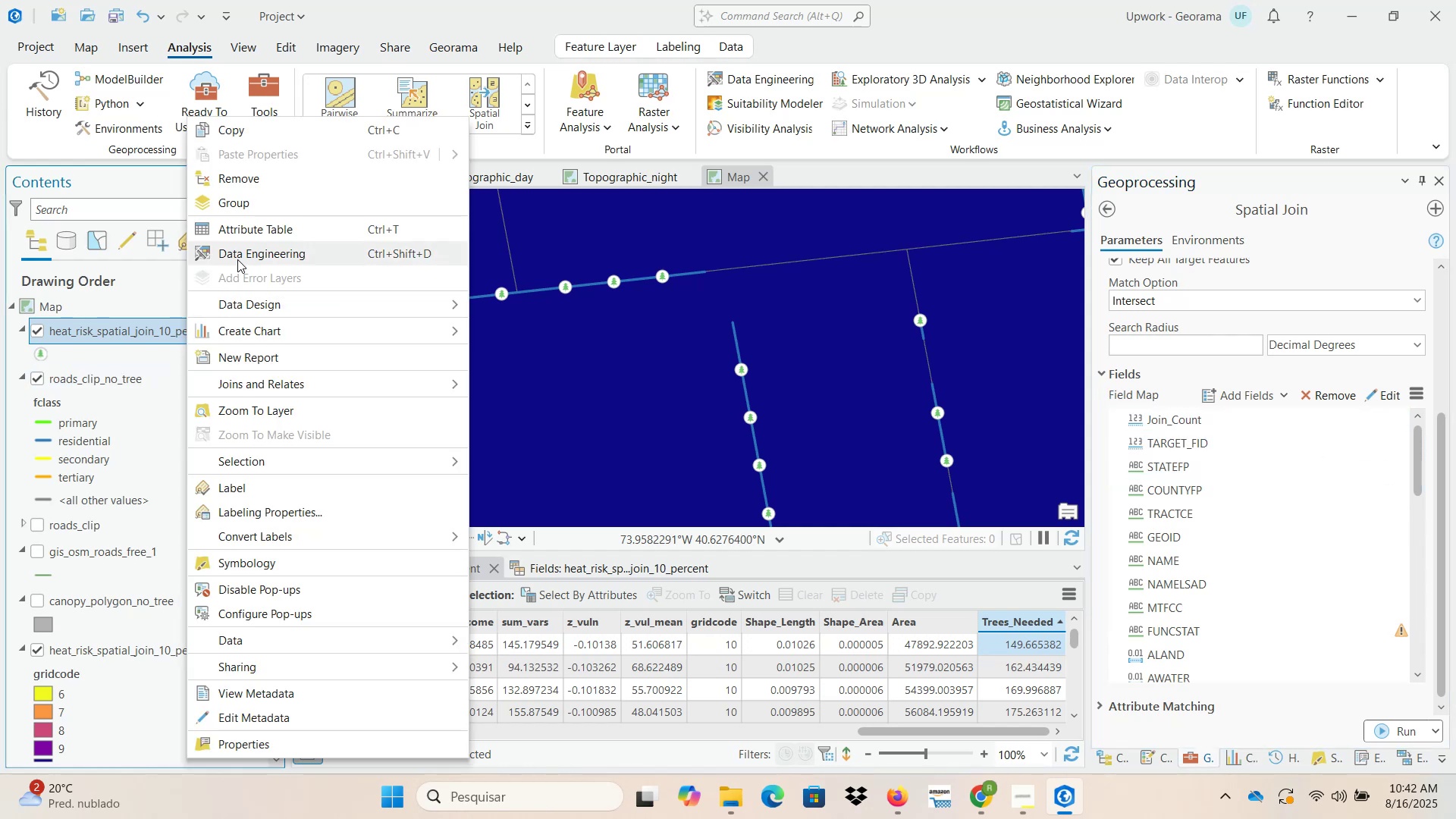 
left_click([246, 231])
 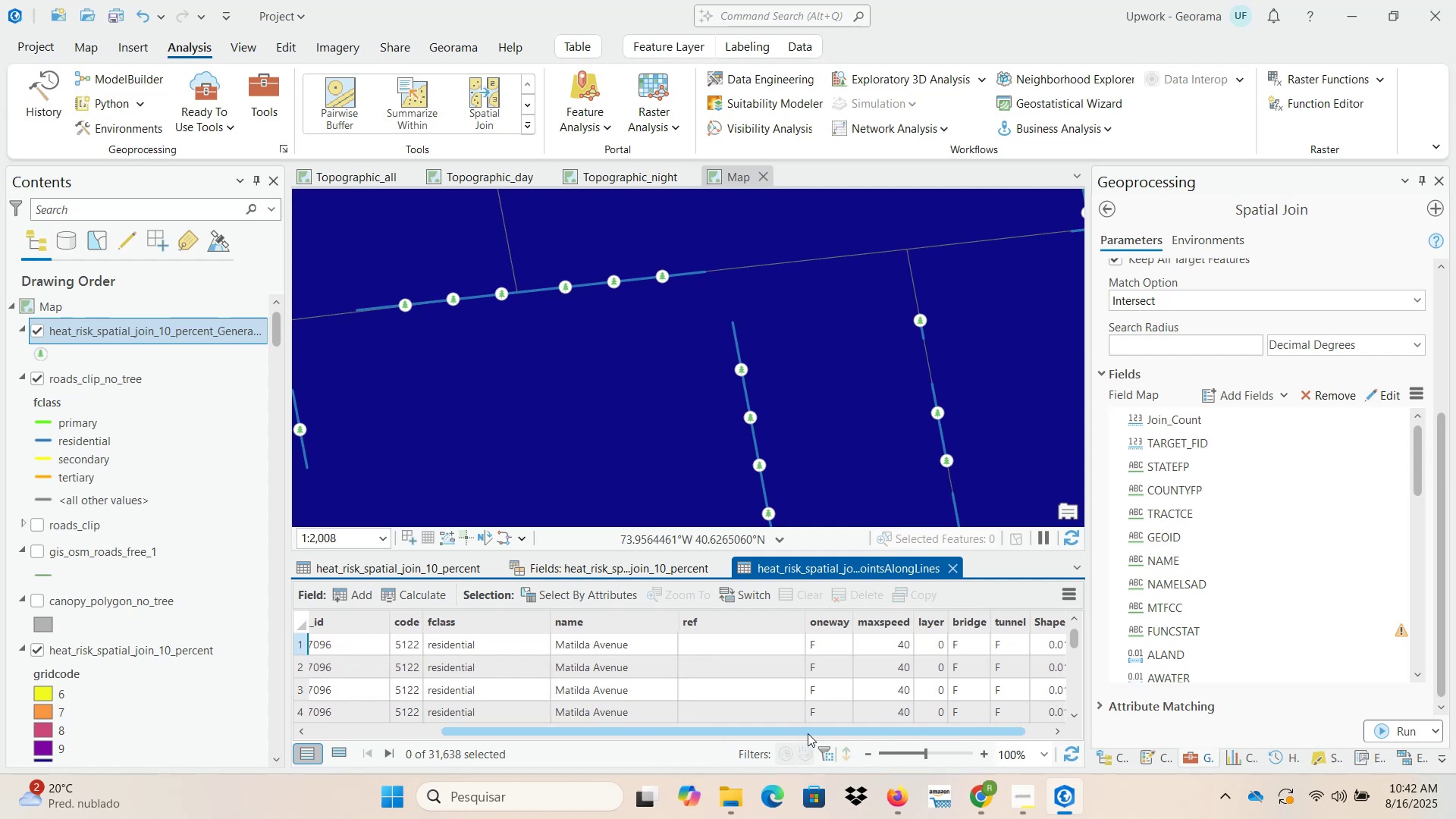 
wait(11.39)
 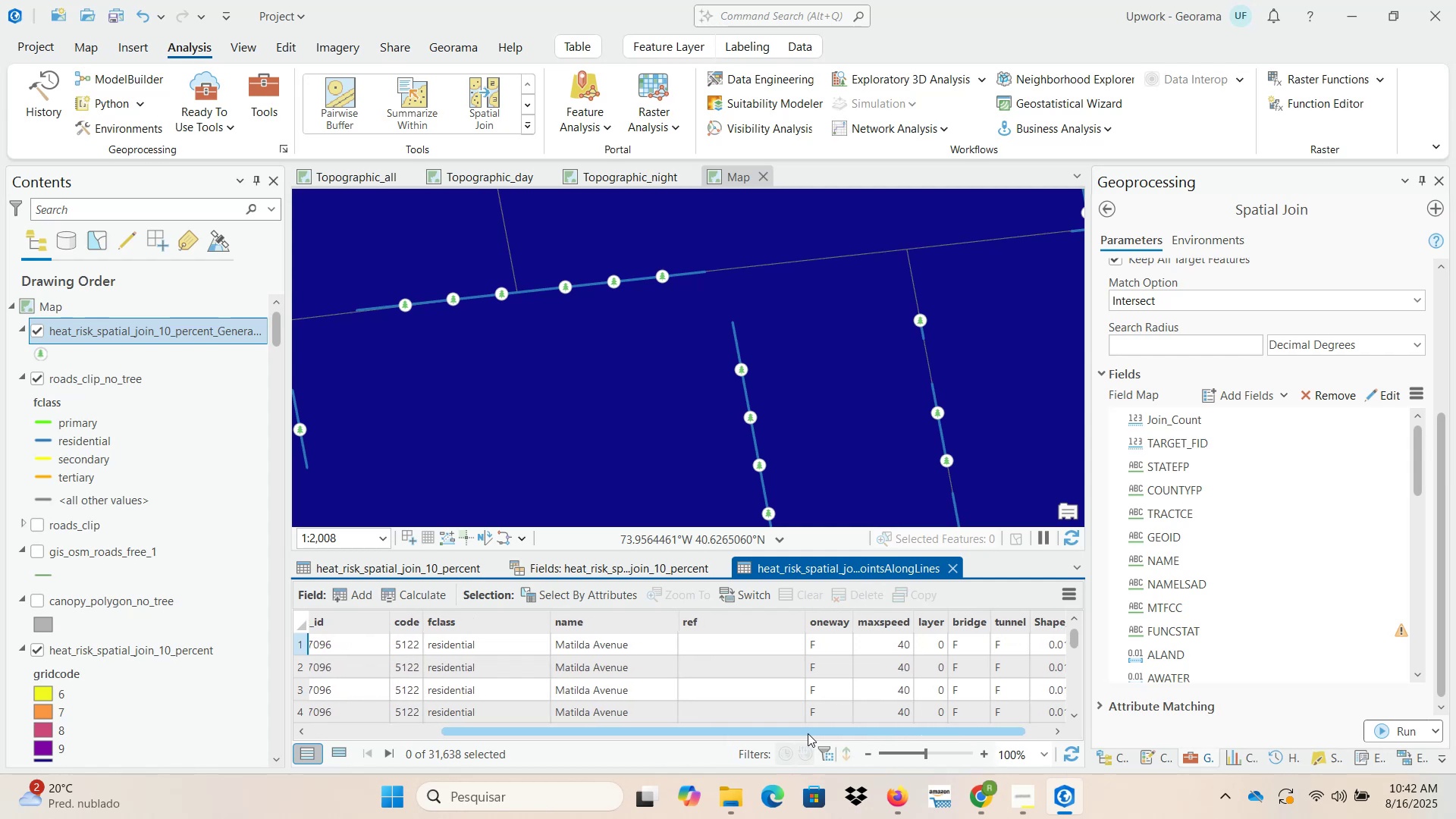 
scroll: coordinate [1260, 530], scroll_direction: up, amount: 4.0
 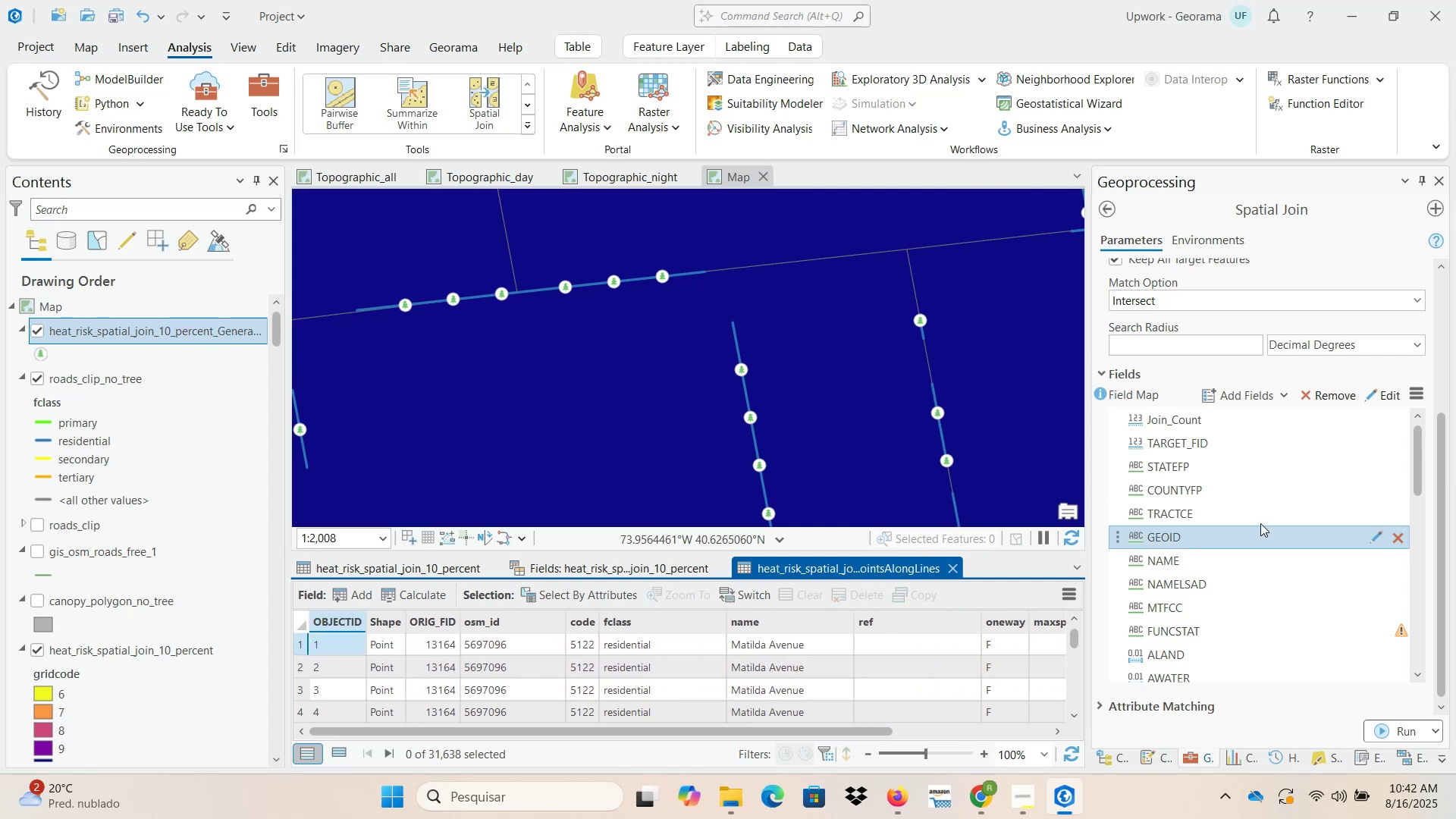 
mouse_move([1267, 492])
 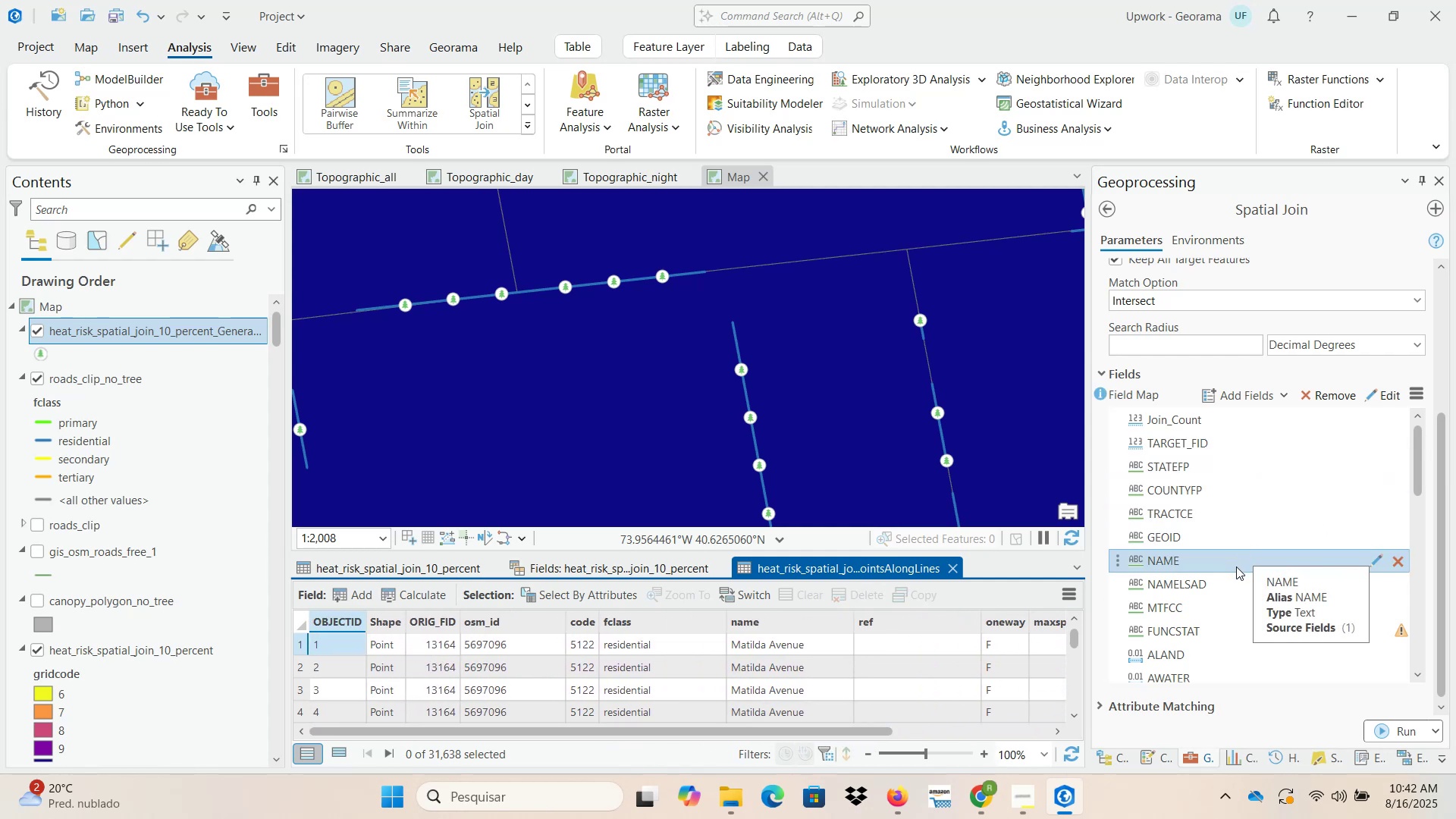 
scroll: coordinate [1237, 579], scroll_direction: down, amount: 3.0
 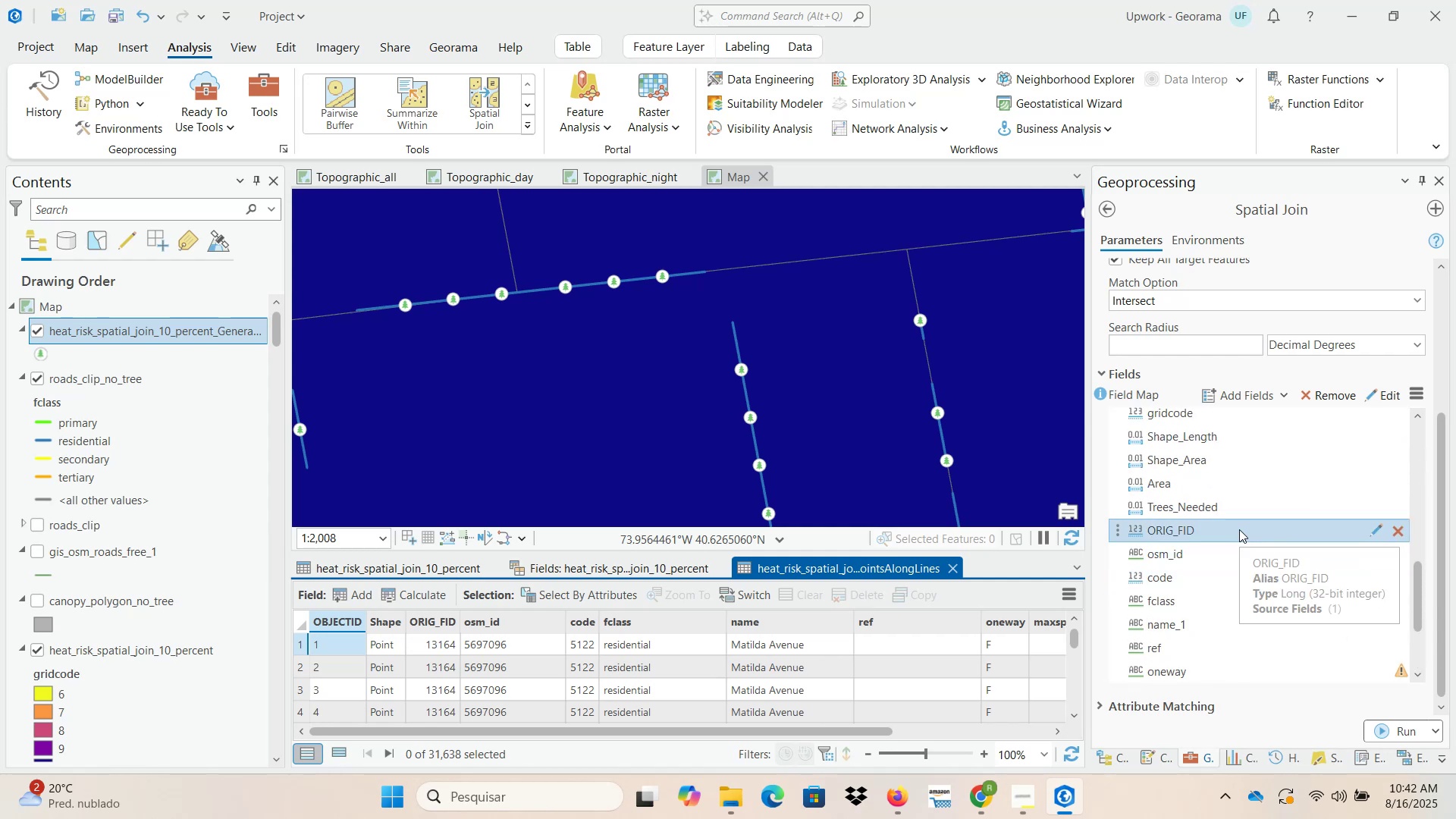 
wait(9.52)
 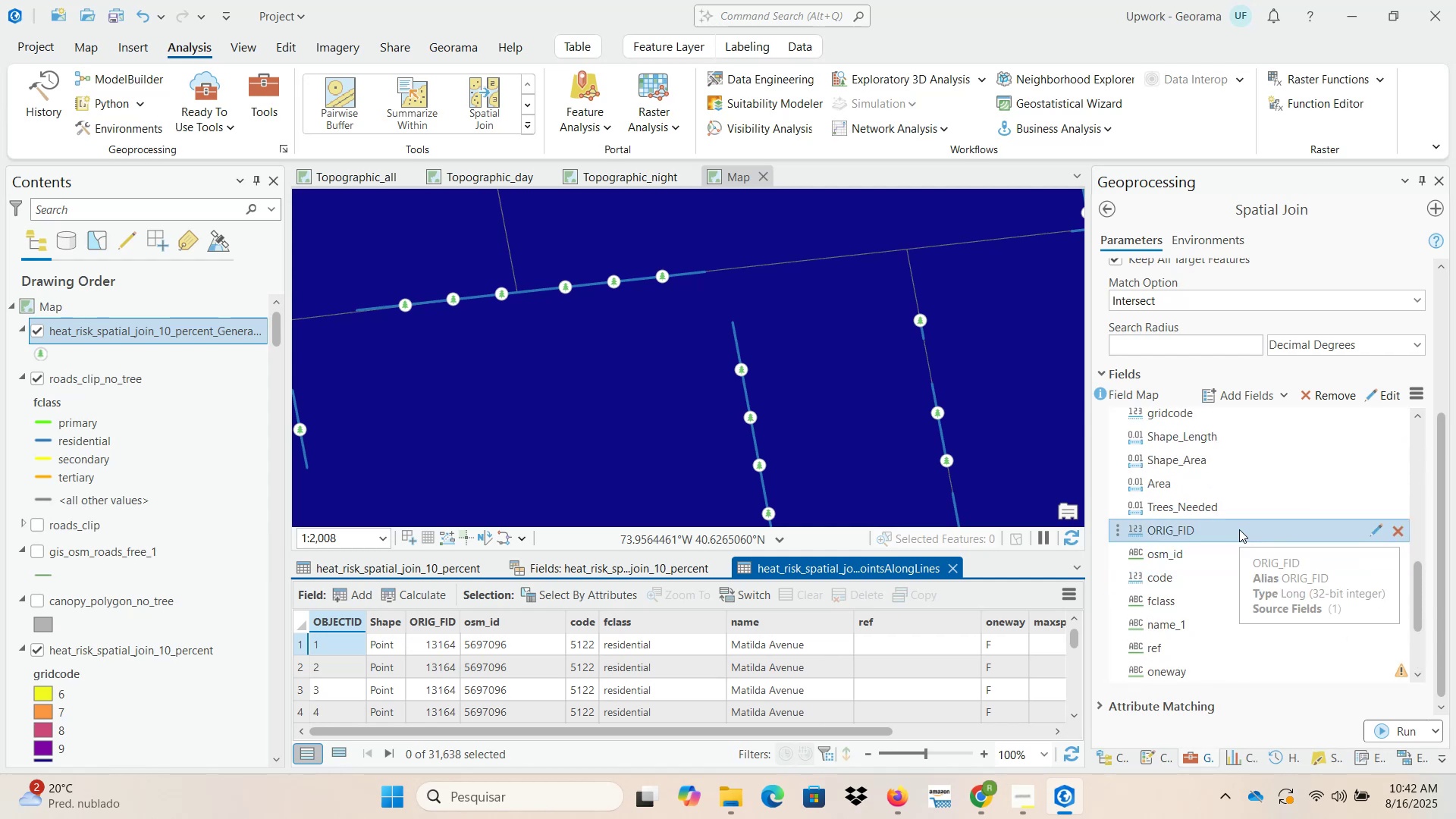 
mouse_move([1239, 537])
 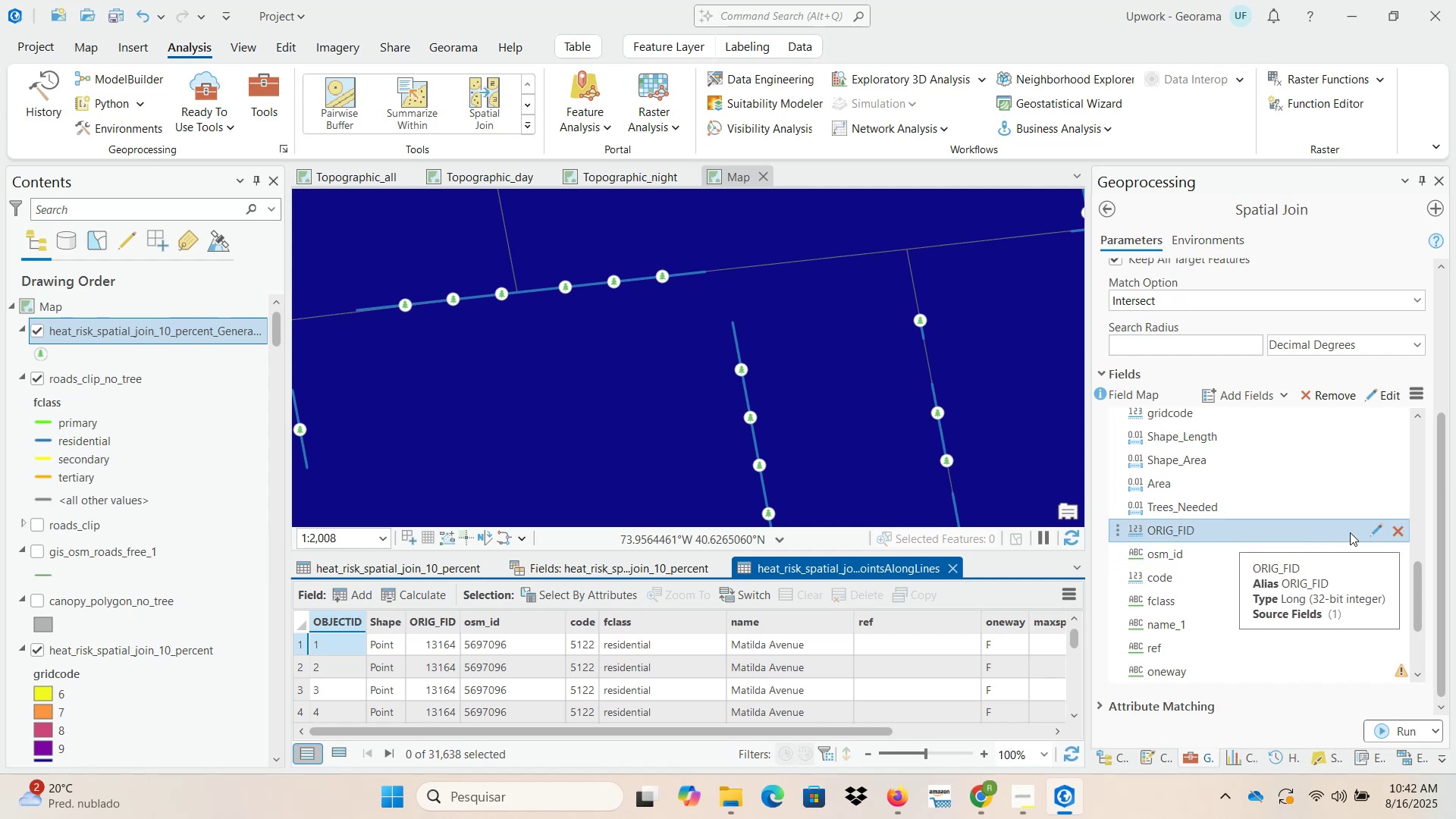 
wait(6.5)
 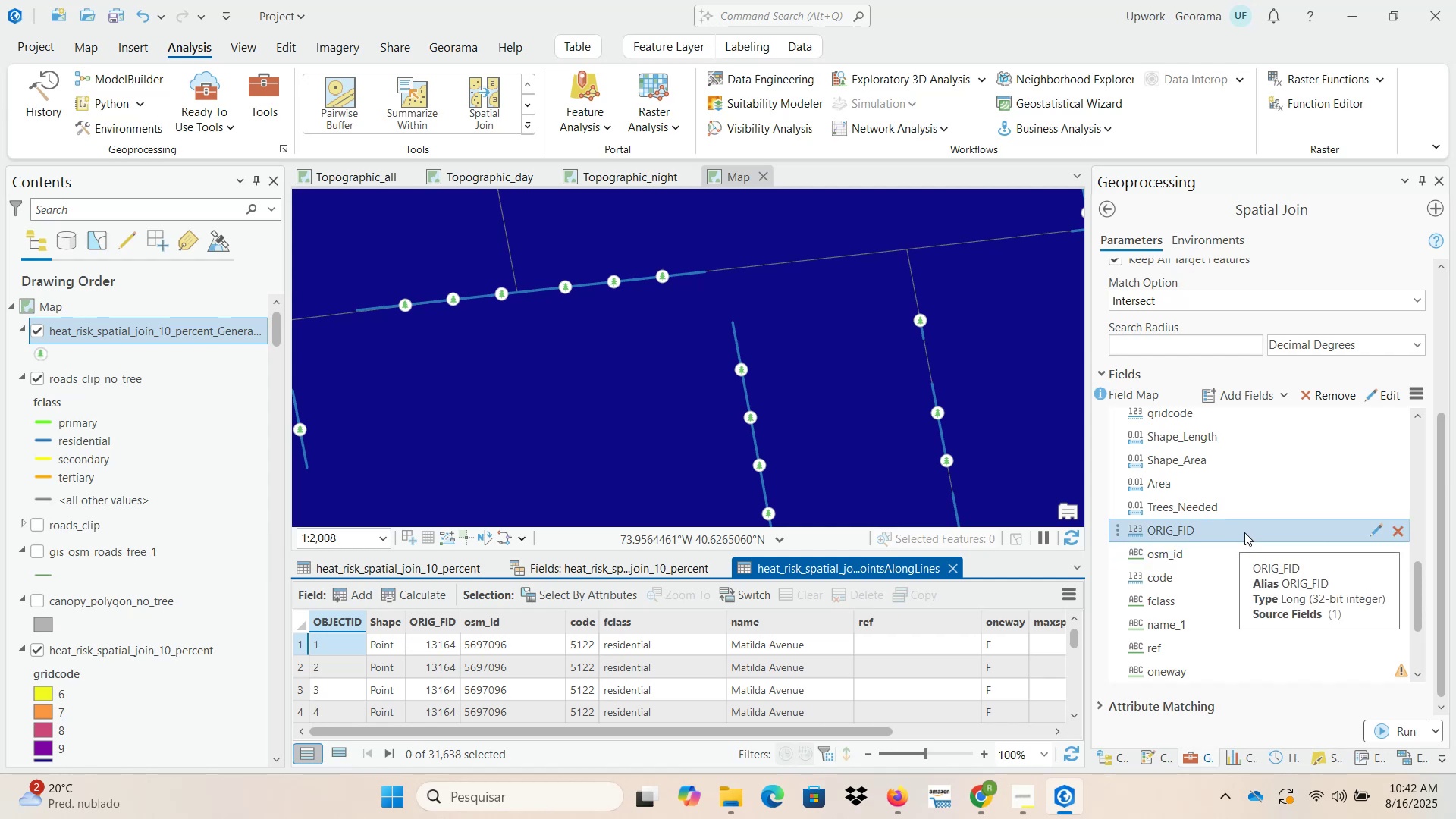 
left_click([1401, 532])
 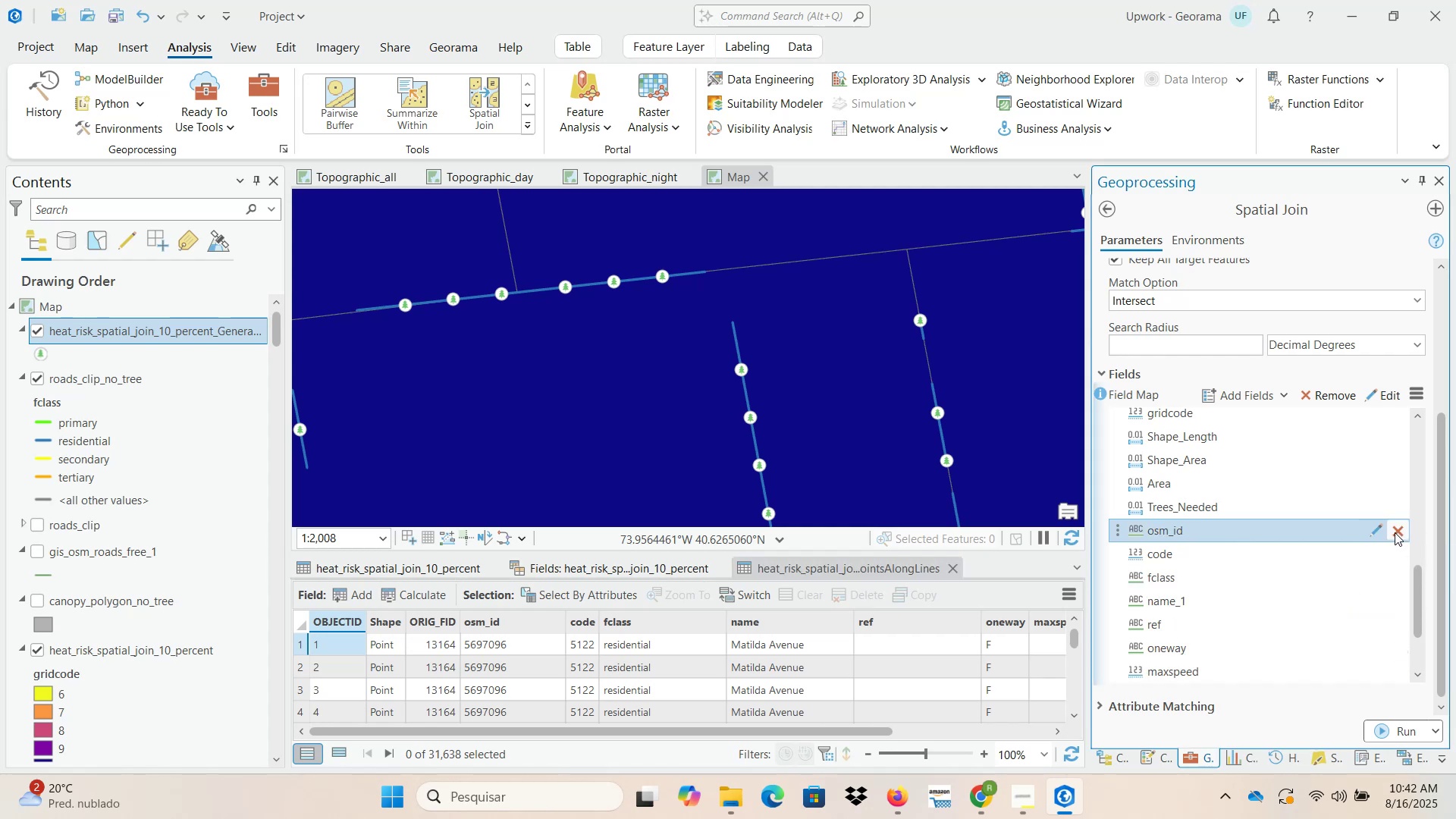 
left_click([1395, 532])
 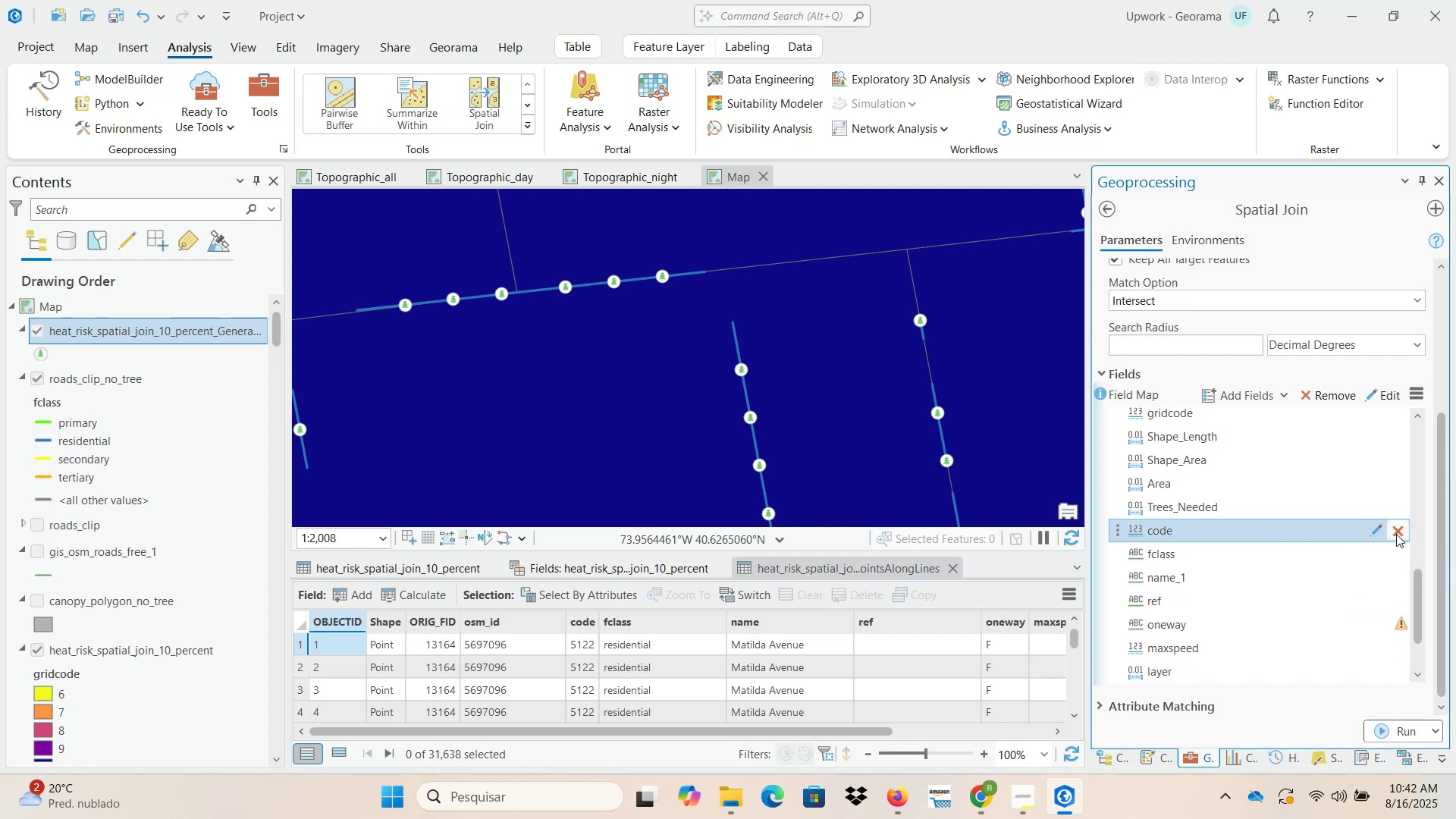 
left_click([1396, 533])
 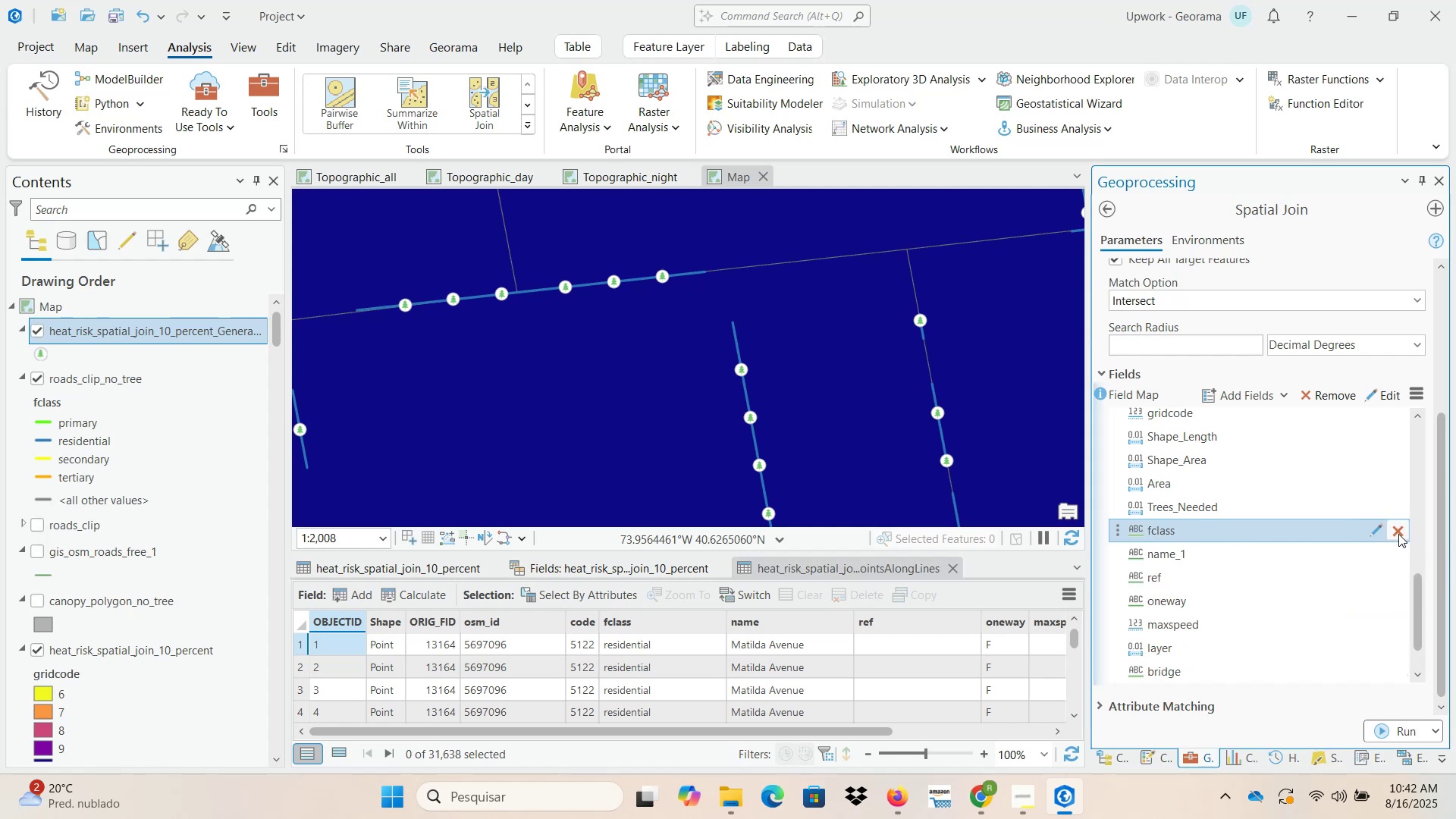 
left_click([1398, 534])
 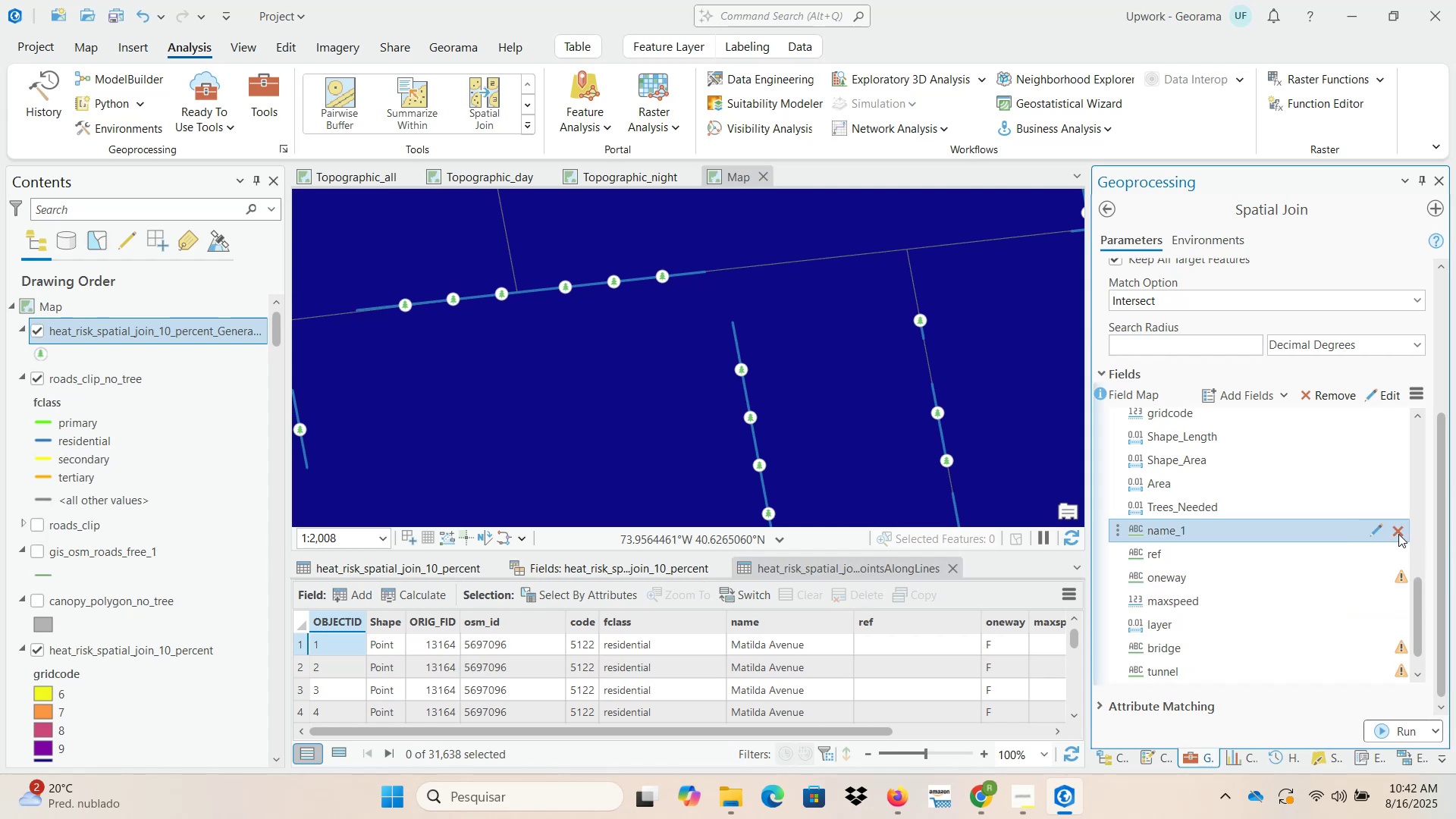 
left_click([1398, 534])
 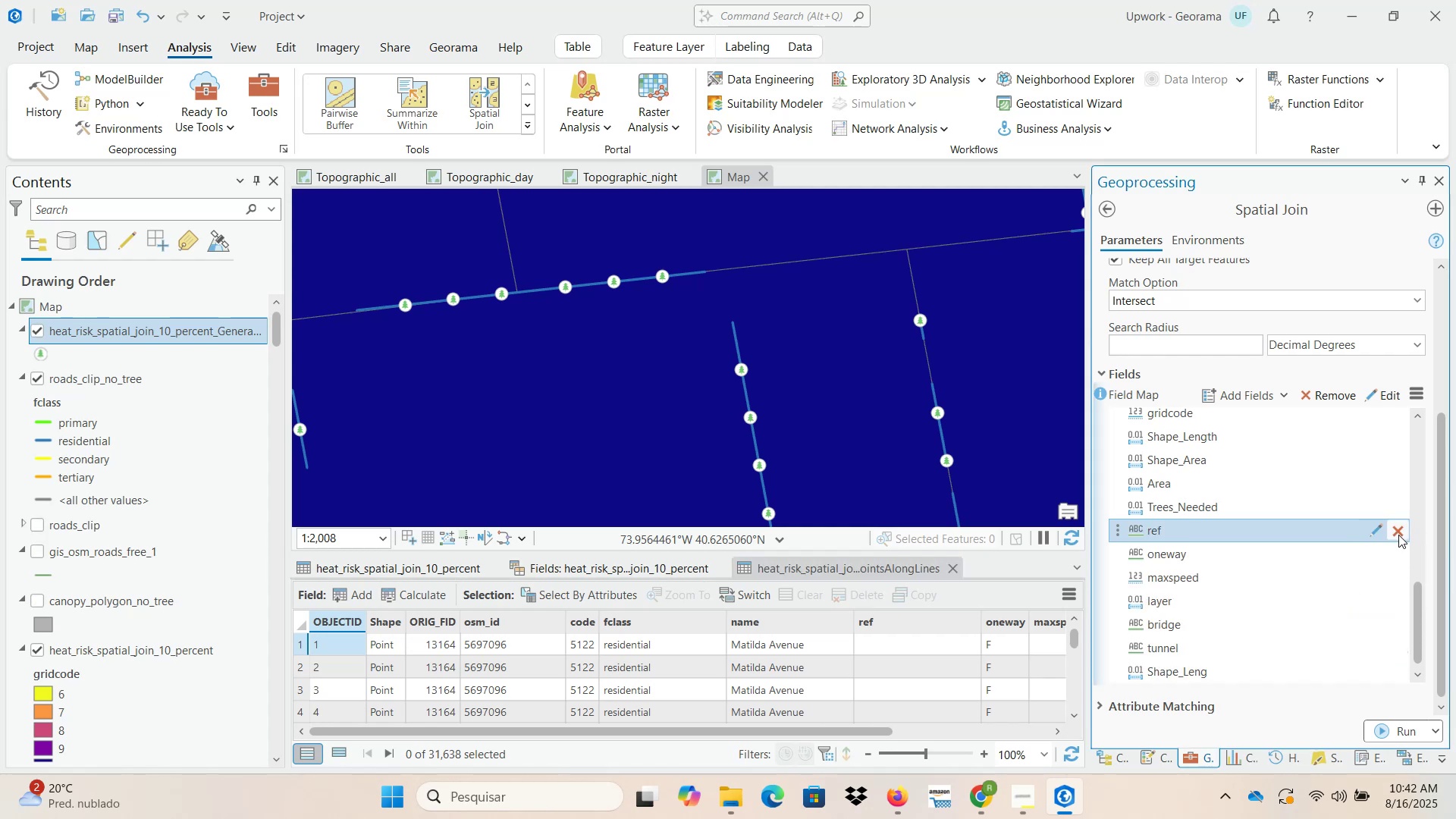 
left_click([1398, 536])
 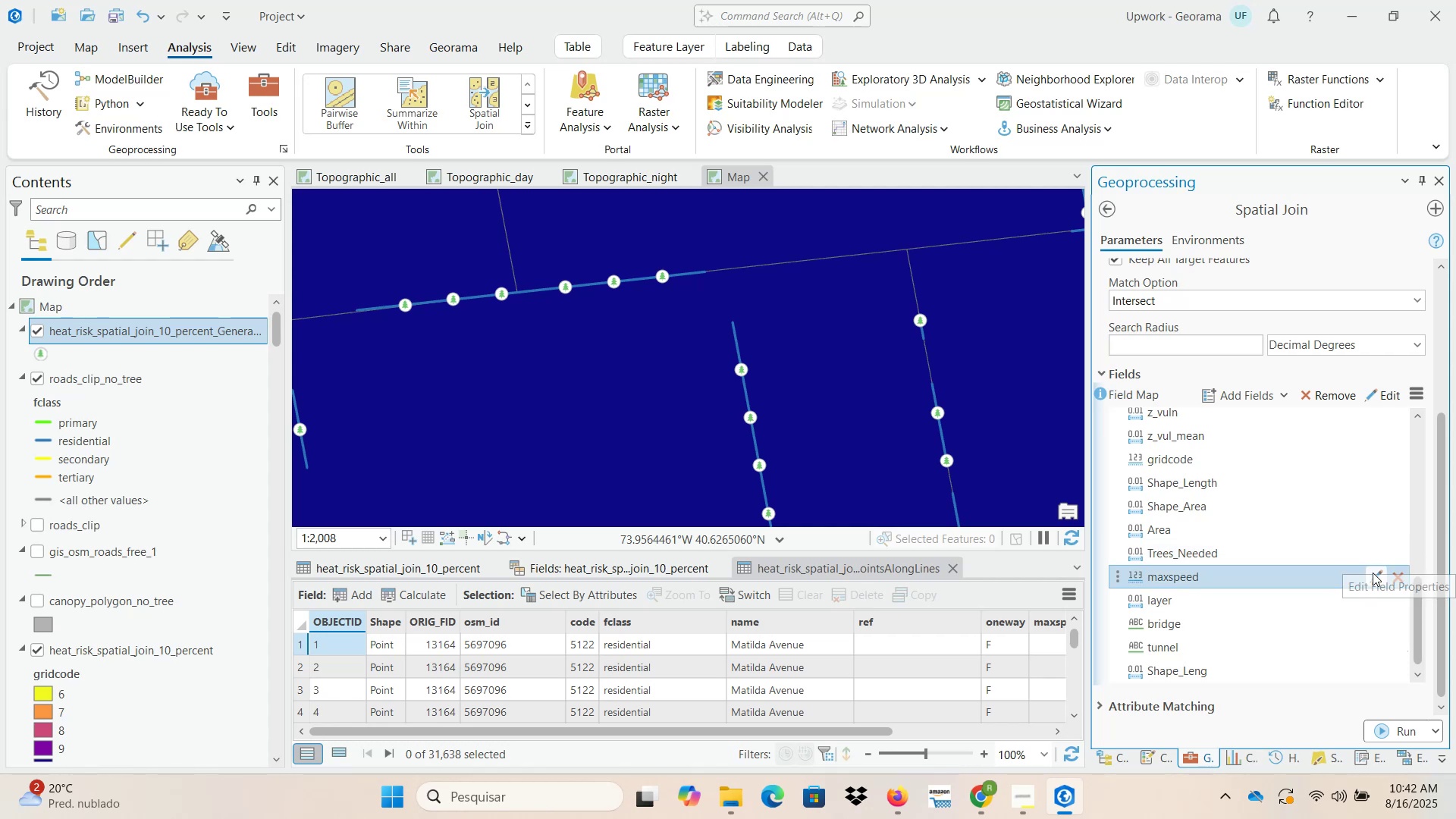 
wait(6.18)
 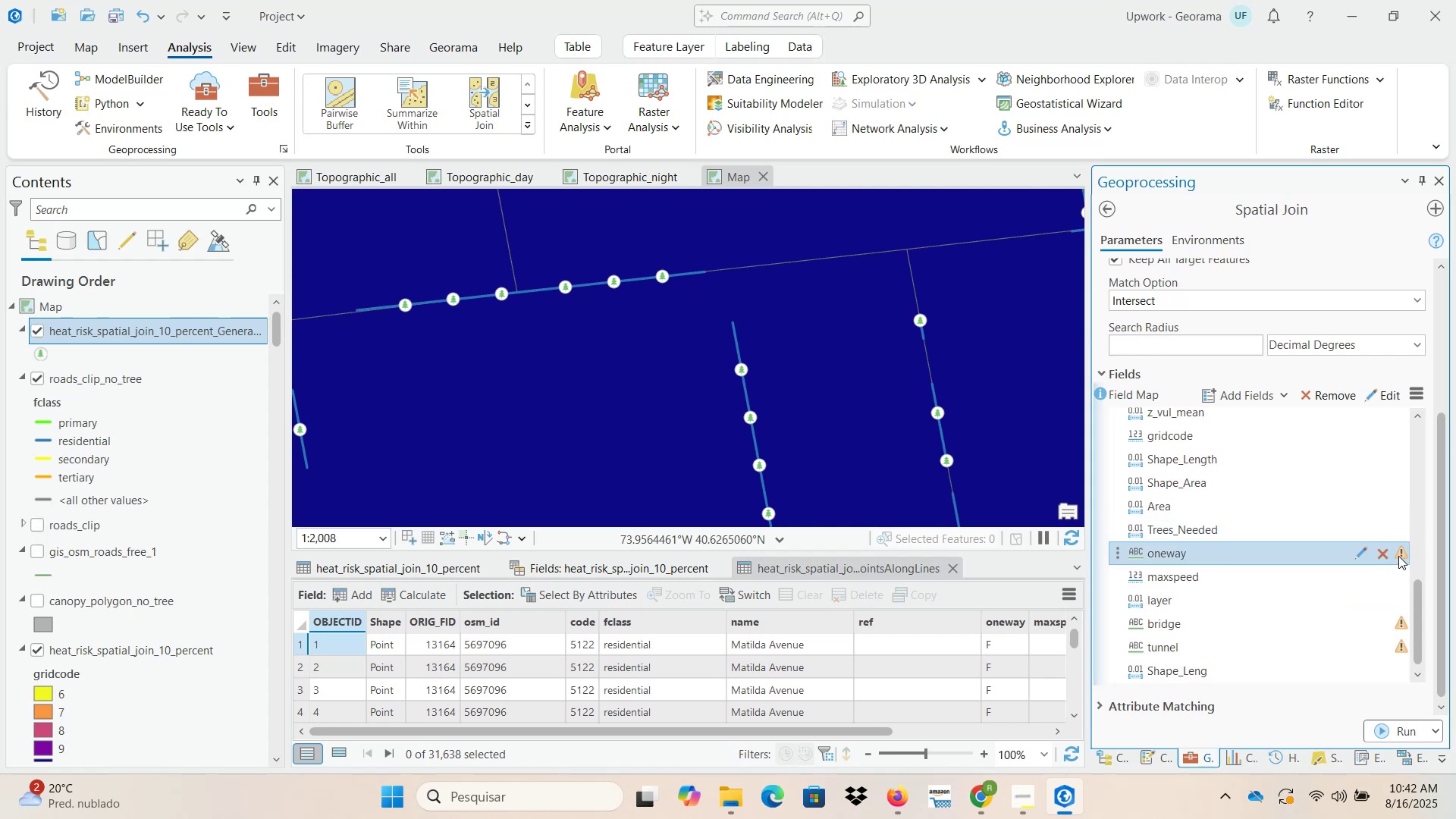 
left_click([1400, 576])
 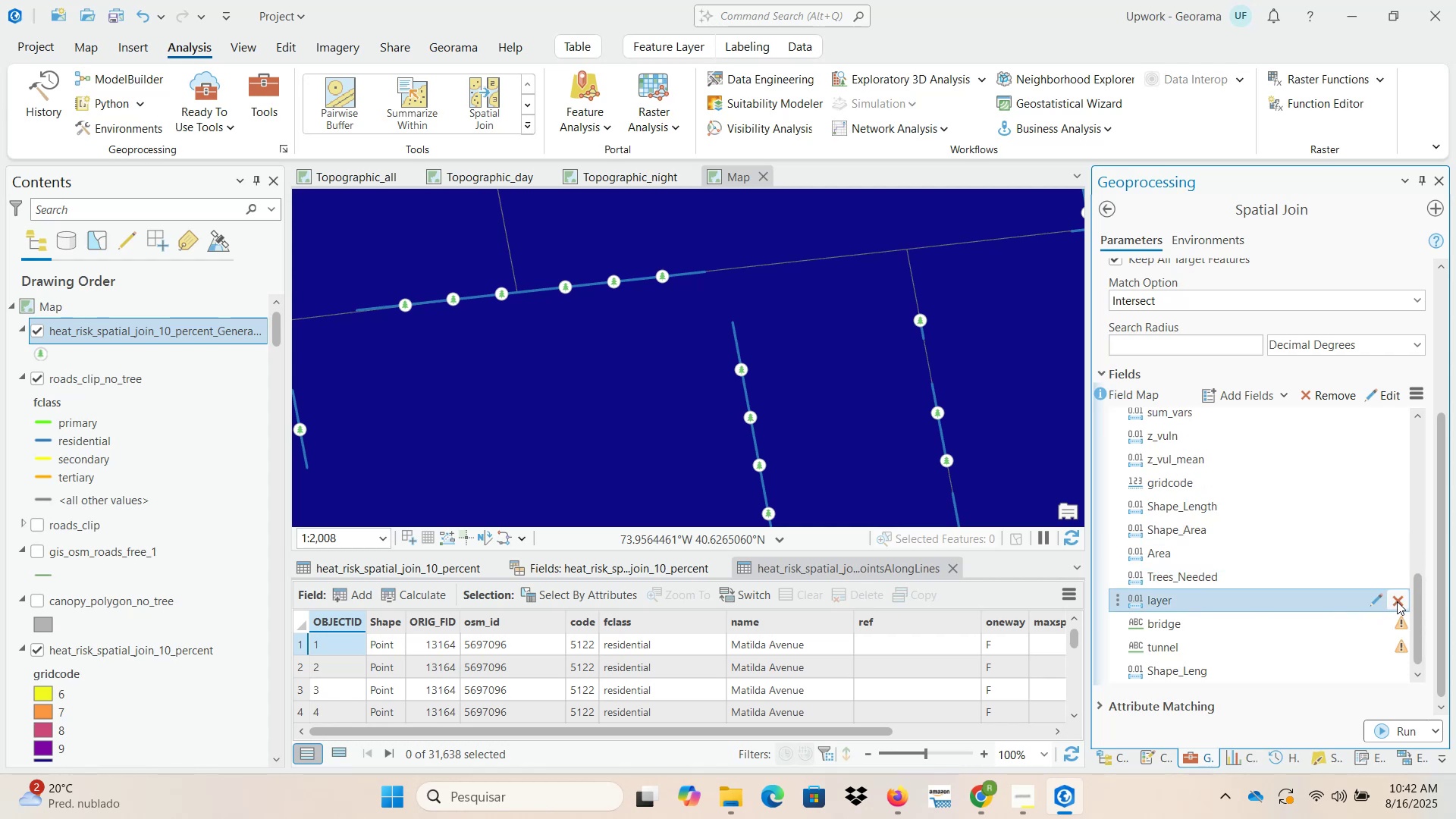 
left_click([1398, 601])
 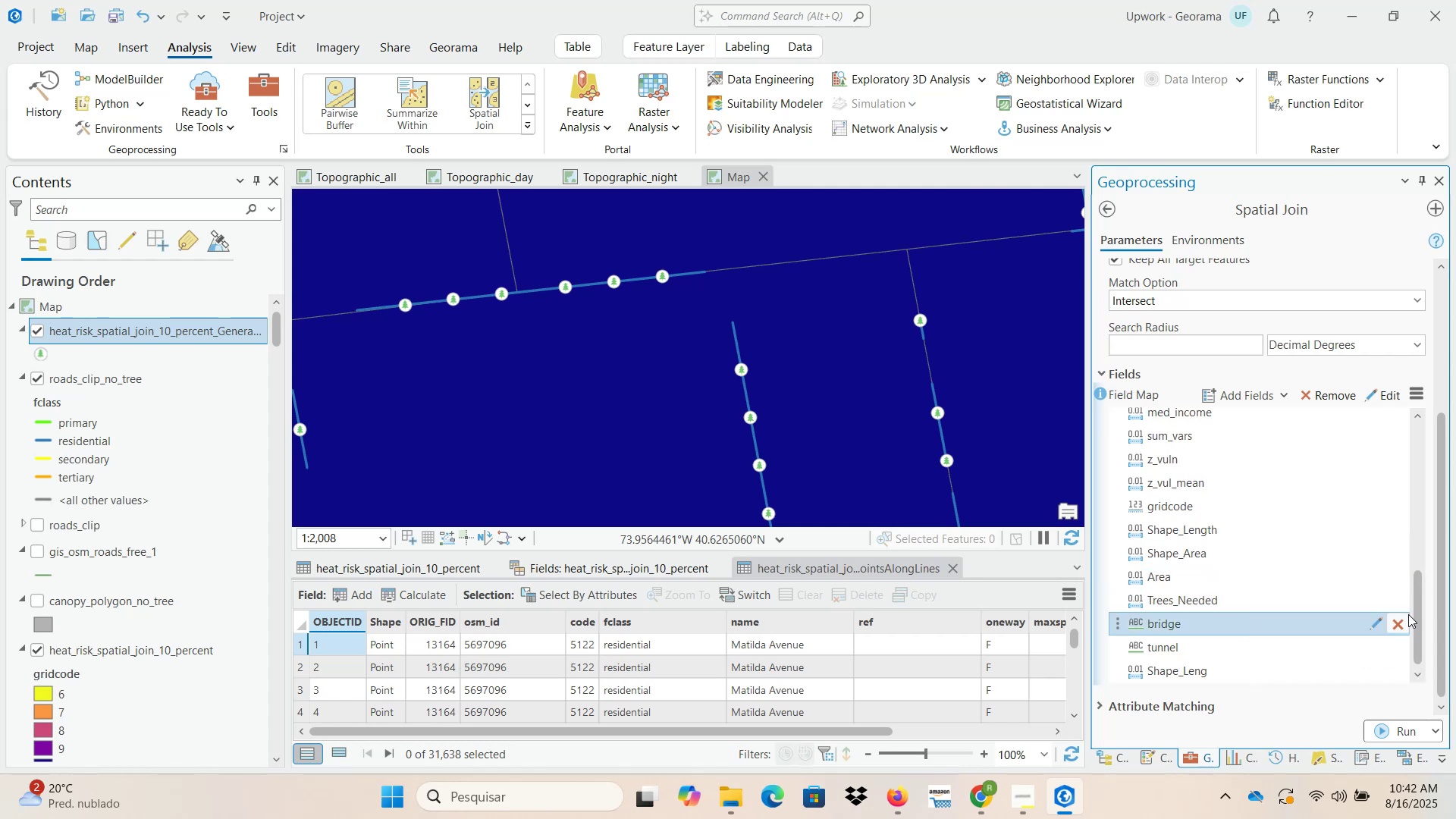 
left_click([1399, 626])
 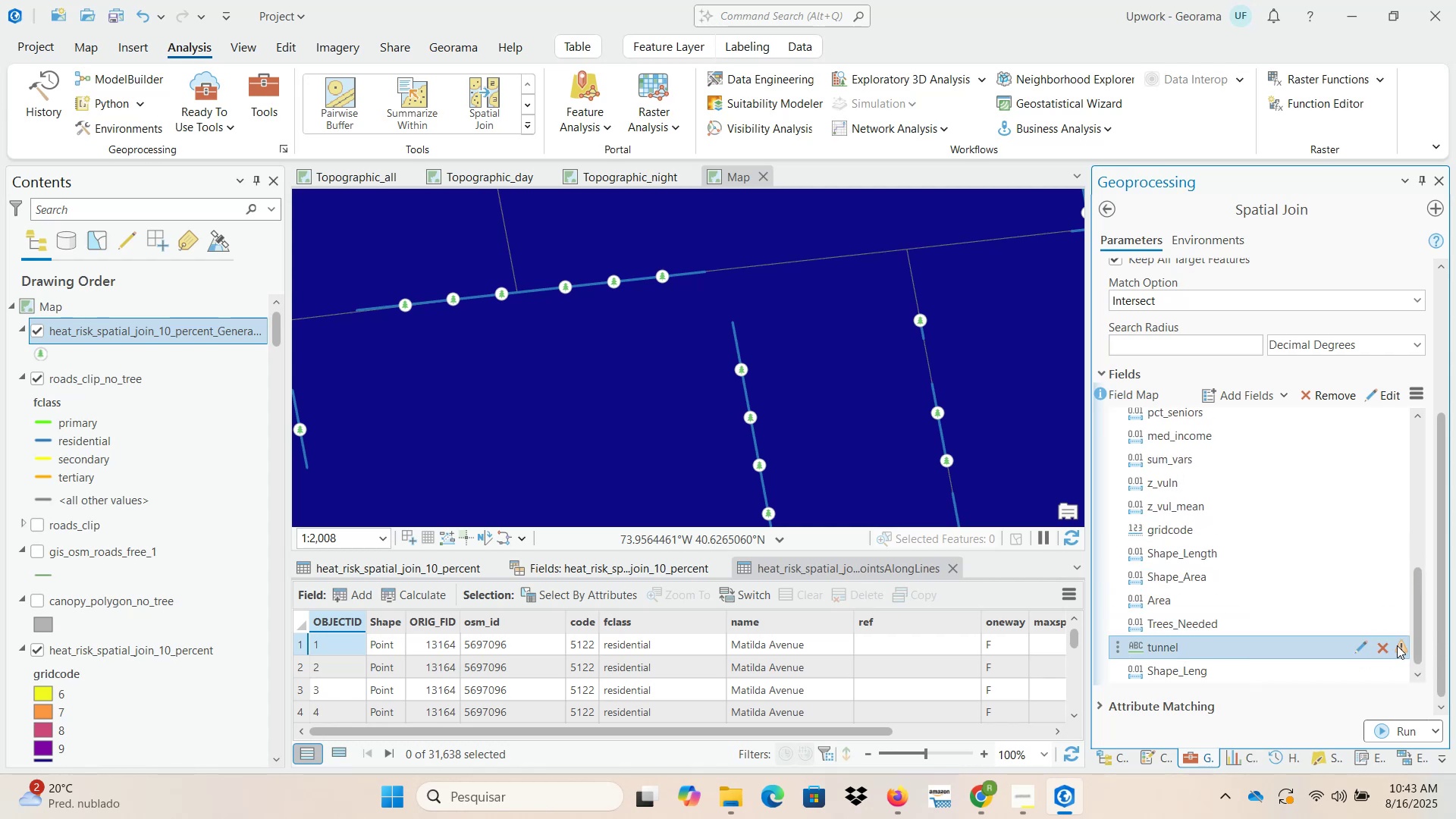 
left_click([1384, 647])
 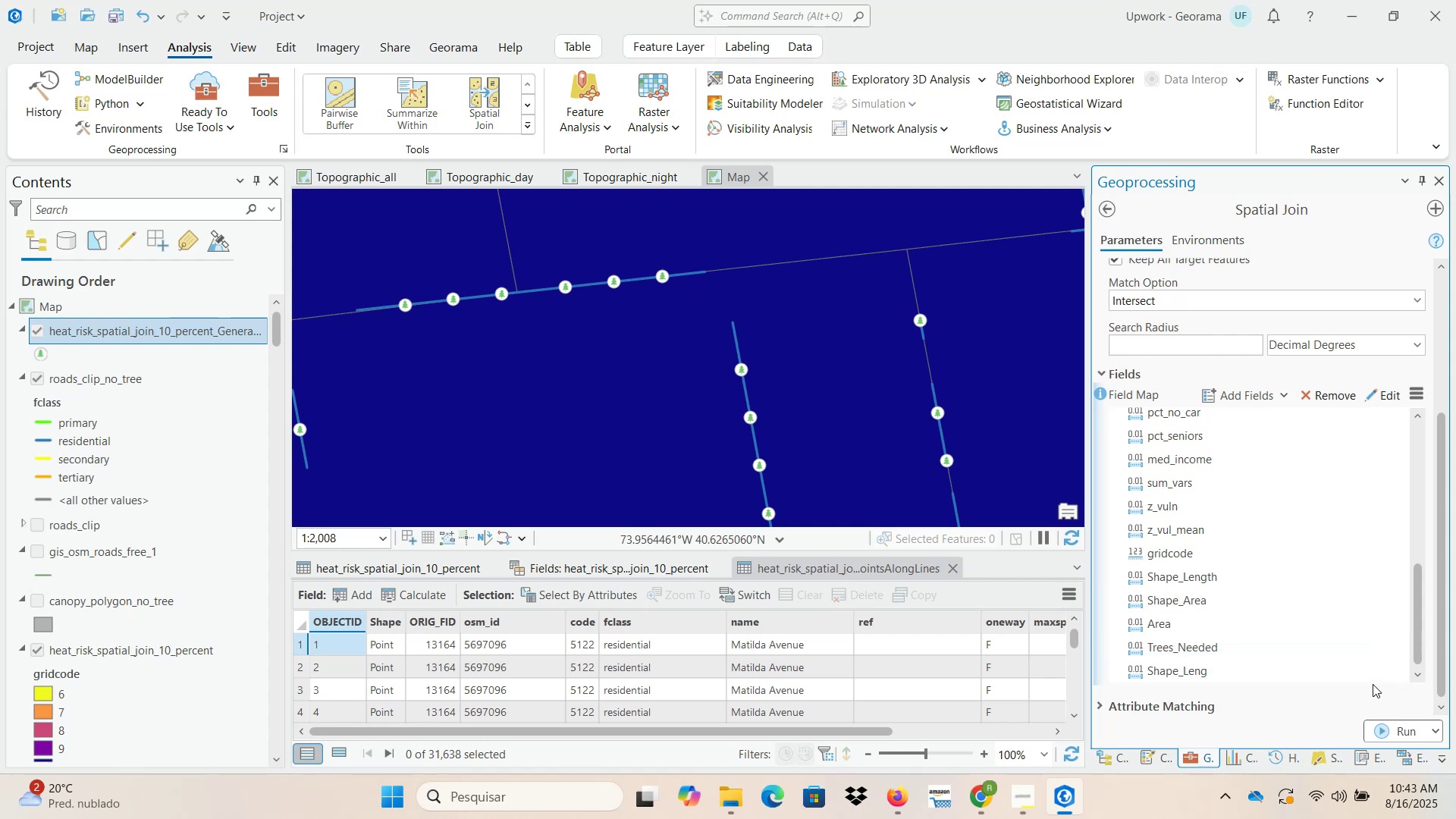 
scroll: coordinate [1383, 665], scroll_direction: down, amount: 2.0
 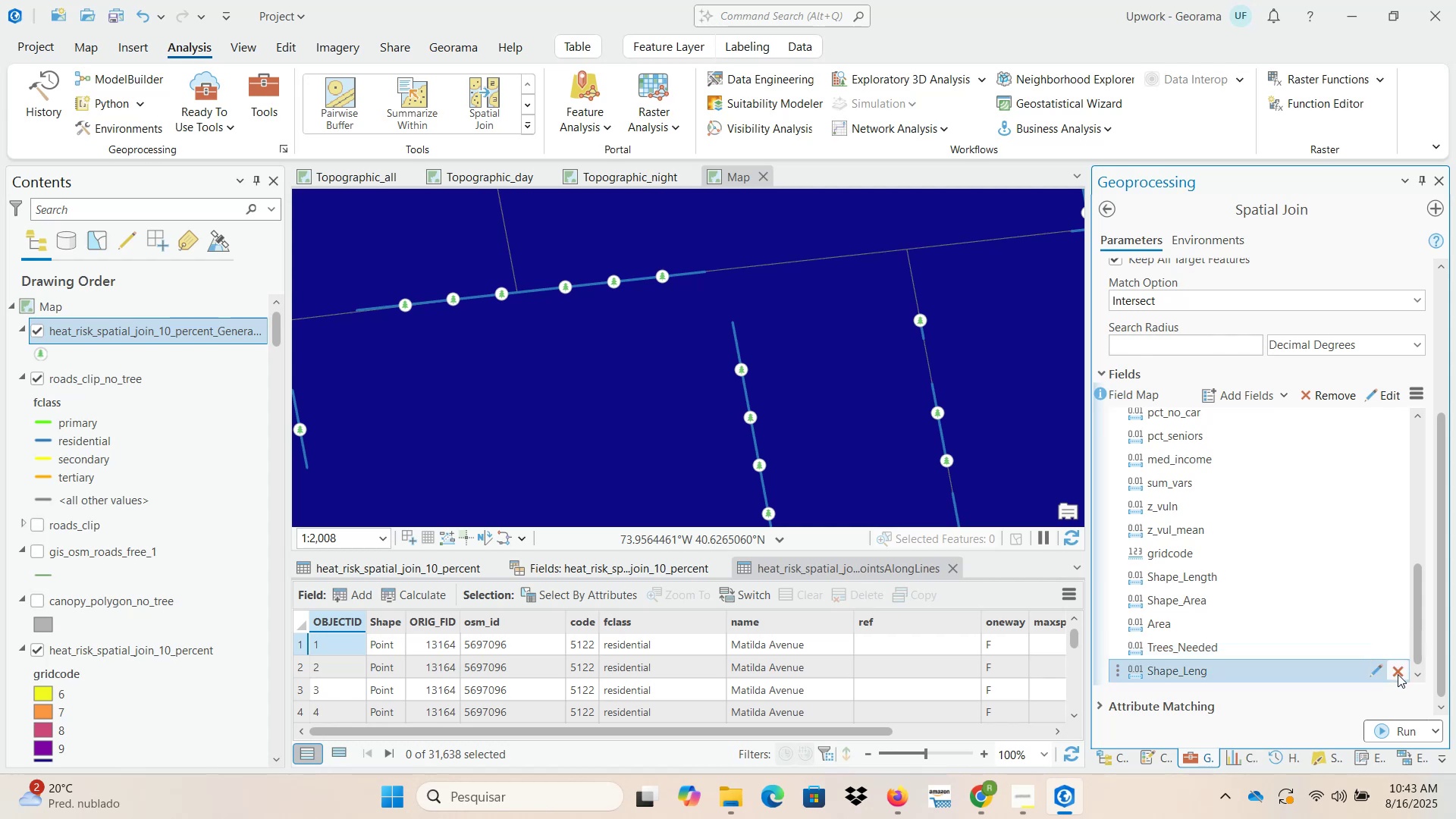 
left_click([1398, 676])
 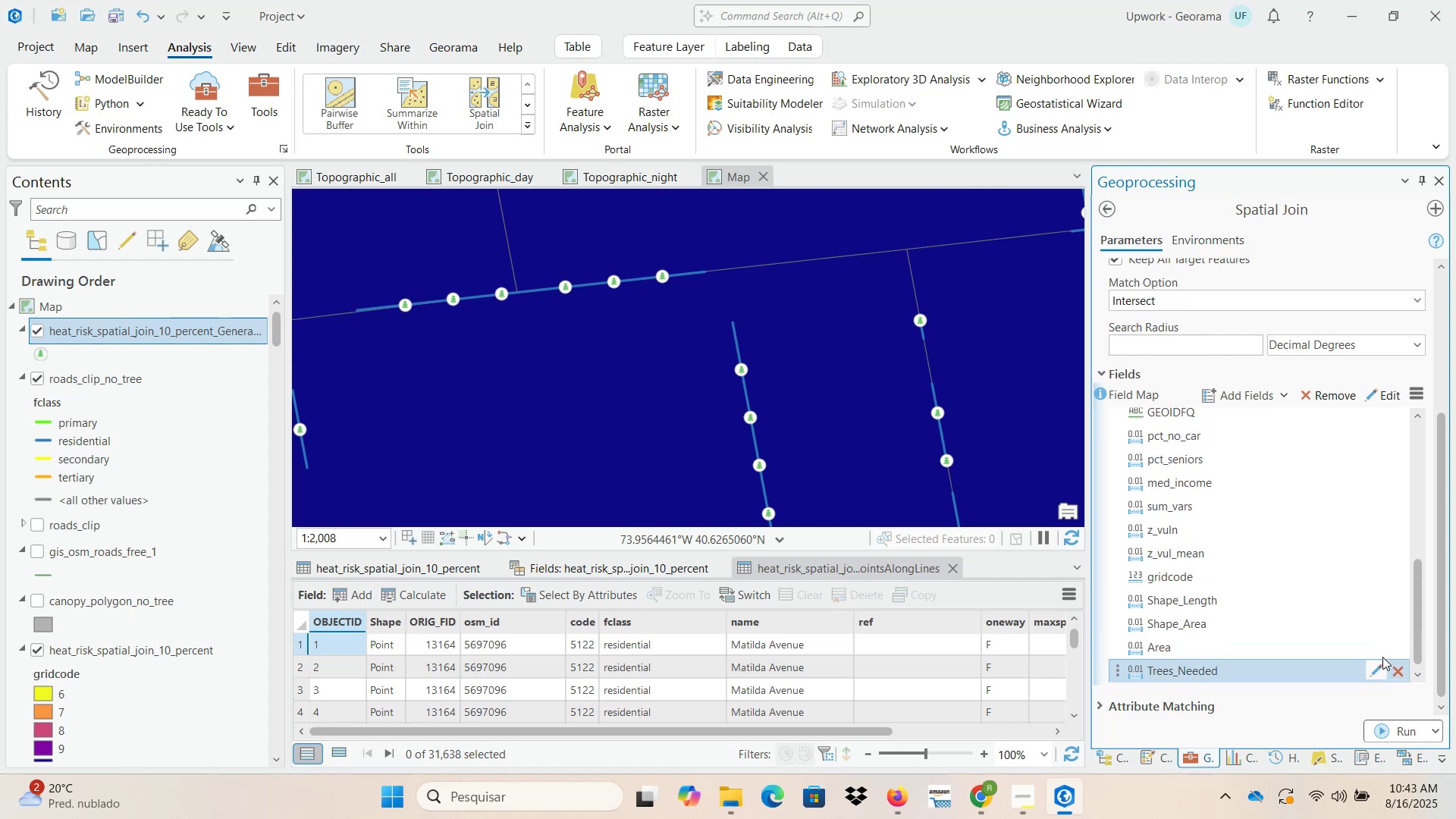 
scroll: coordinate [1257, 551], scroll_direction: up, amount: 10.0
 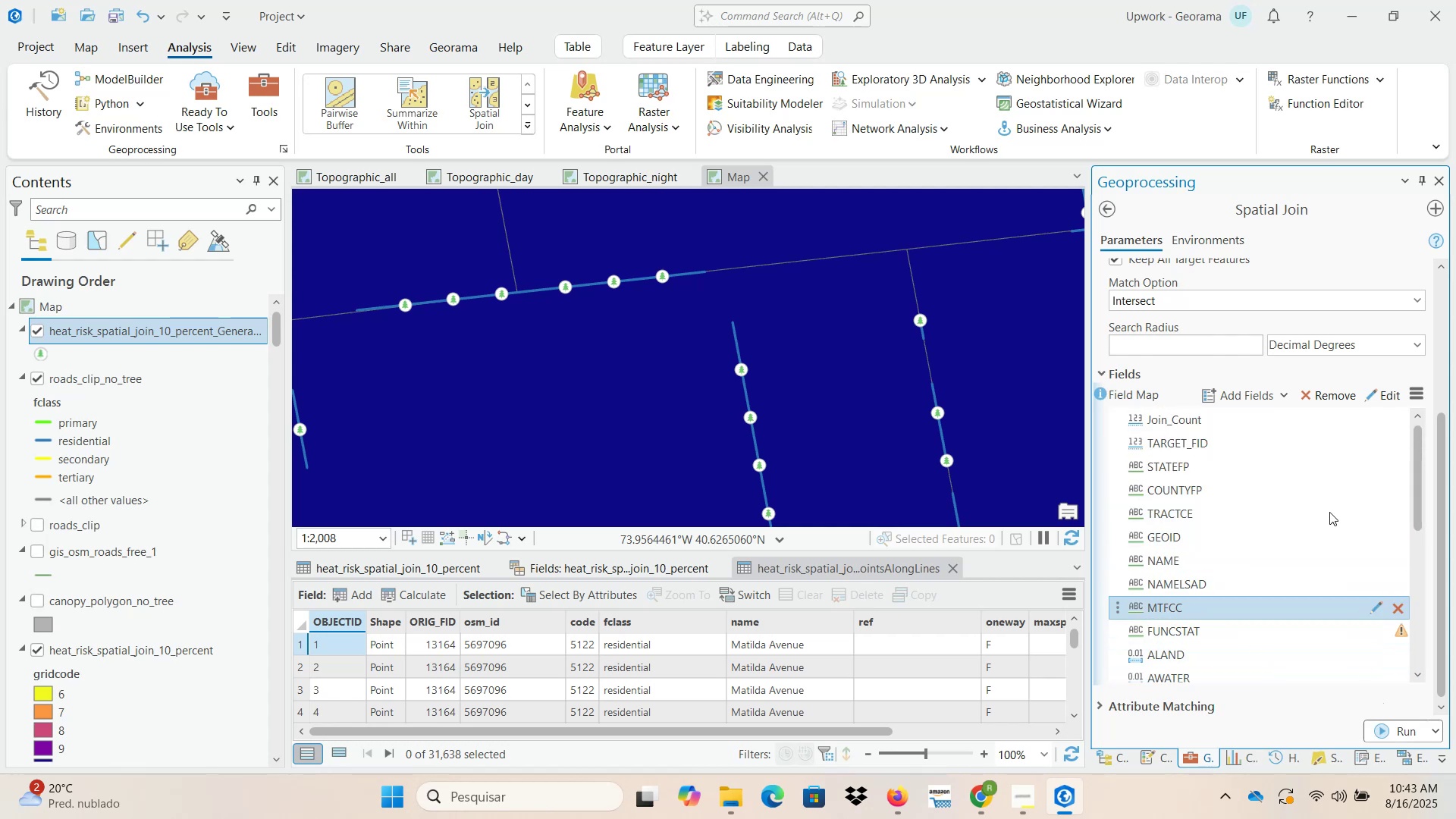 
left_click([1376, 422])
 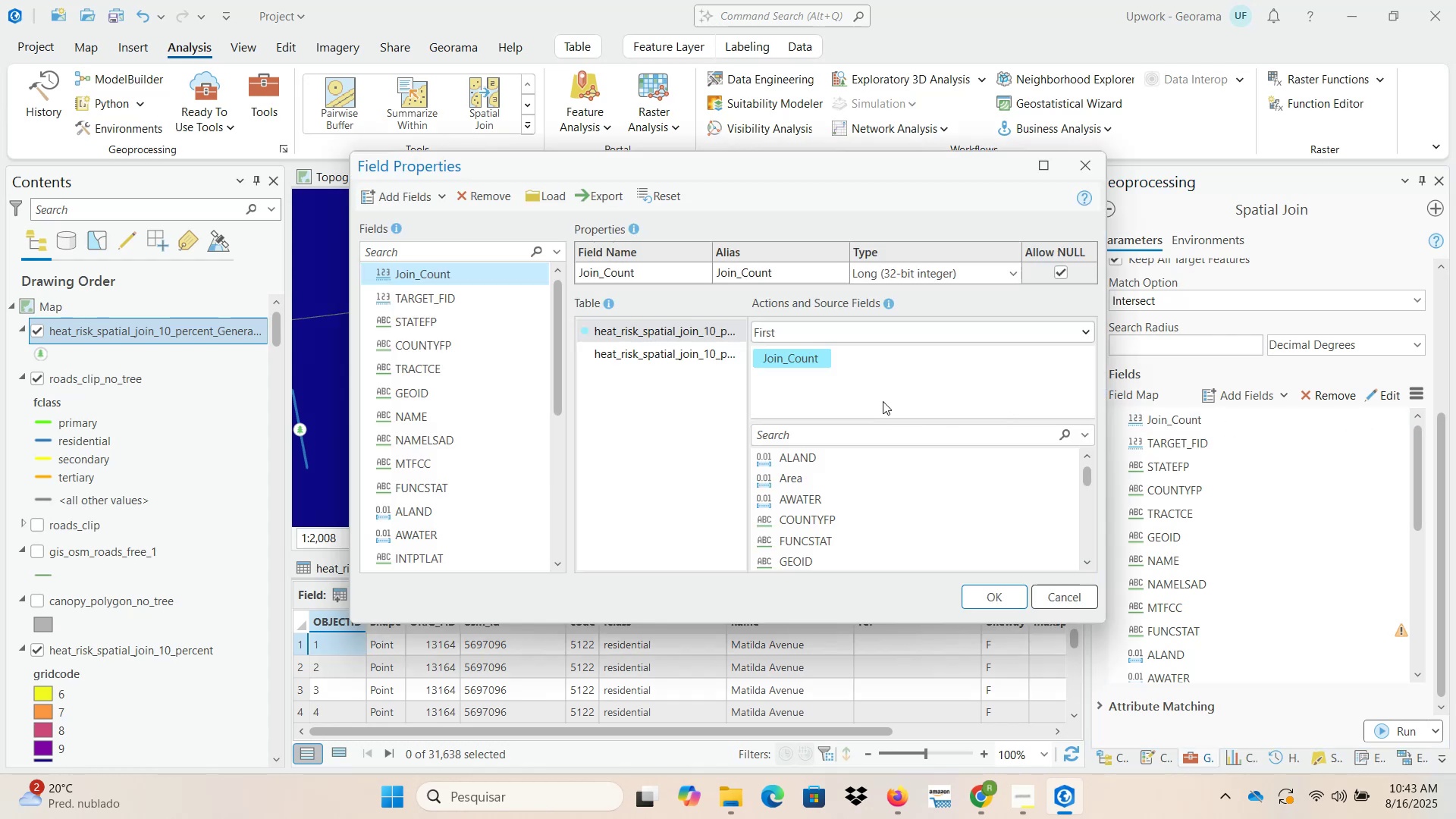 
left_click([809, 361])
 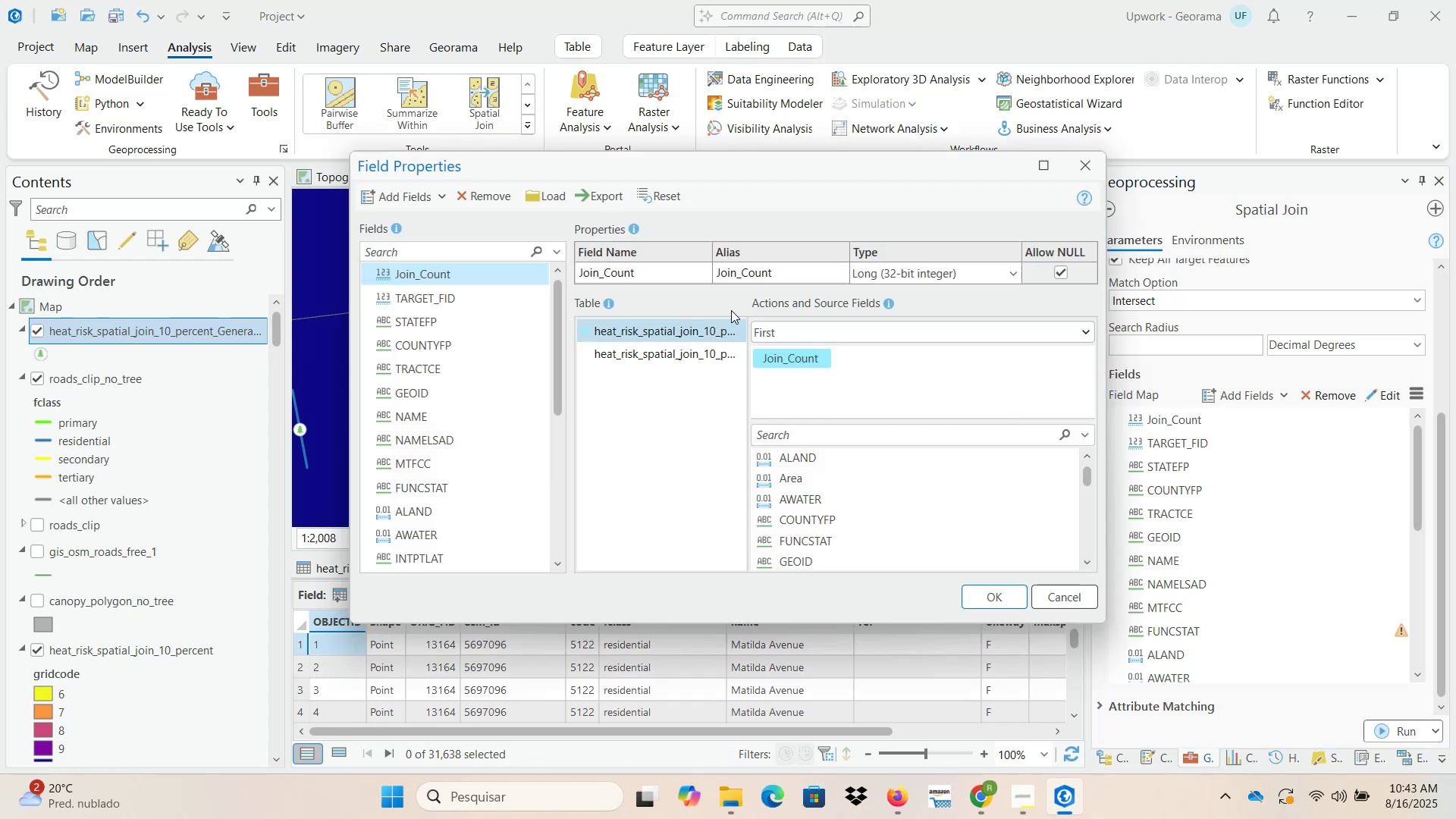 
left_click([679, 278])
 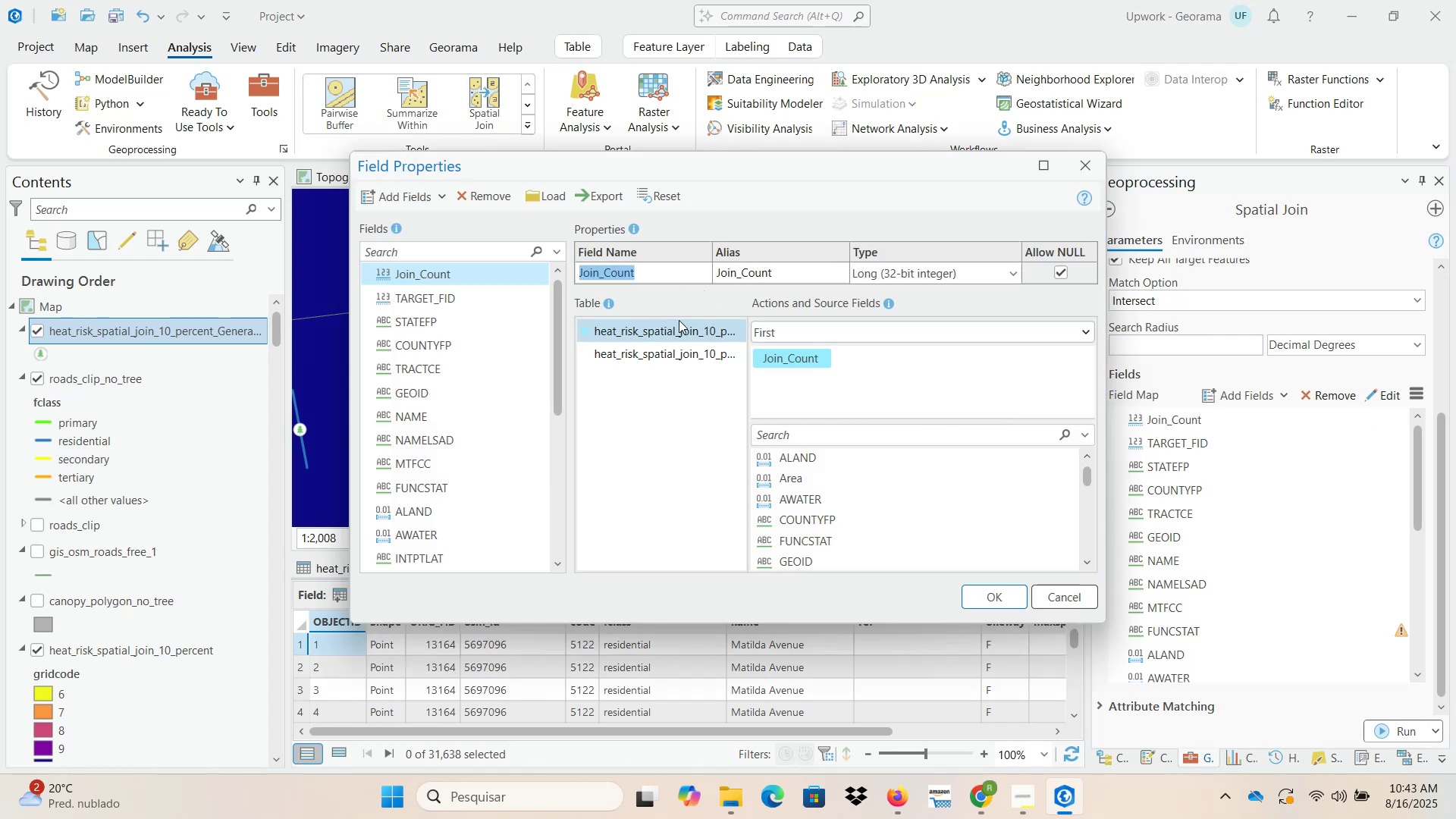 
type(Tree_Count)
 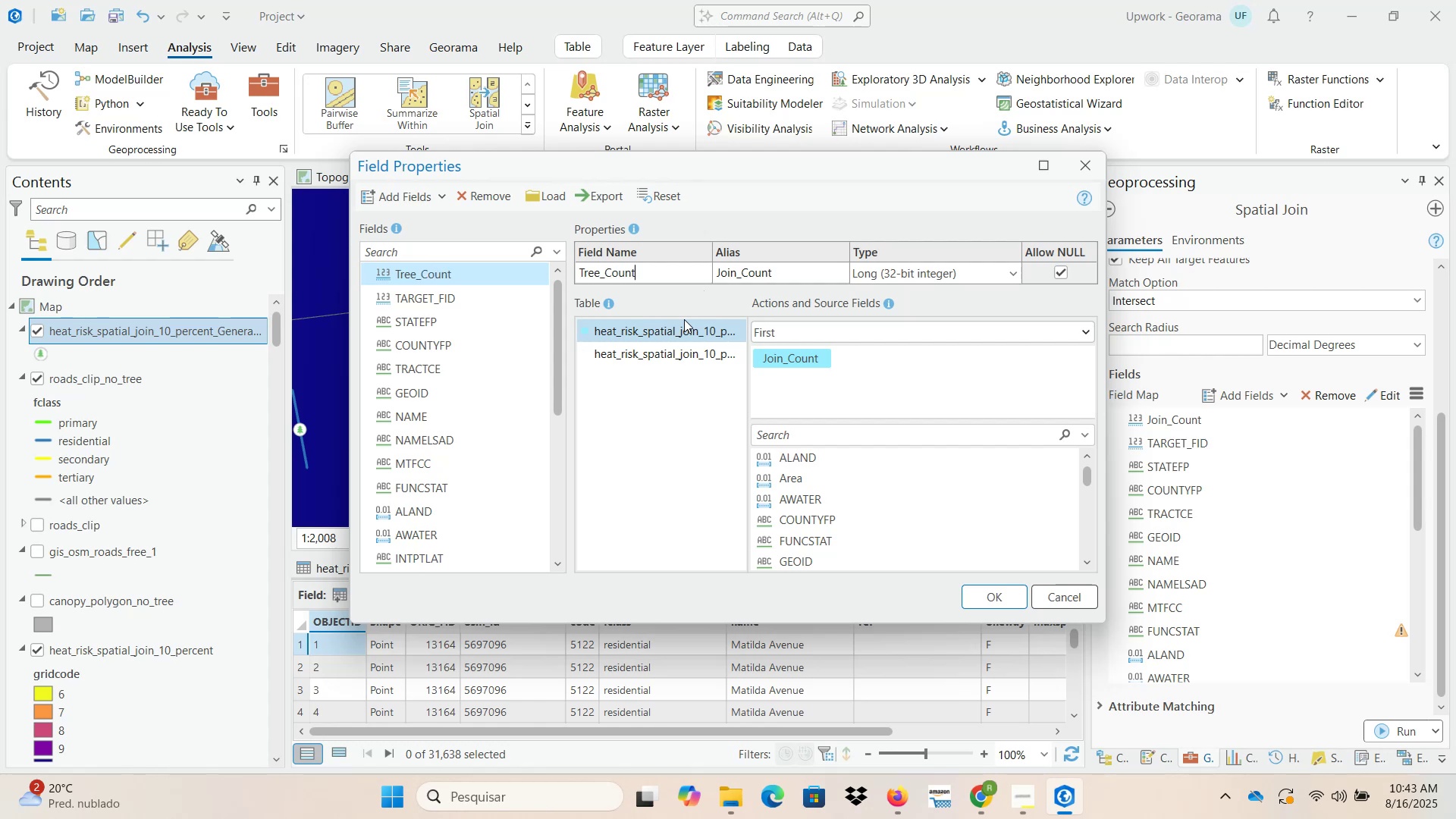 
key(Control+ControlLeft)
 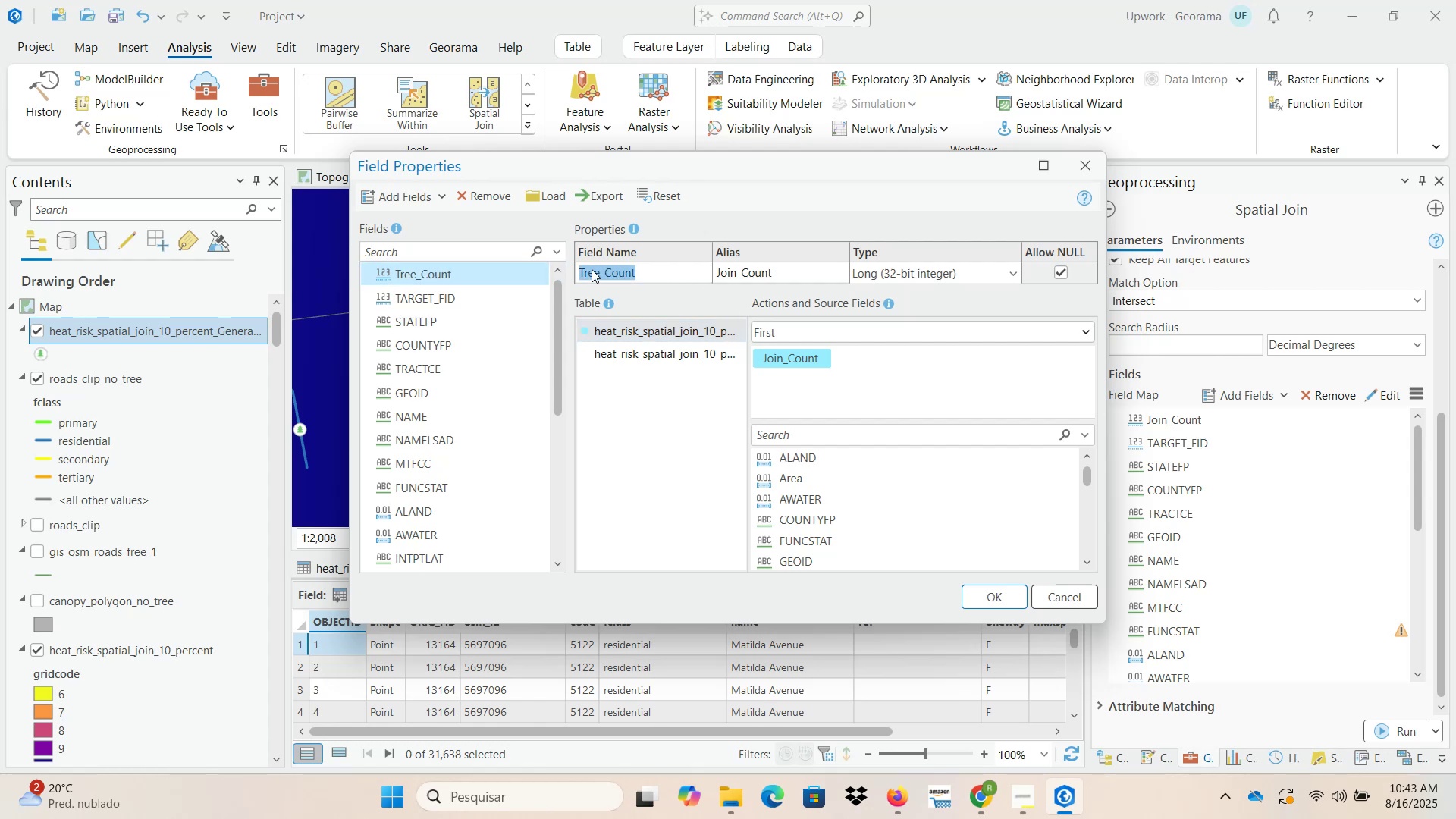 
key(Control+C)
 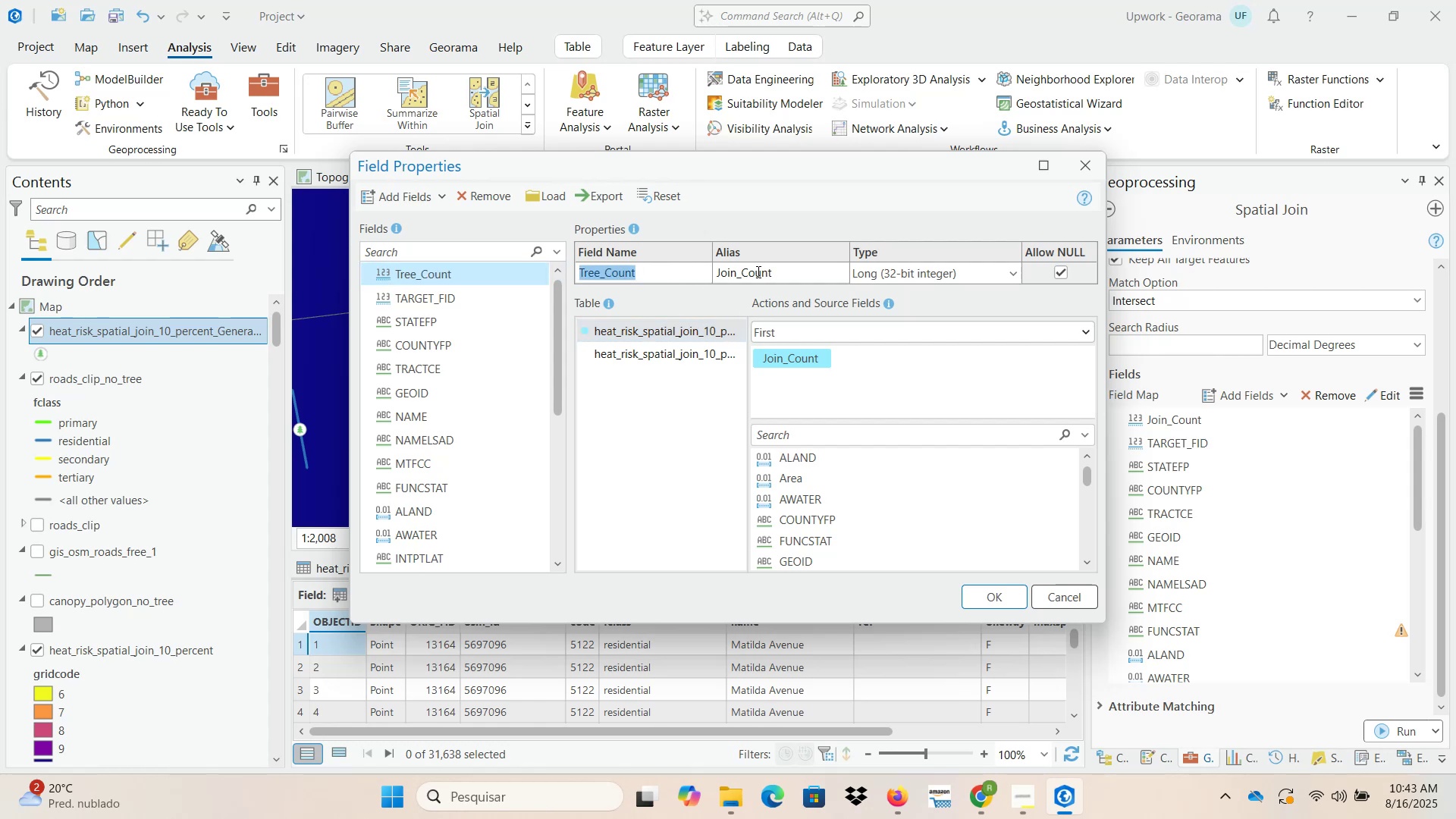 
double_click([757, 271])
 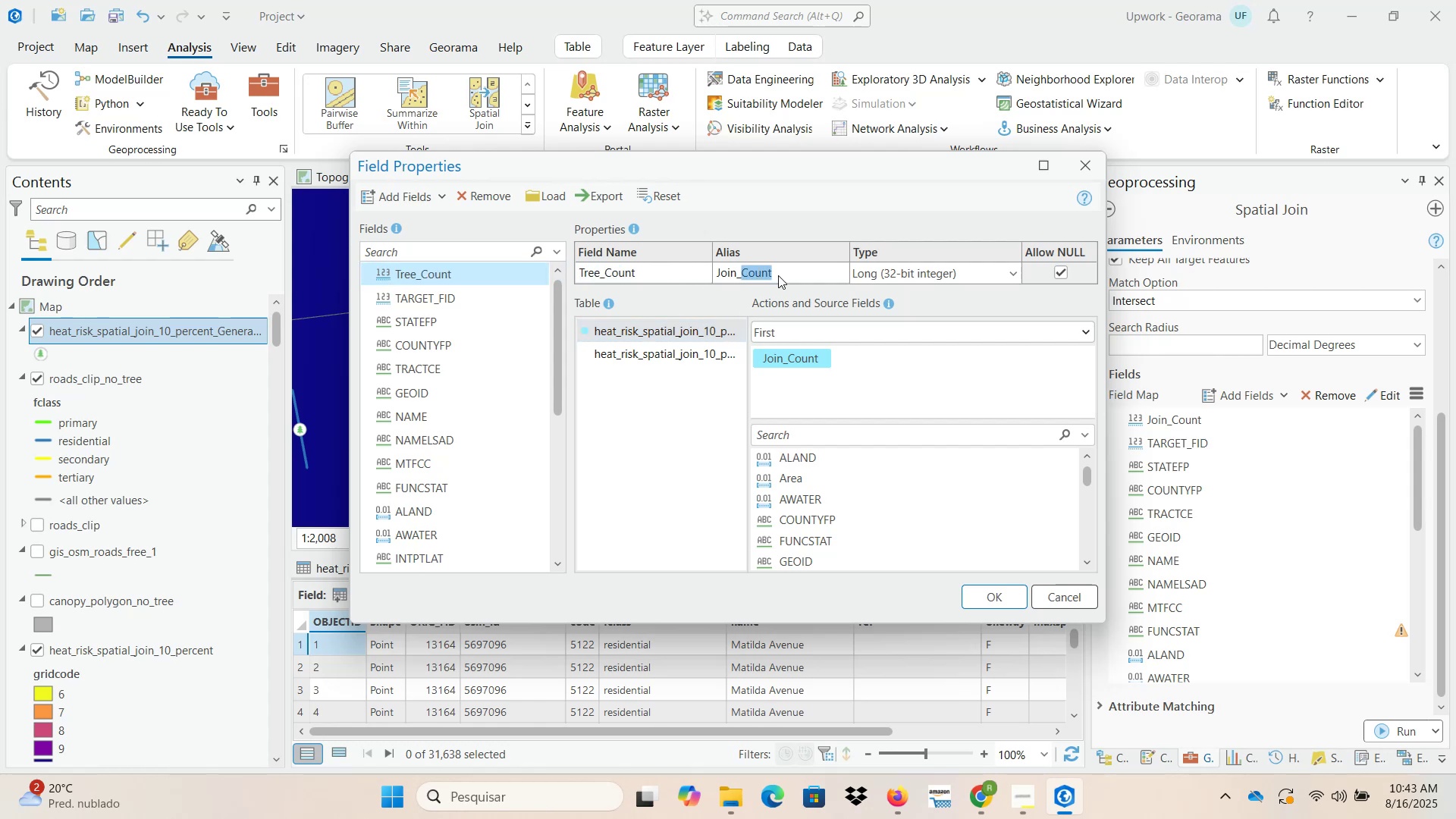 
scroll: coordinate [963, 519], scroll_direction: down, amount: 13.0
 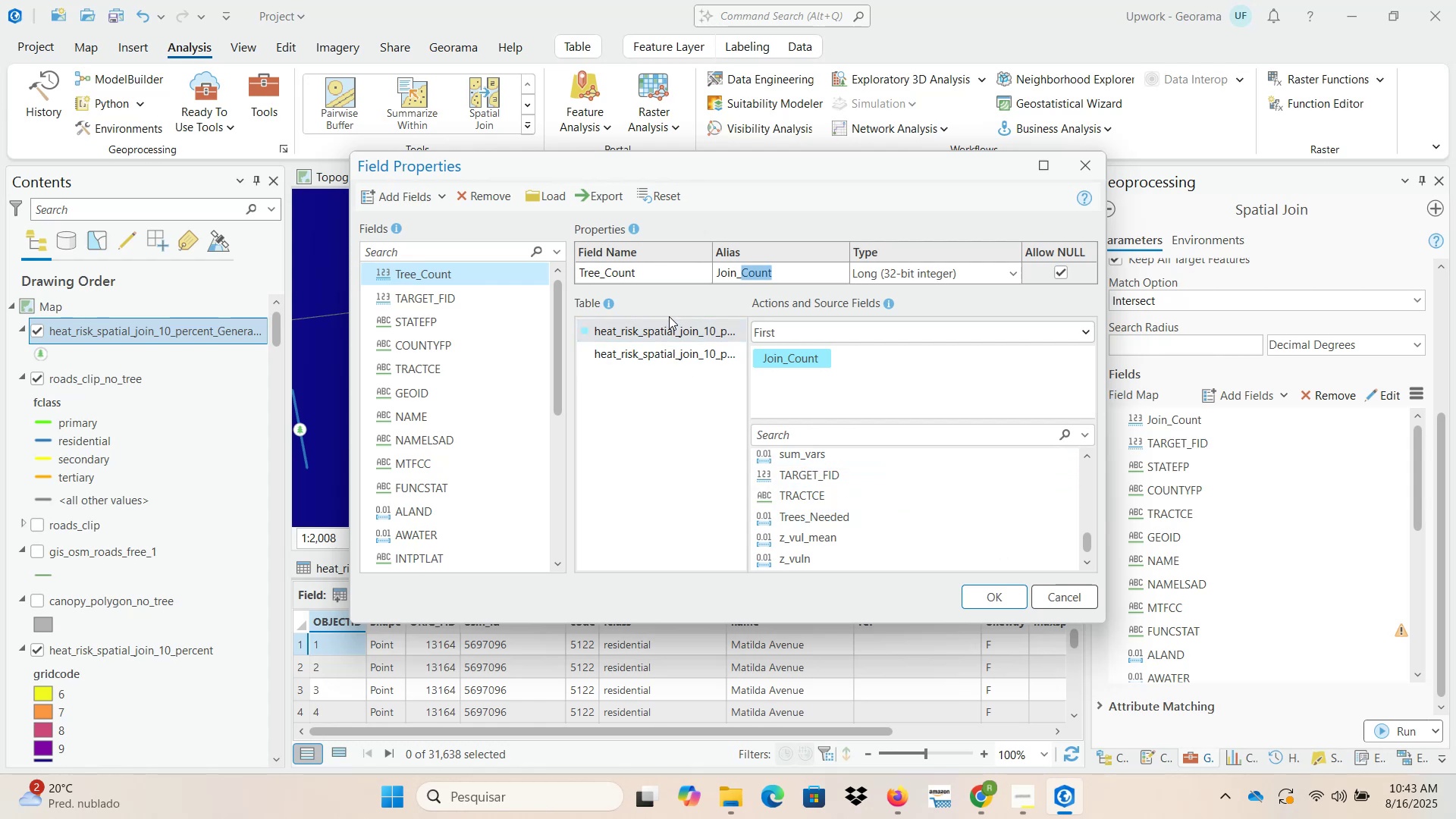 
left_click([596, 272])
 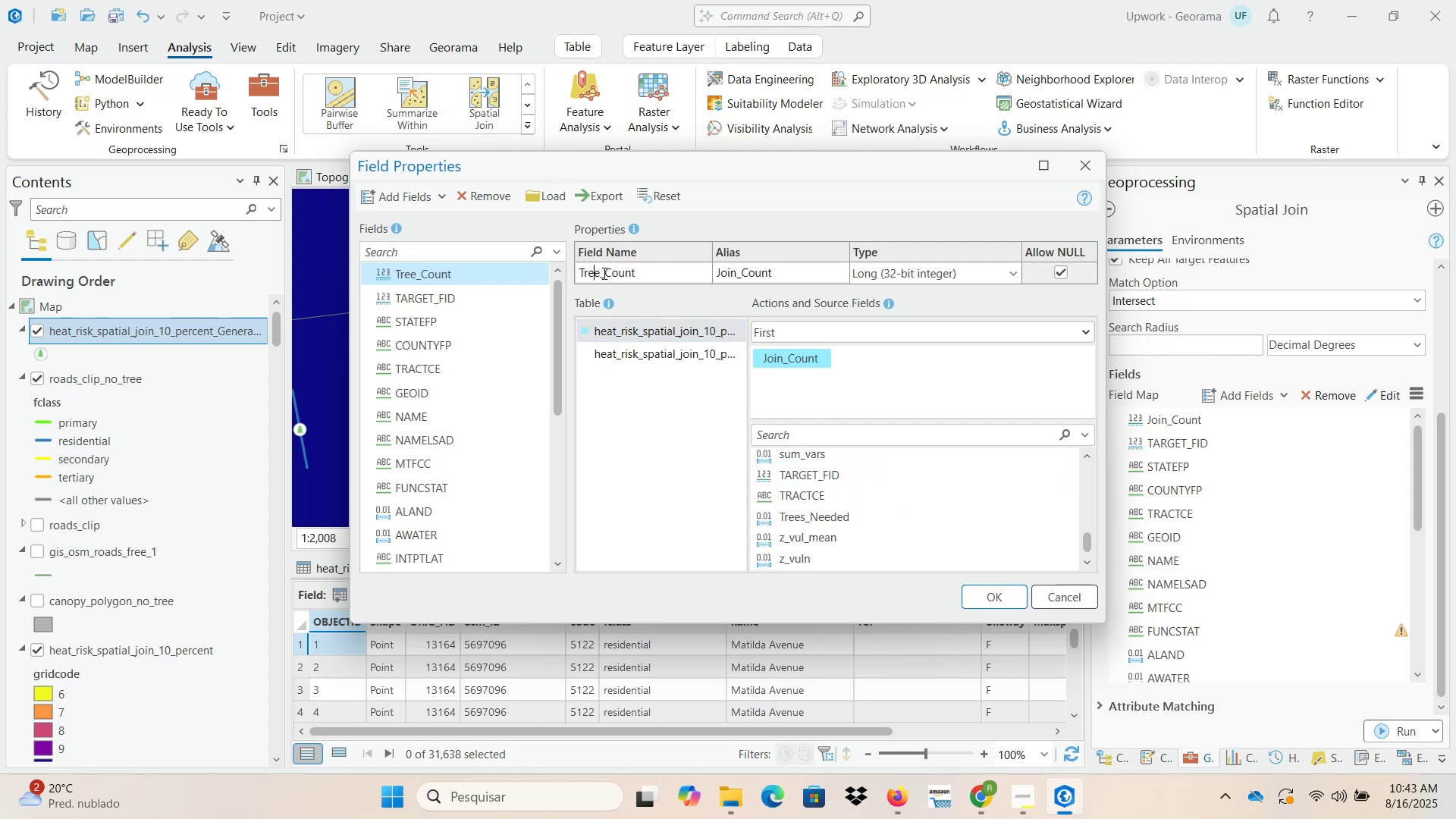 
left_click([604, 273])
 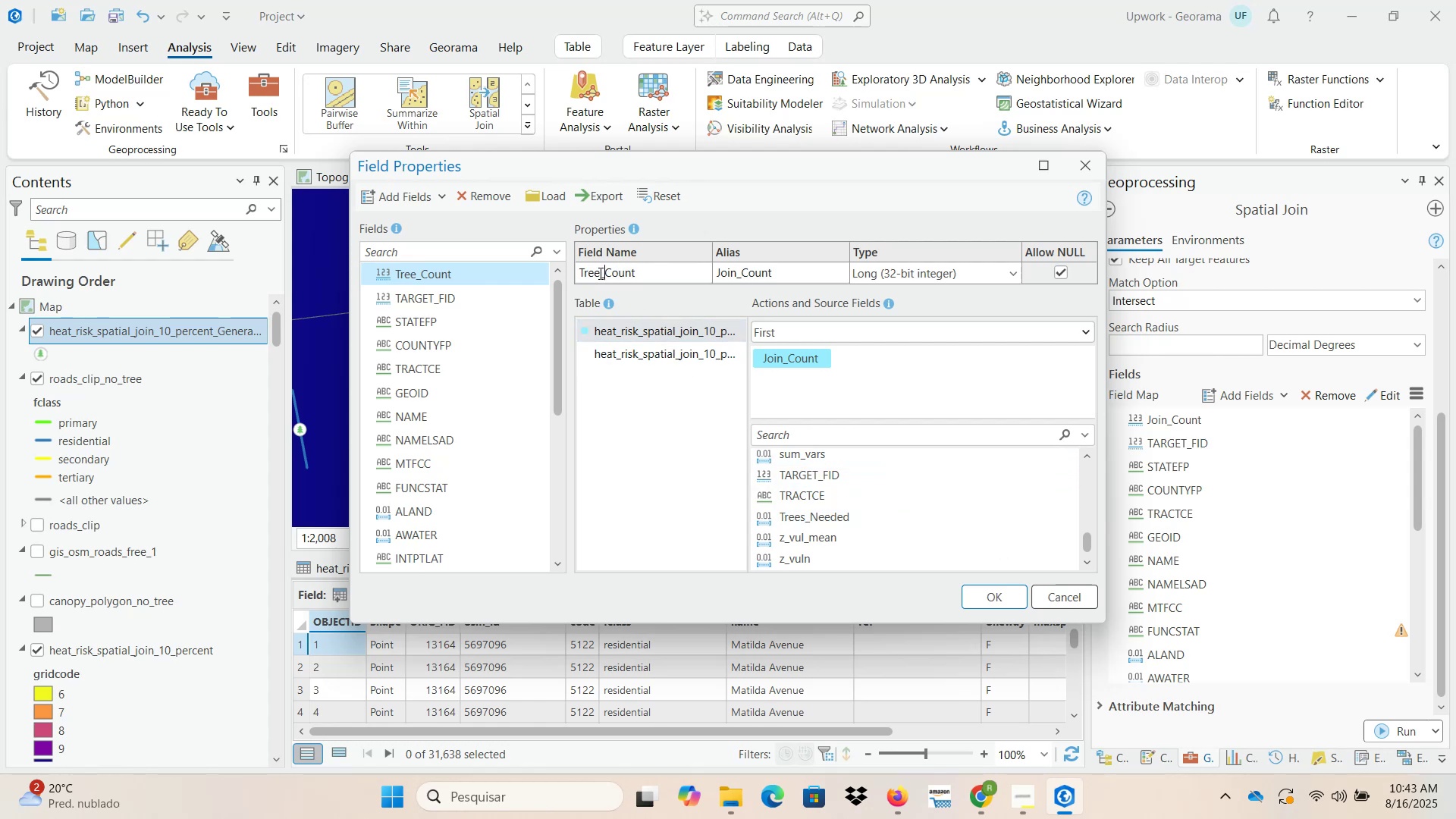 
left_click([597, 273])
 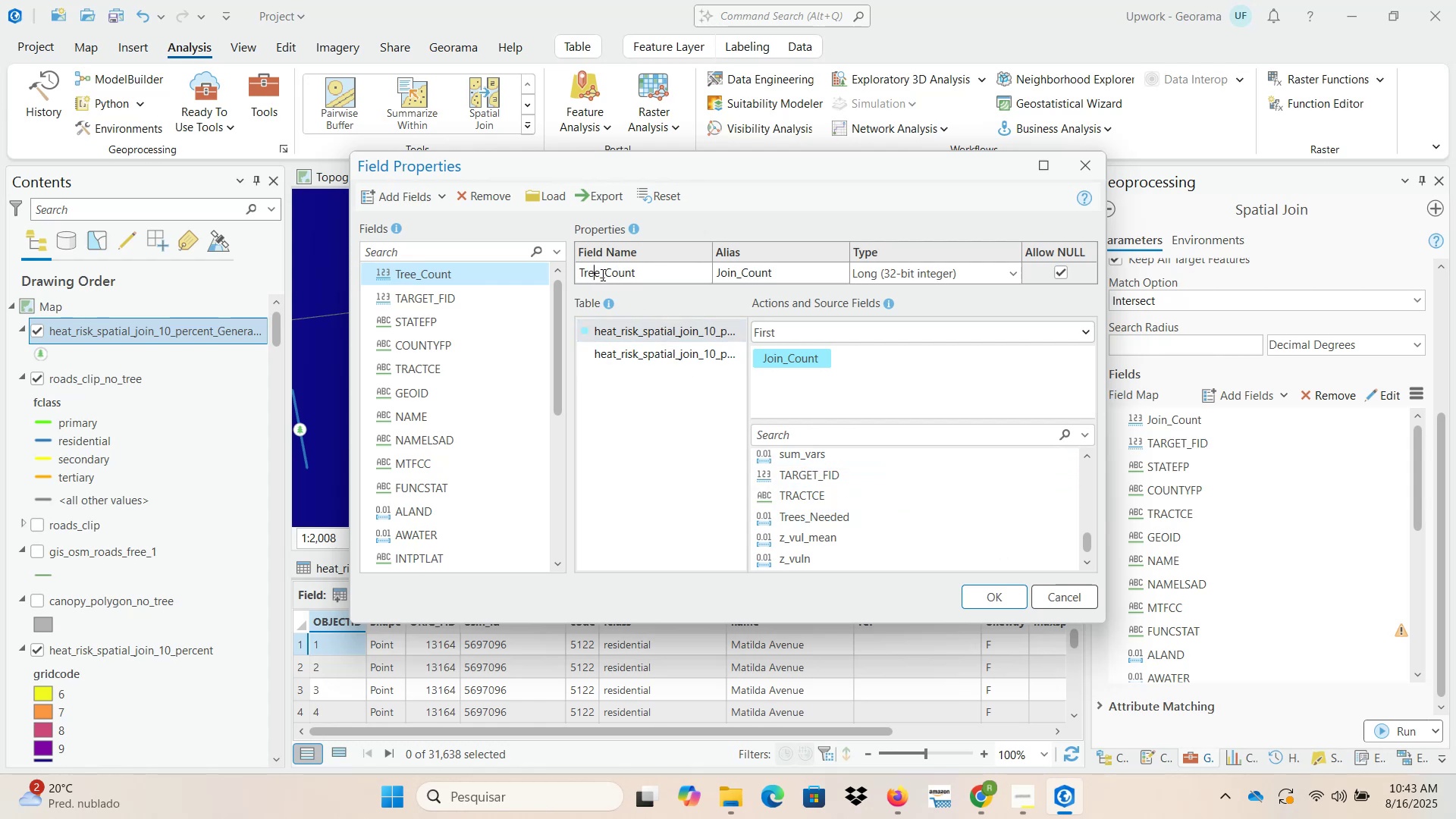 
left_click([601, 275])
 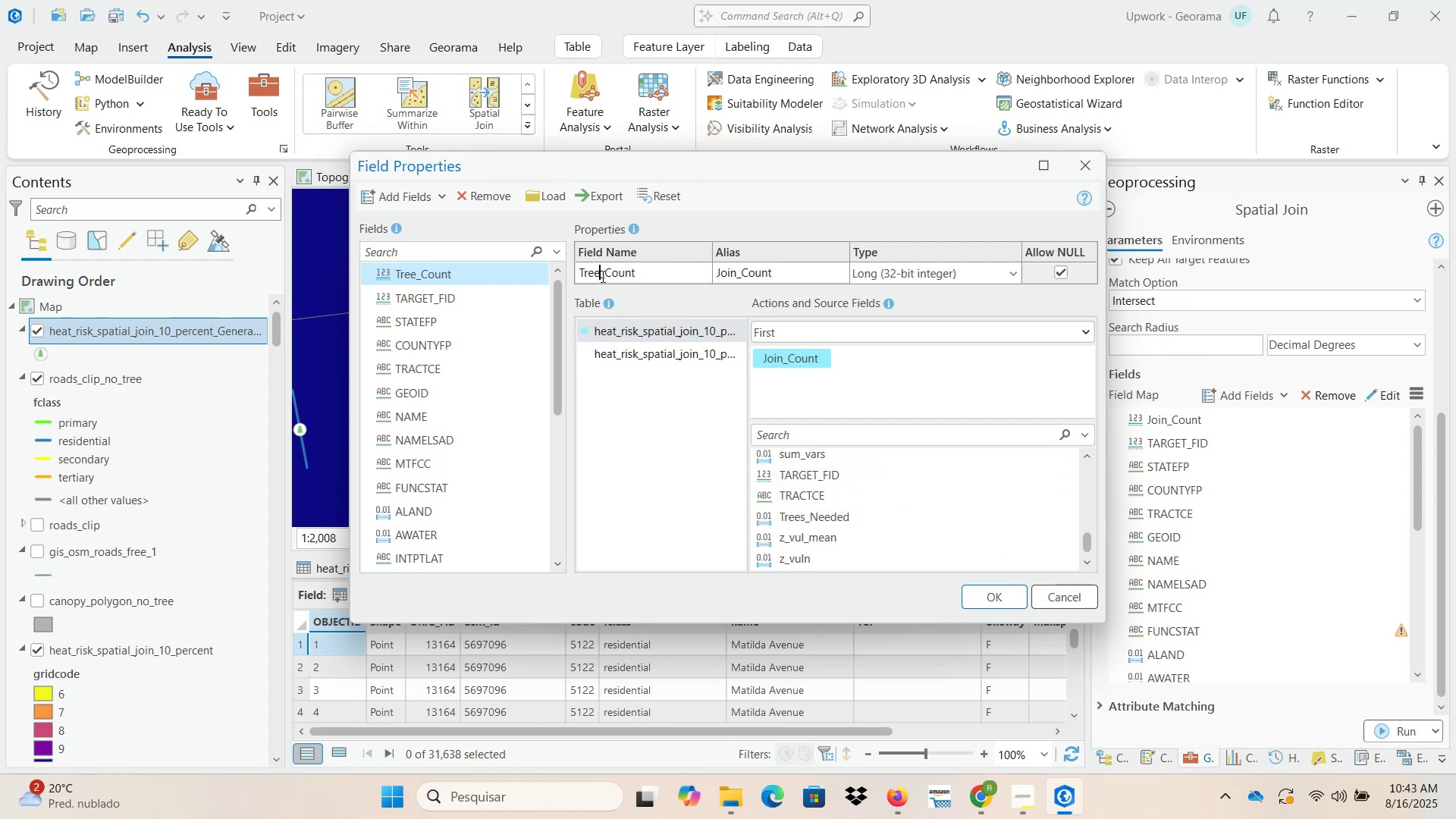 
key(S)
 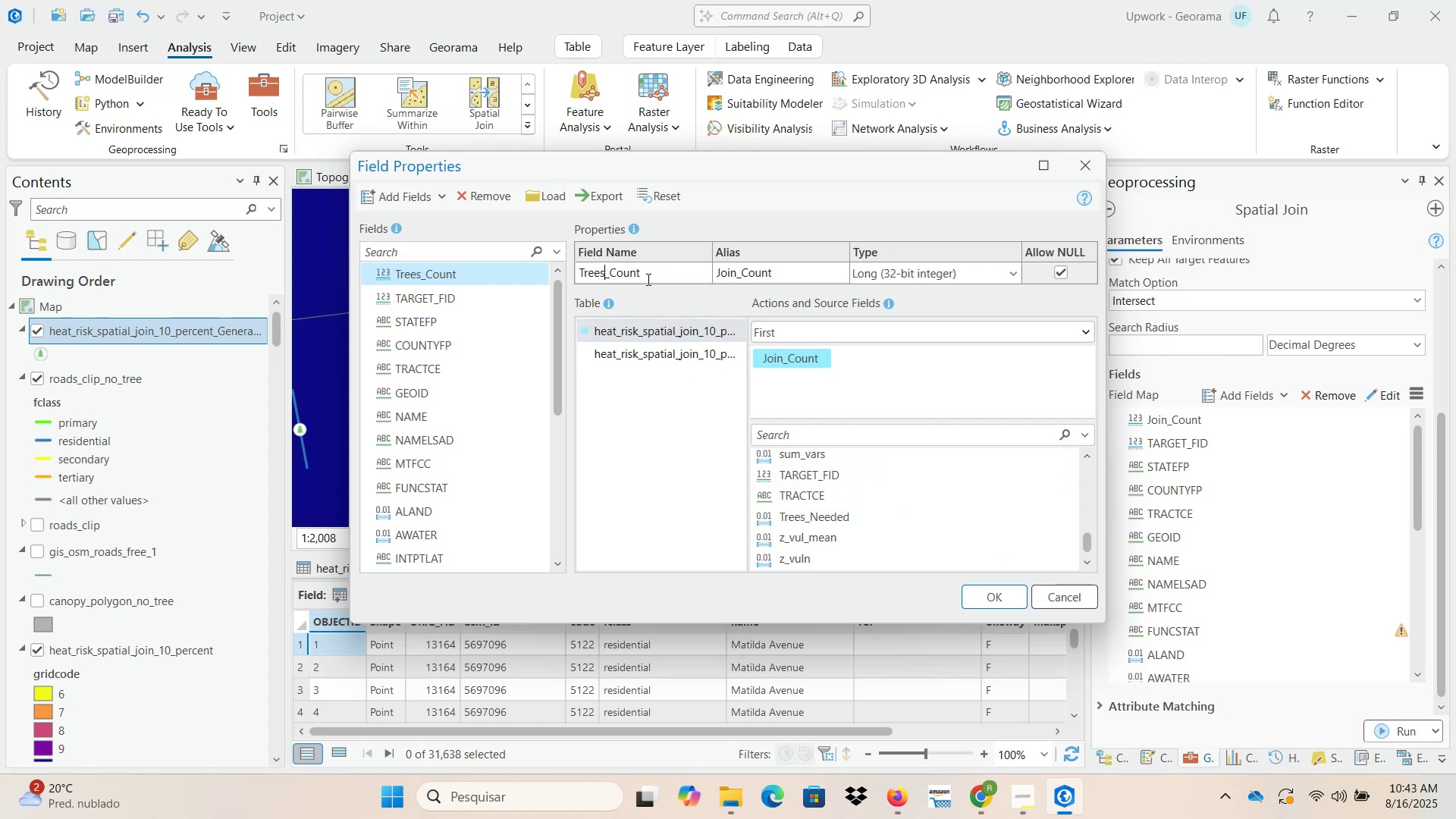 
left_click([652, 276])
 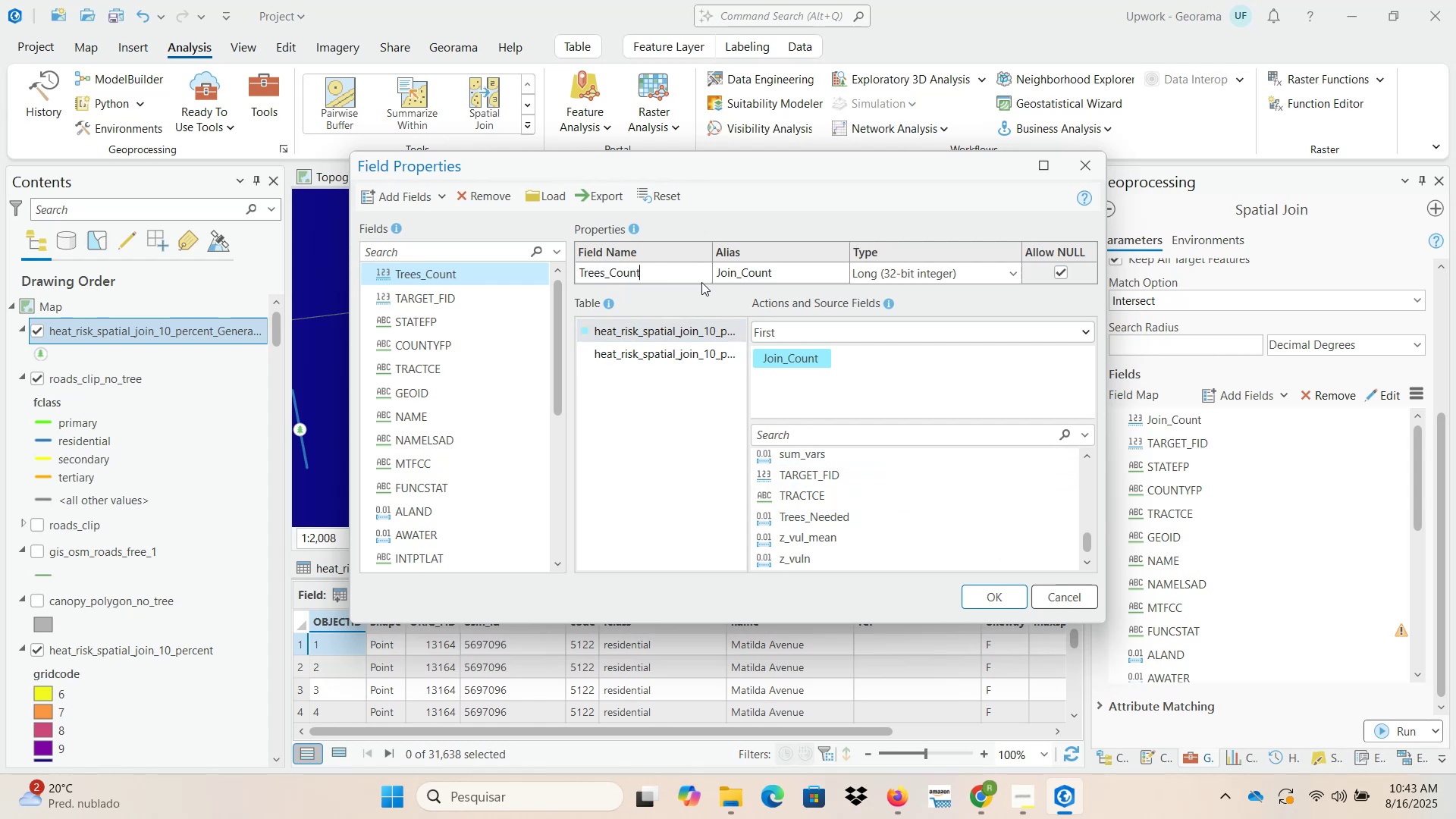 
key(Control+C)
 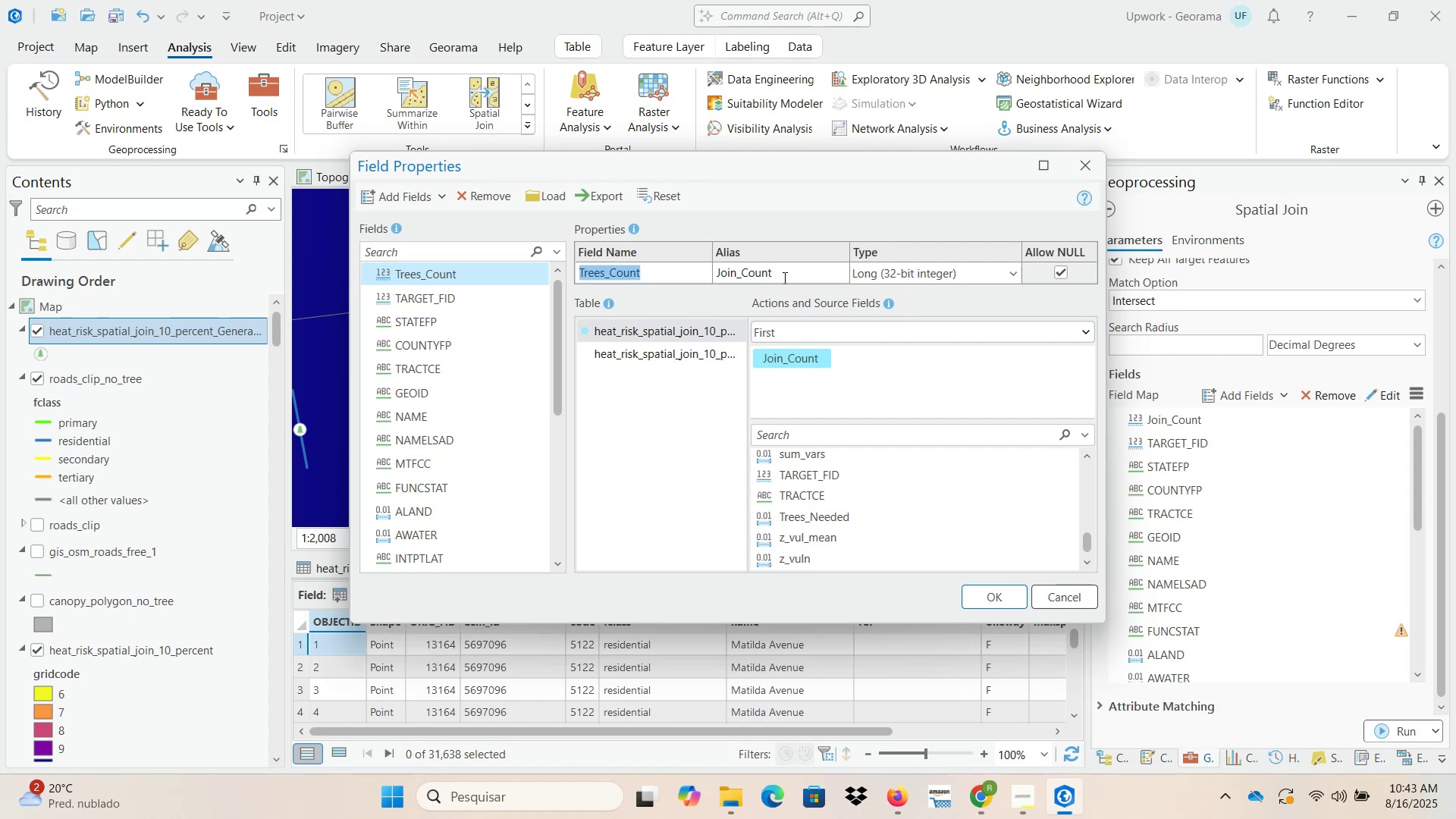 
key(Control+ControlLeft)
 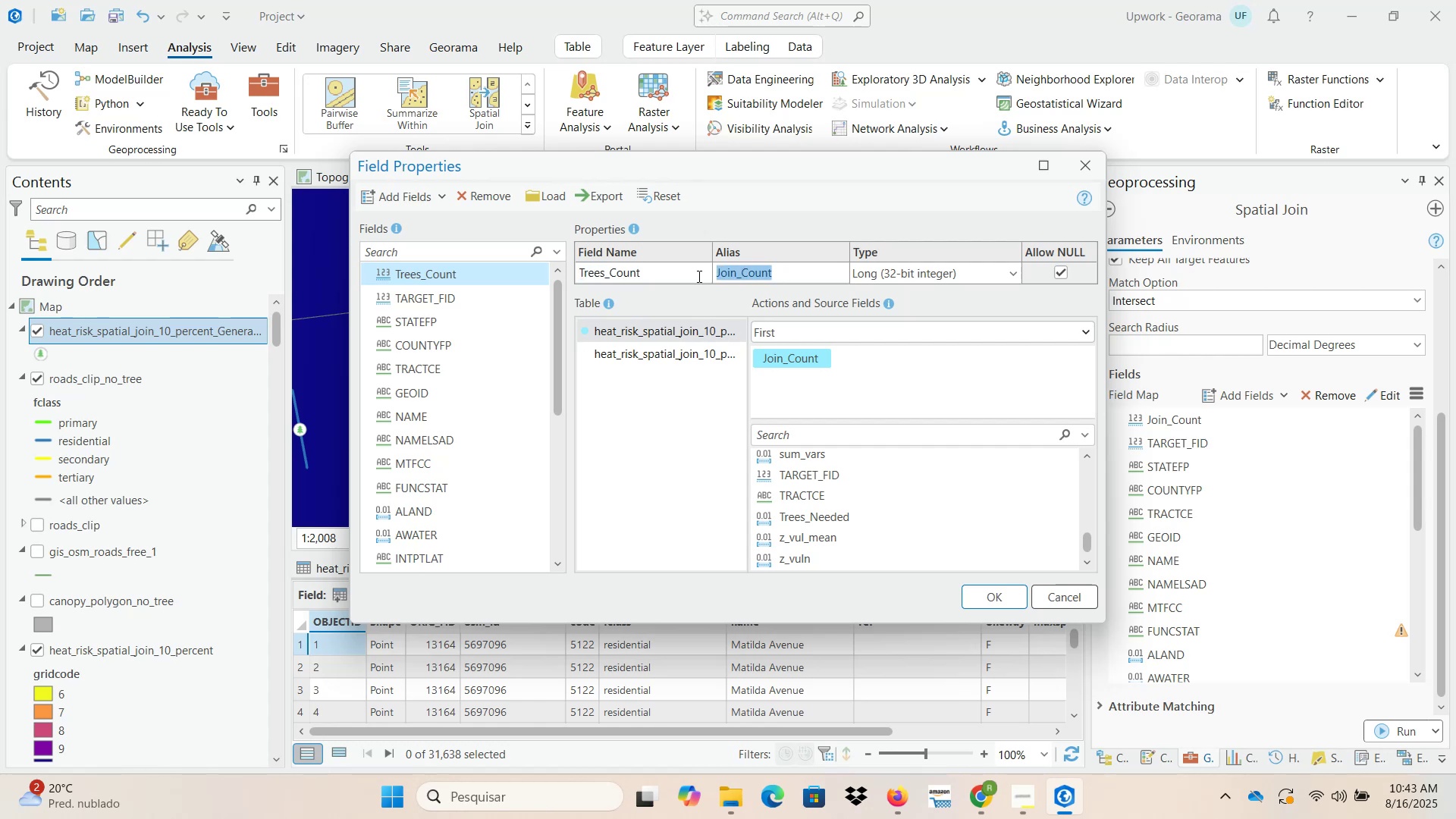 
key(Control+V)
 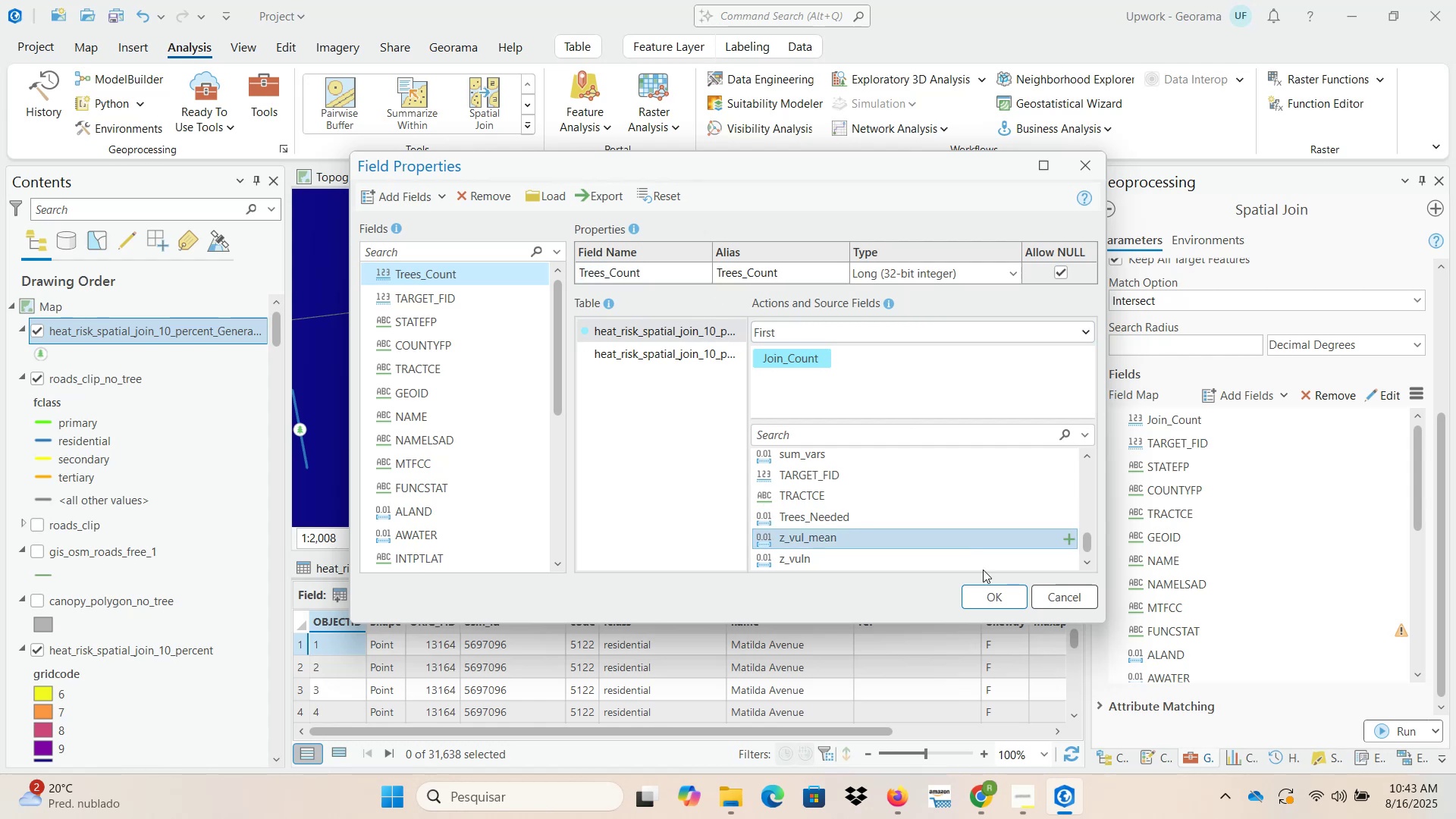 
left_click([1008, 603])
 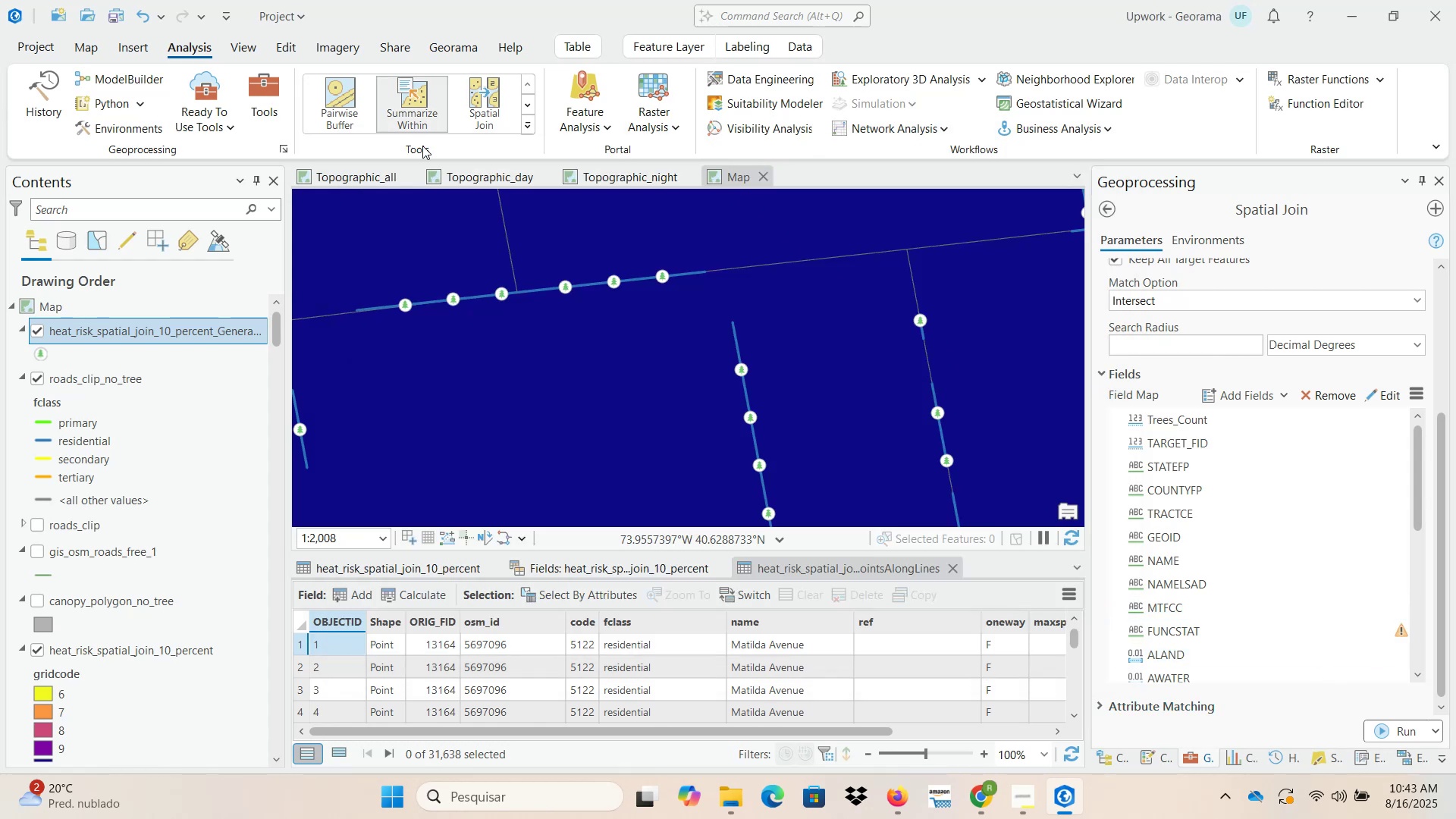 
left_click([1387, 733])
 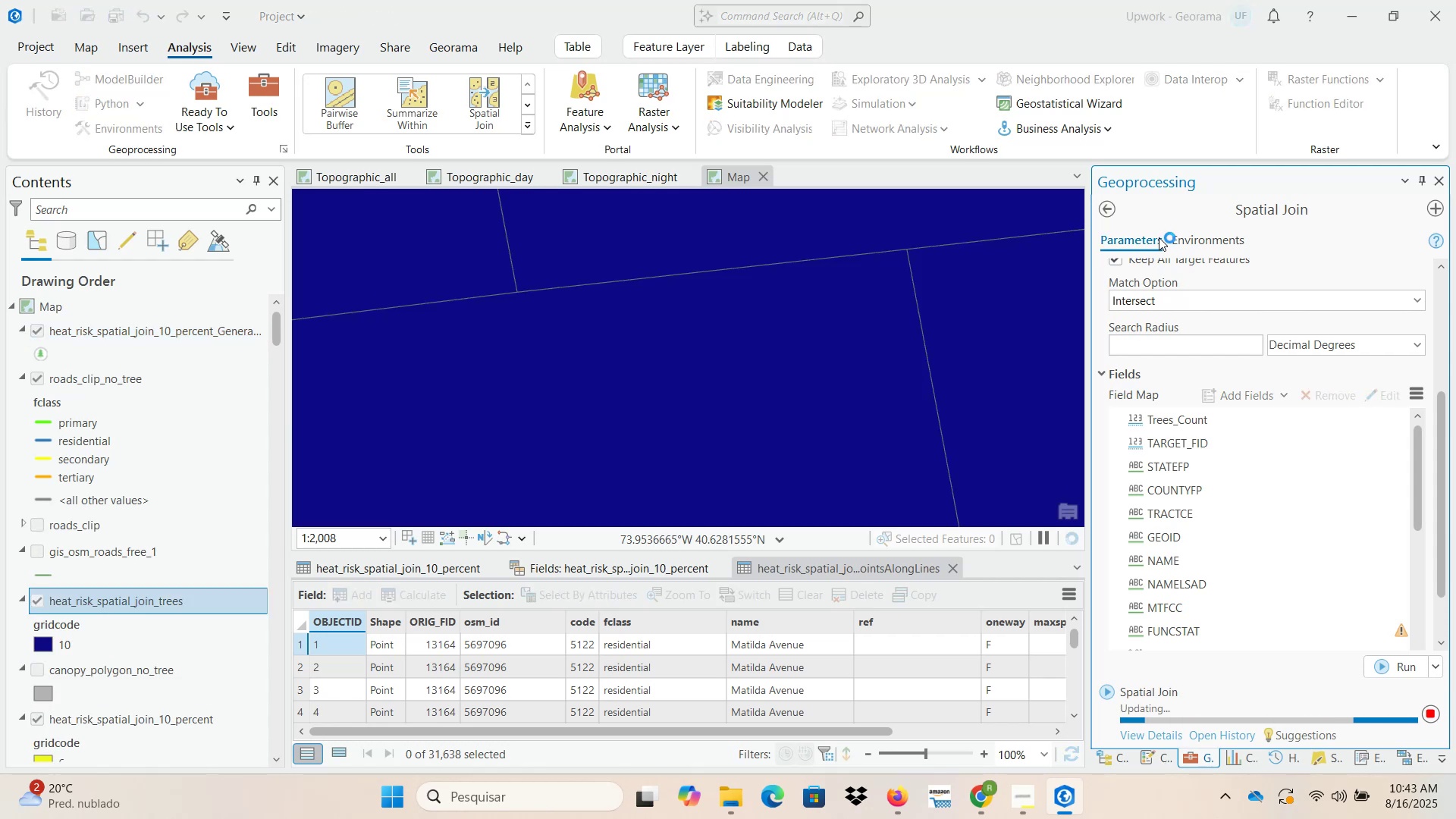 
wait(9.25)
 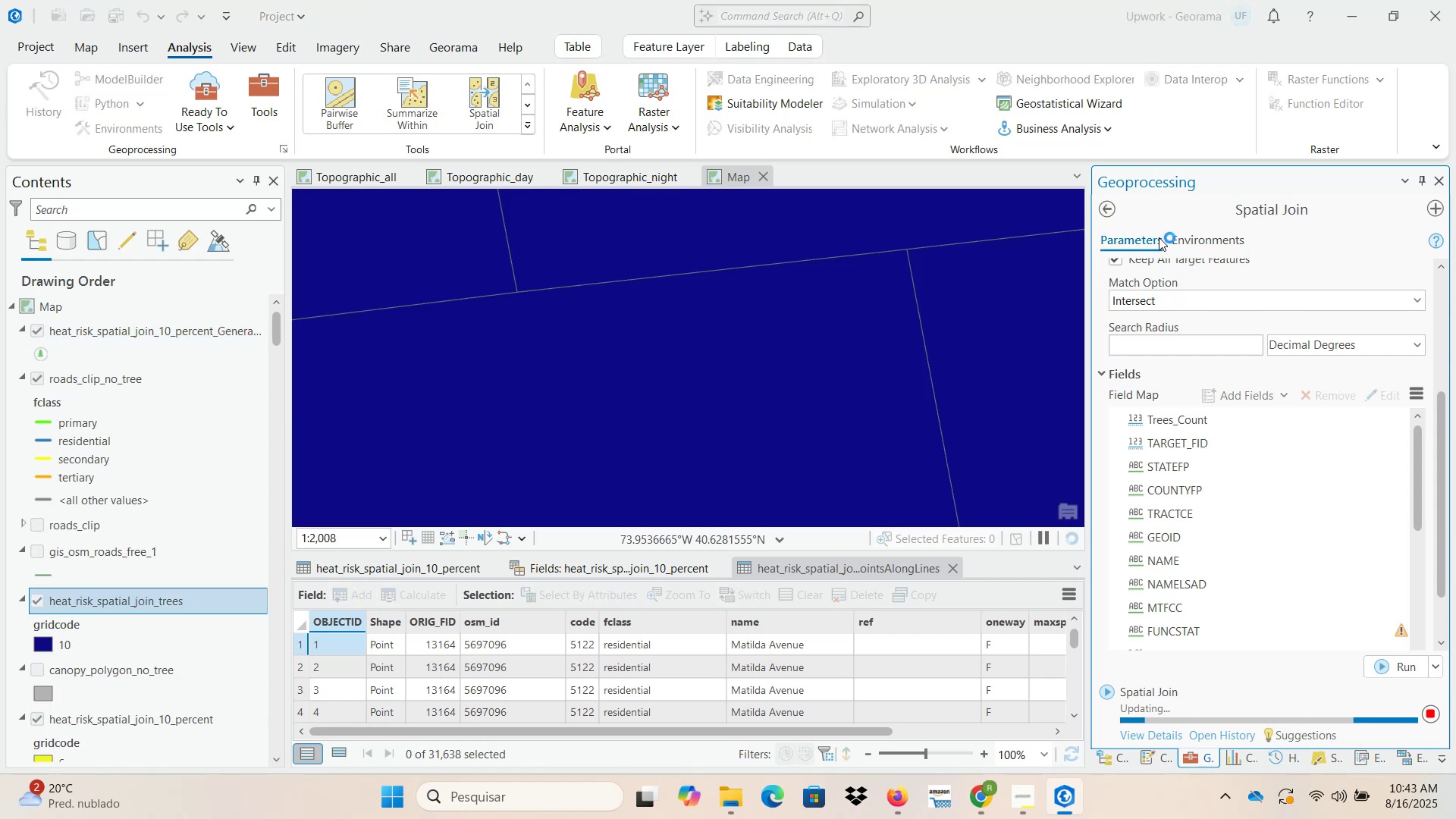 
scroll: coordinate [486, 400], scroll_direction: down, amount: 5.0
 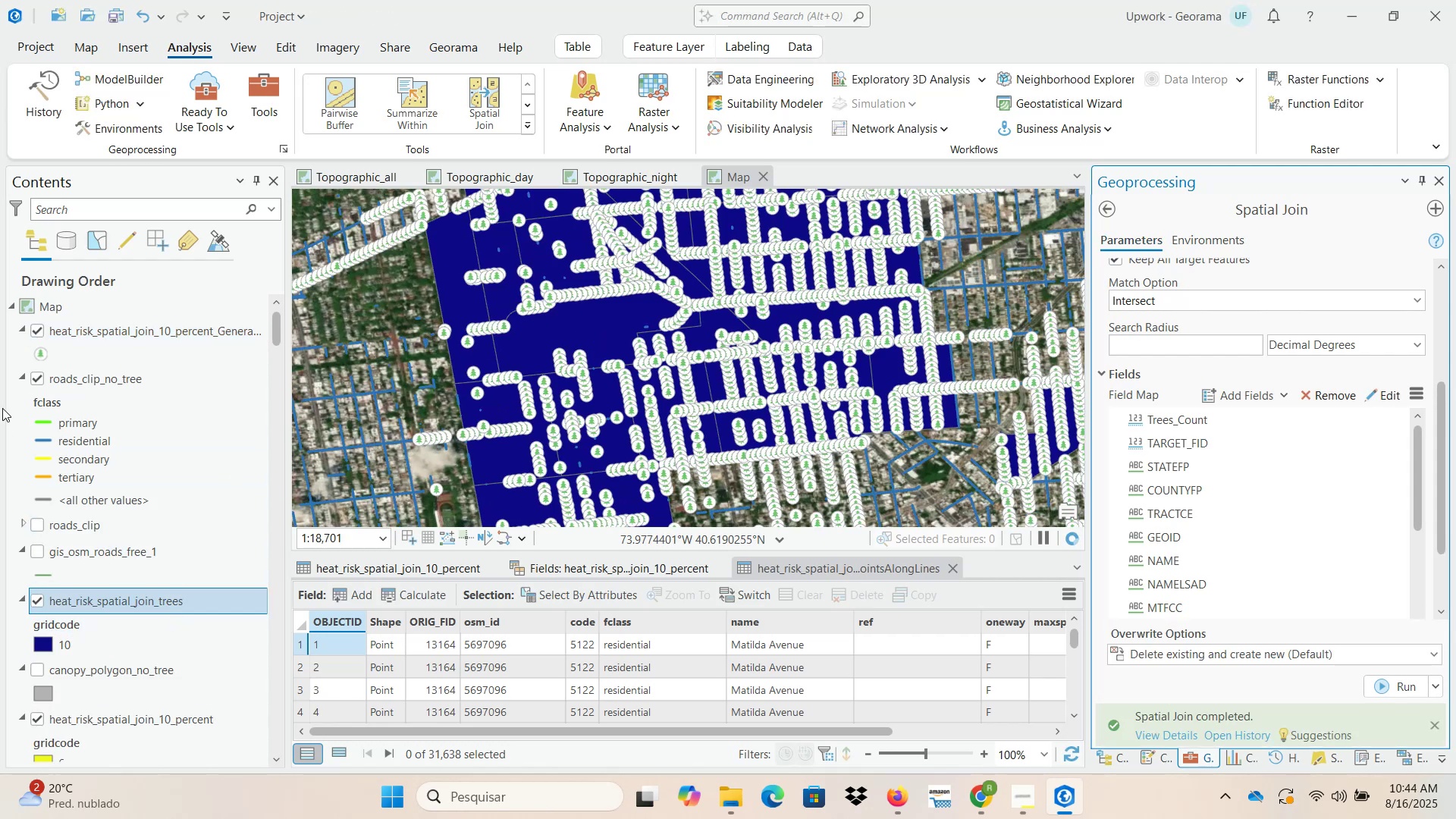 
mouse_move([42, 333])
 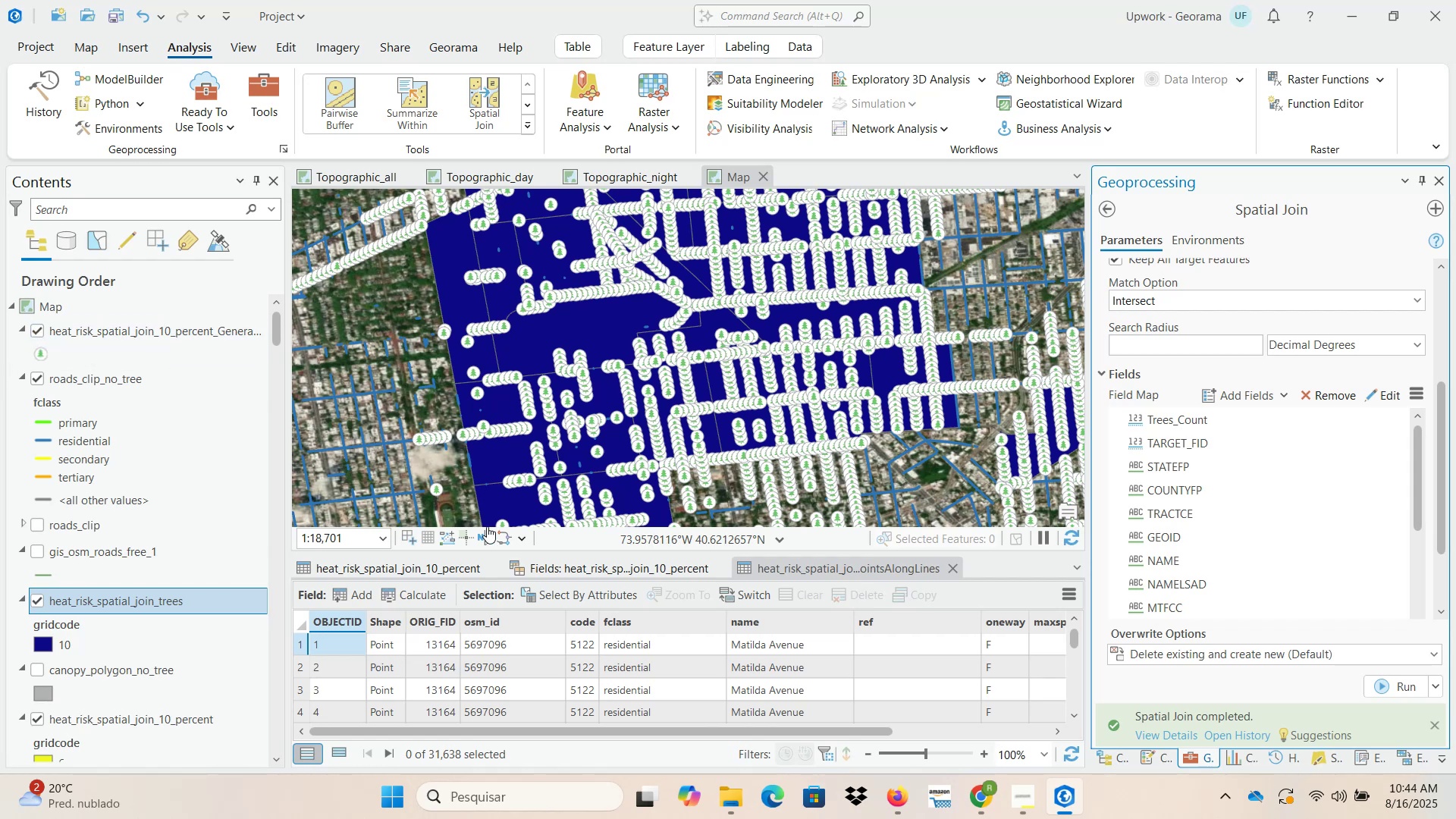 
scroll: coordinate [548, 430], scroll_direction: up, amount: 3.0
 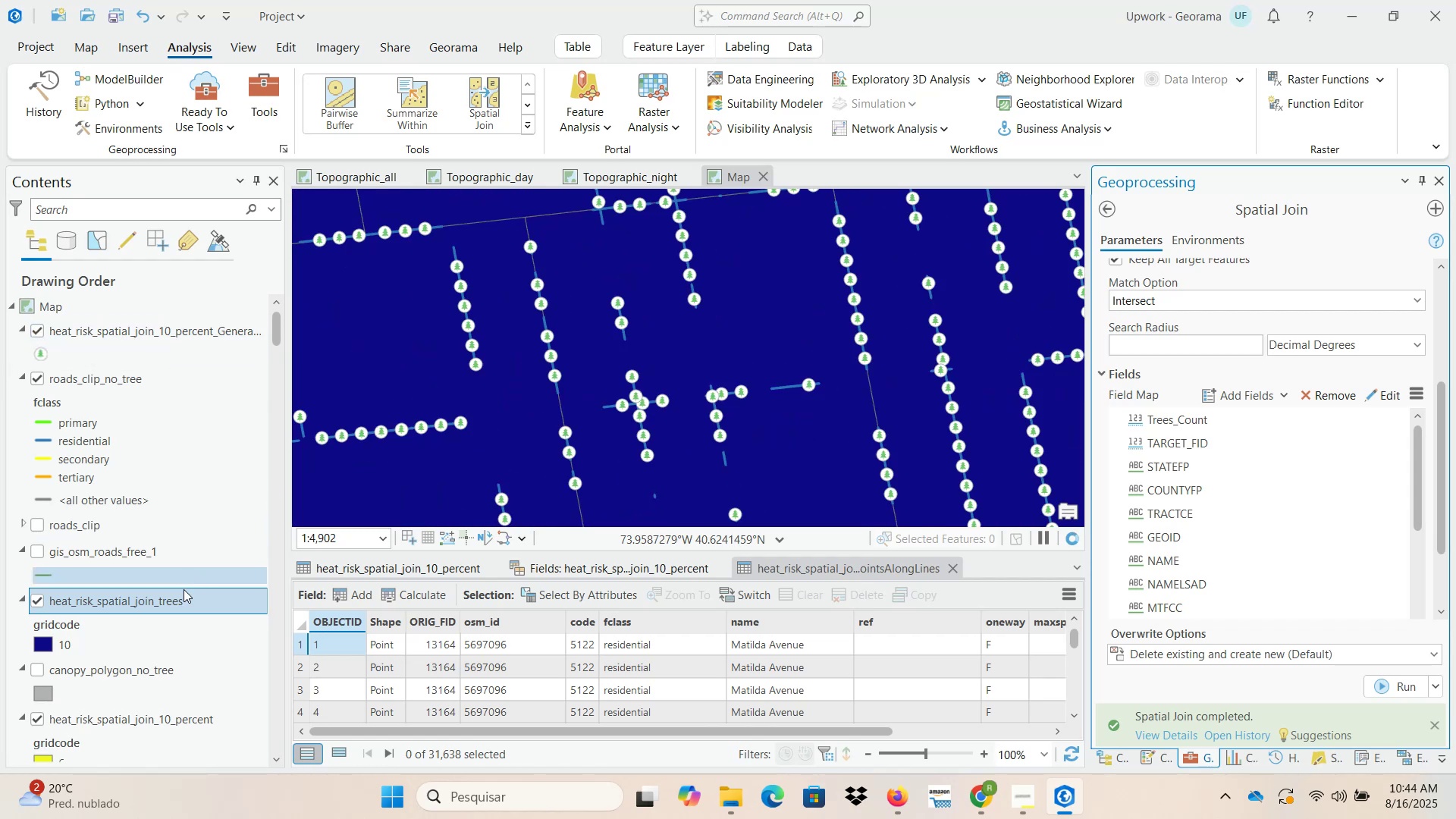 
right_click([170, 601])
 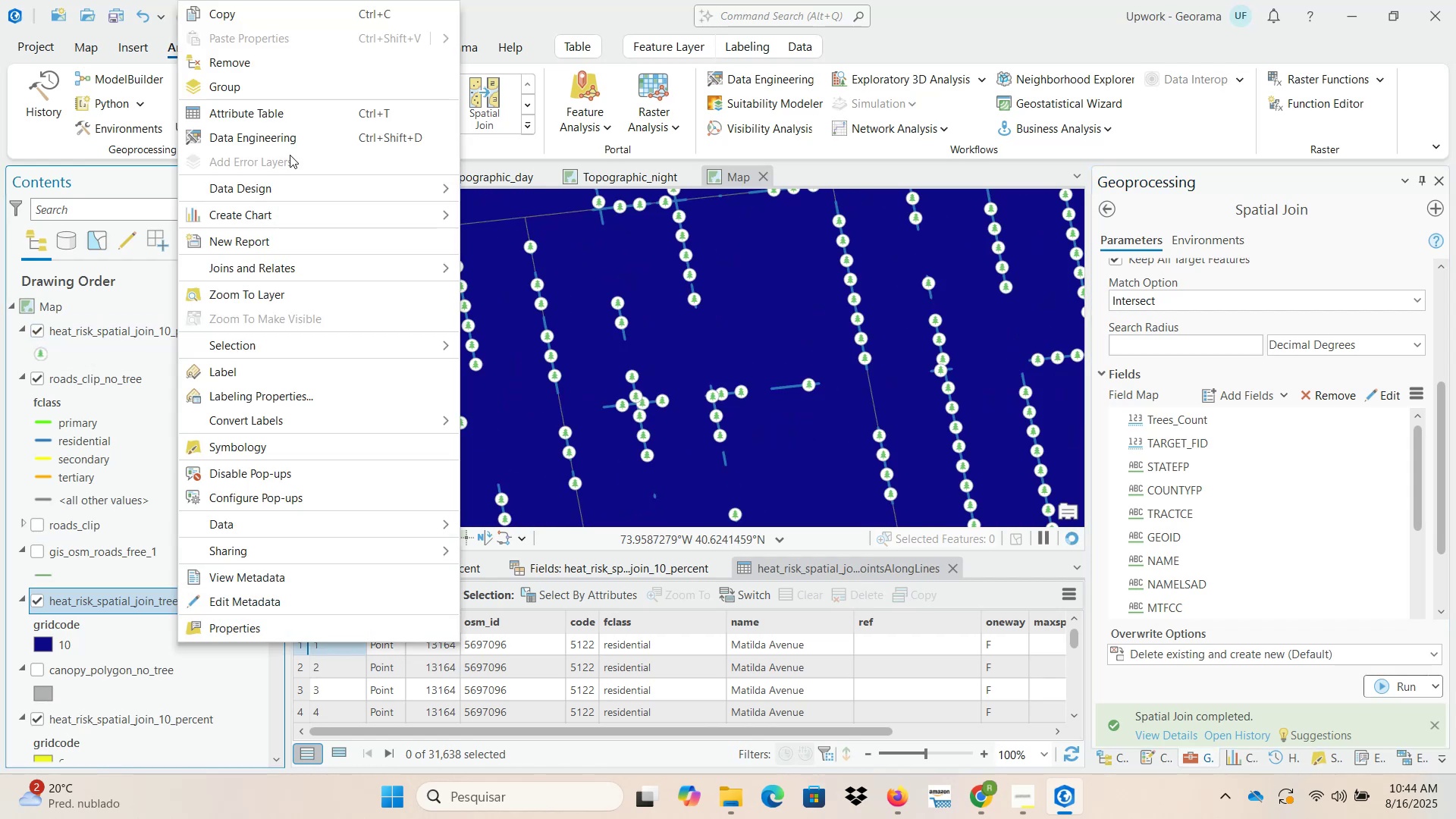 
left_click([290, 109])
 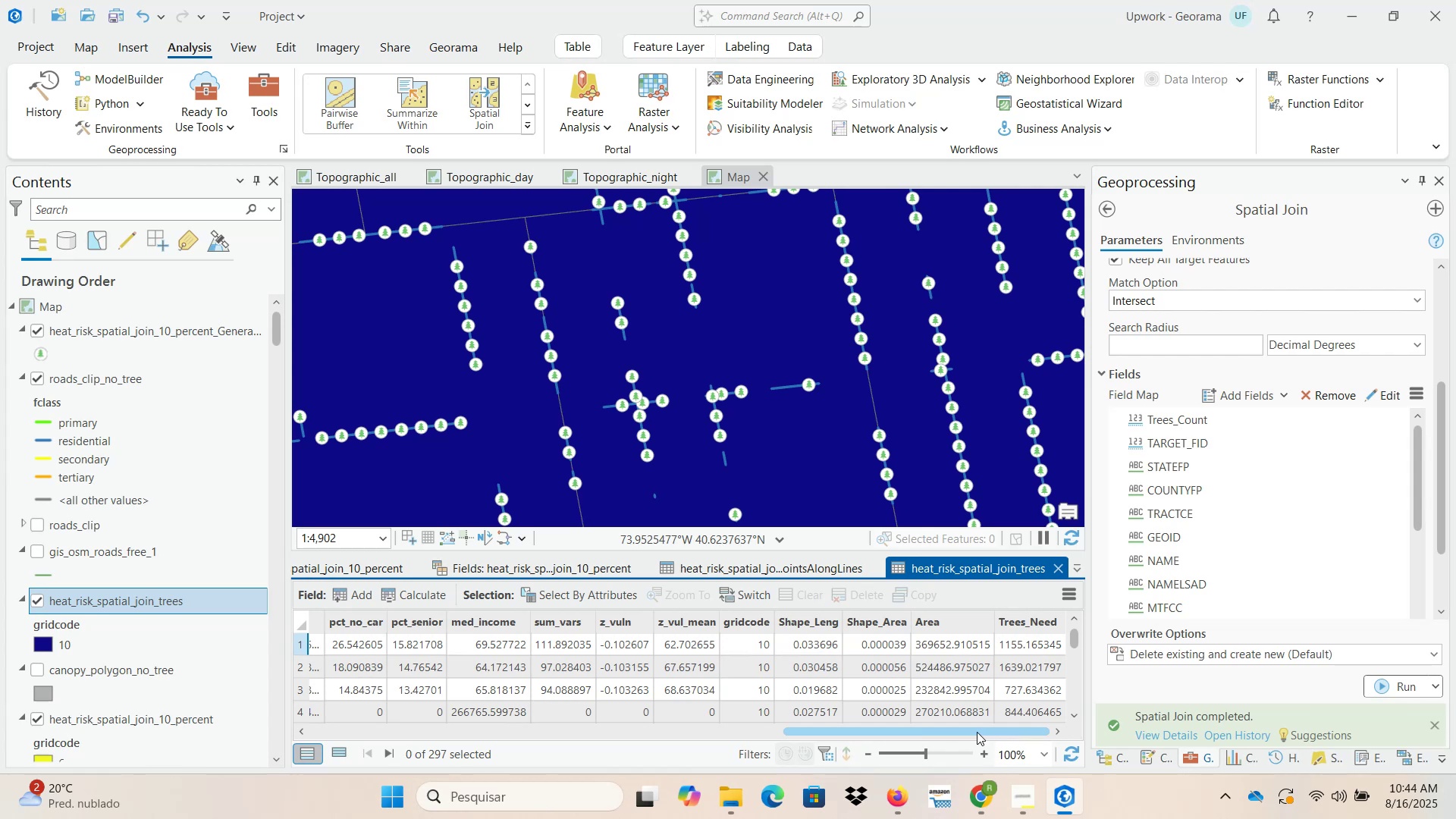 
wait(10.25)
 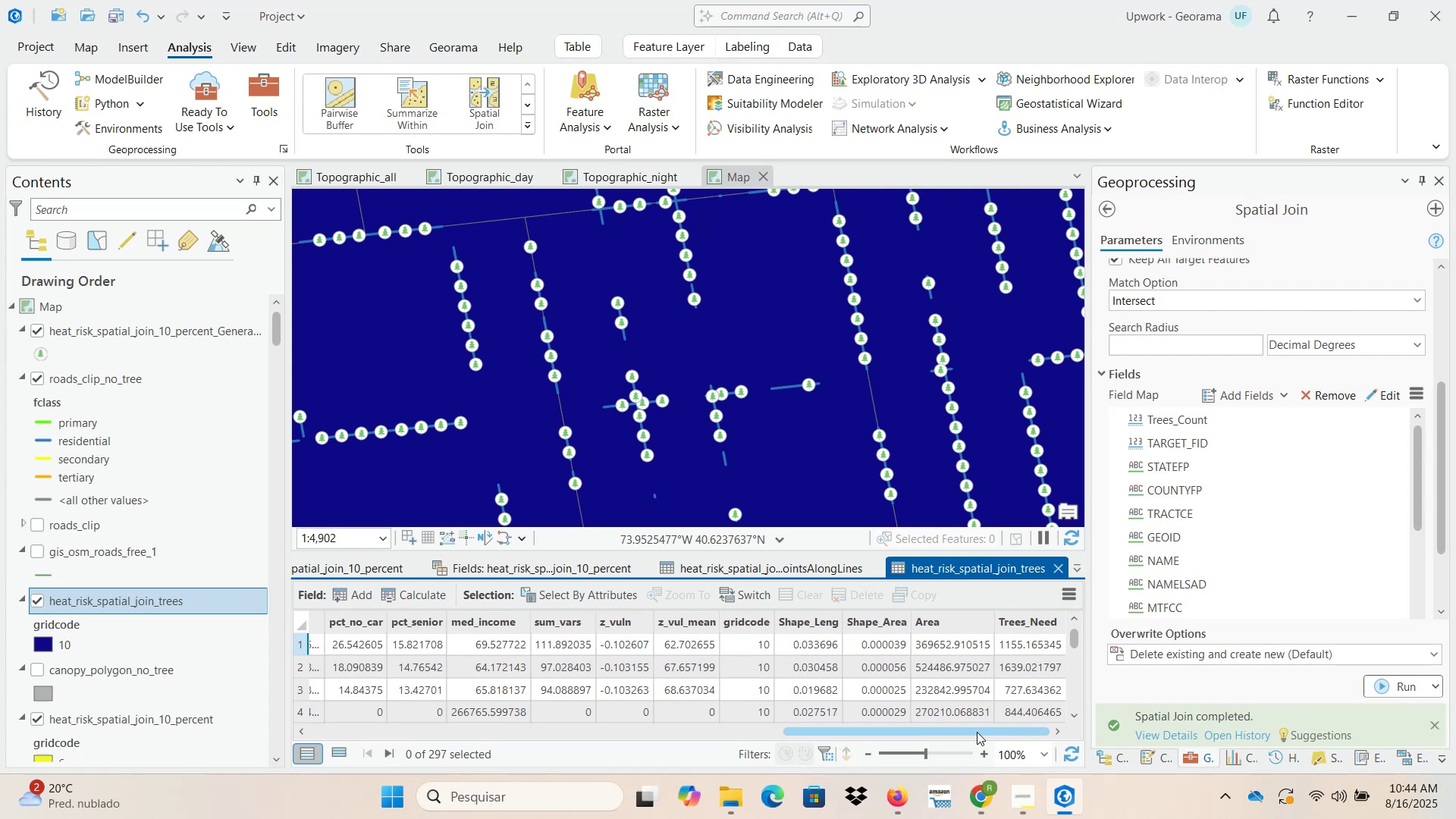 
scroll: coordinate [556, 682], scroll_direction: down, amount: 13.0
 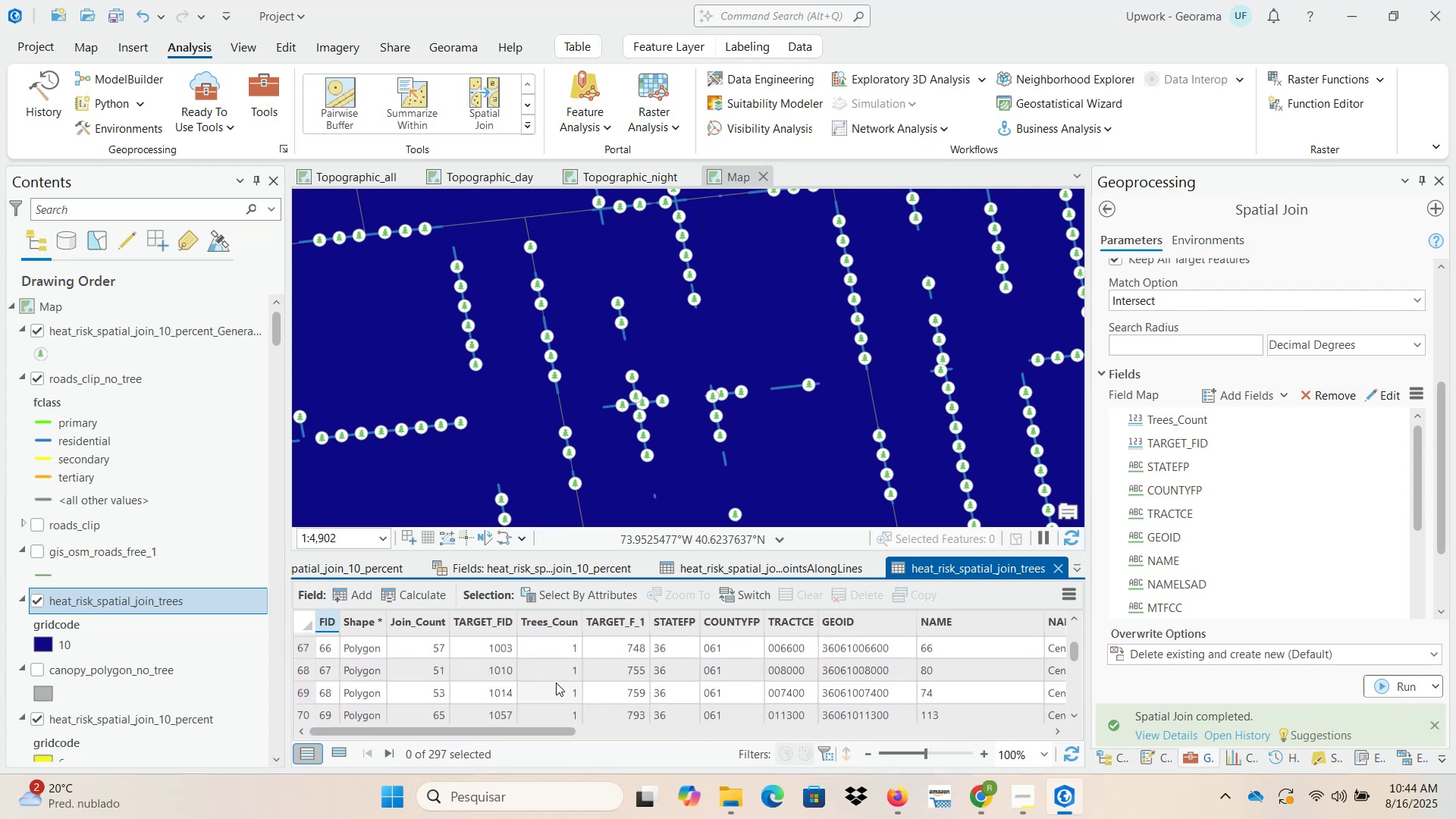 
scroll: coordinate [513, 665], scroll_direction: up, amount: 17.0
 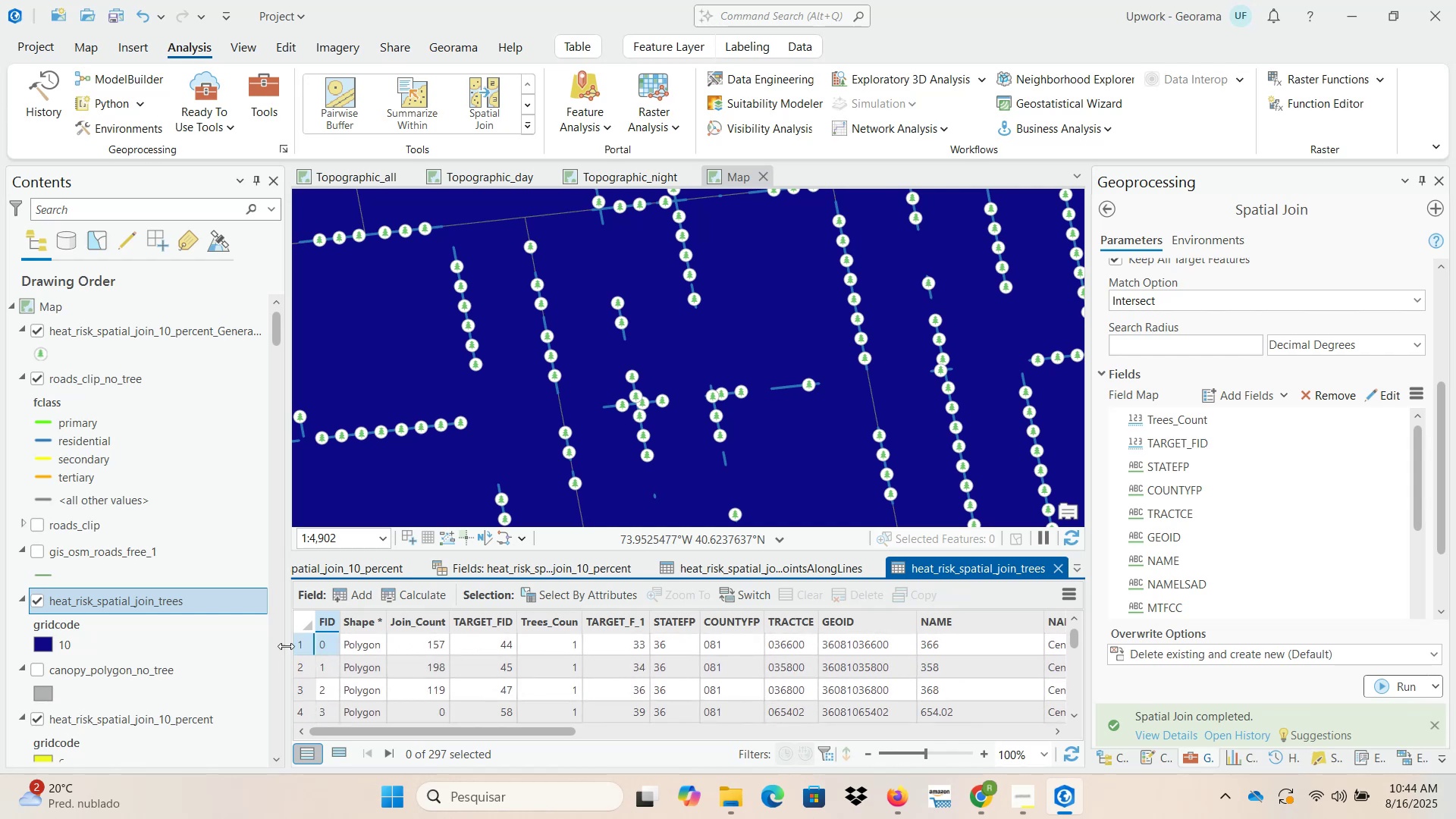 
left_click([298, 642])
 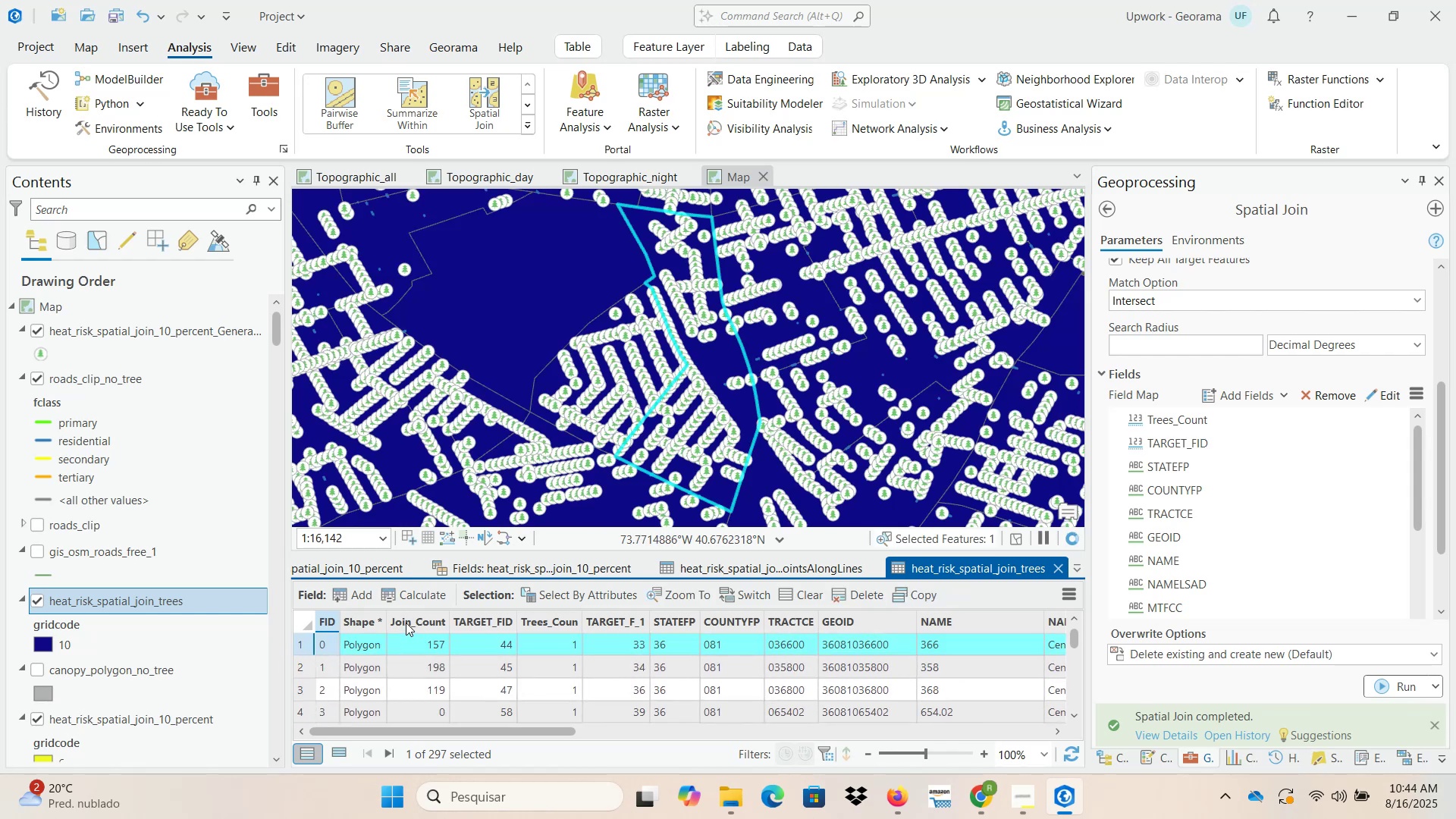 
mouse_move([1054, 622])
 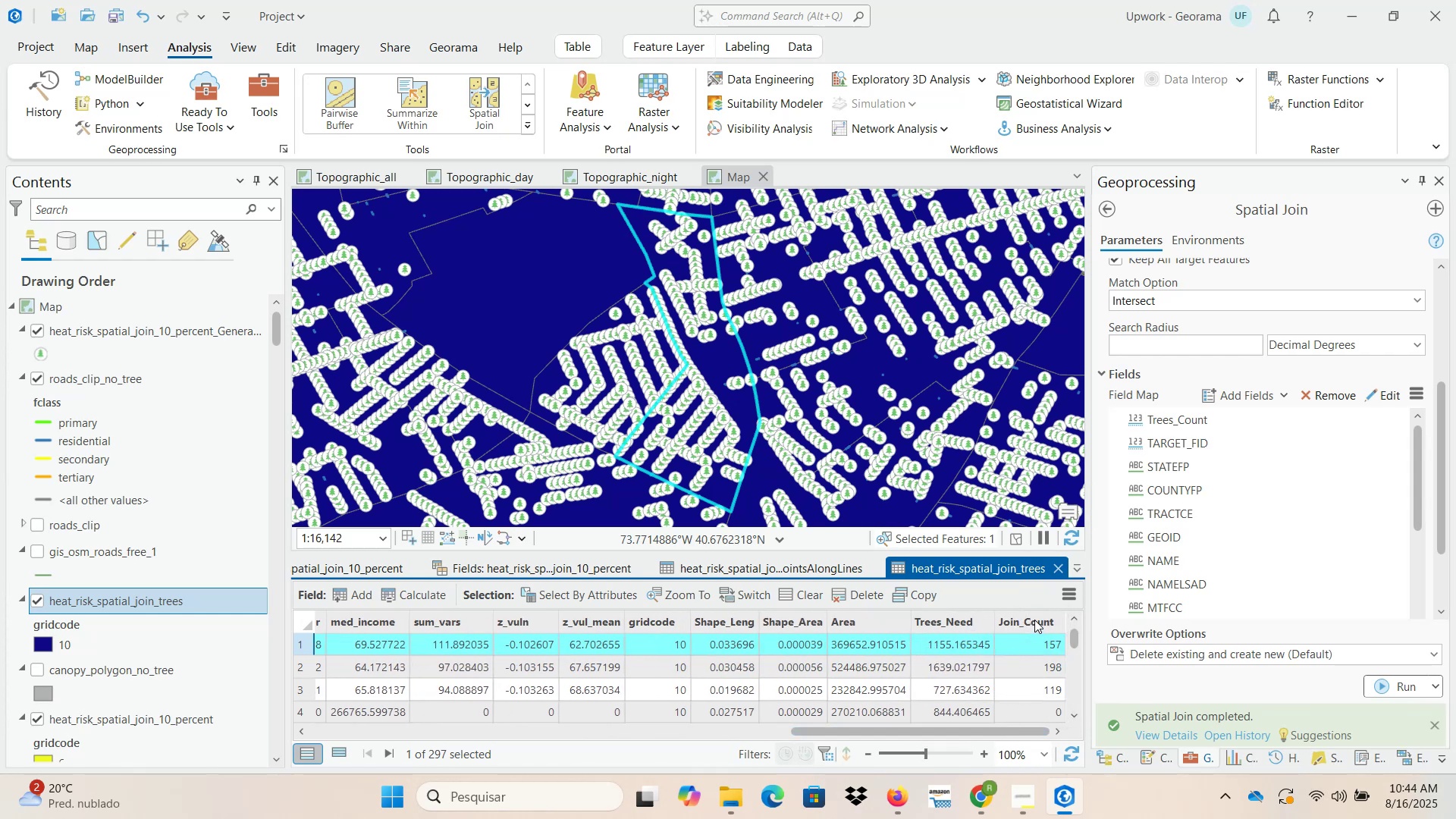 
wait(6.94)
 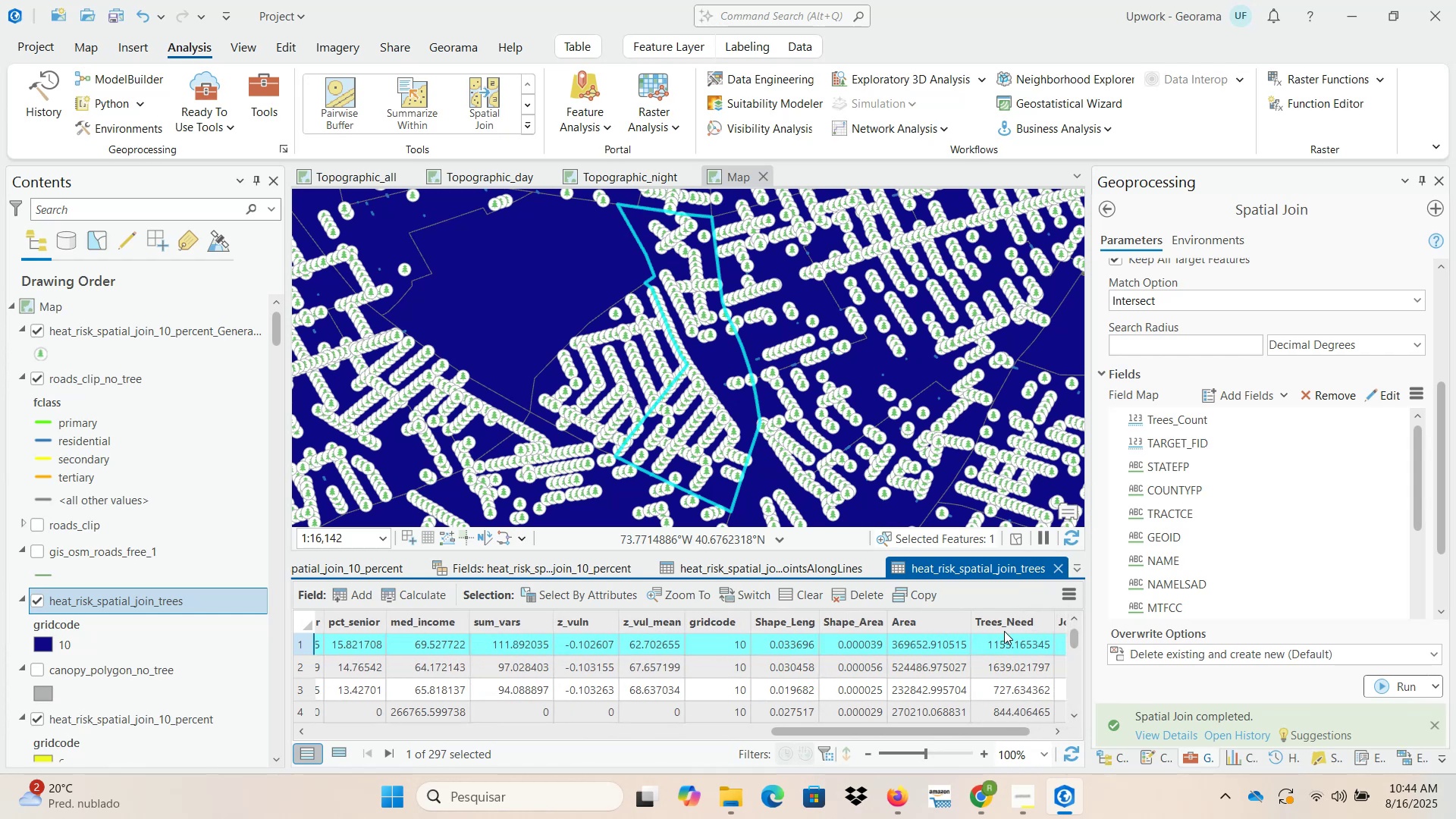 
double_click([303, 644])
 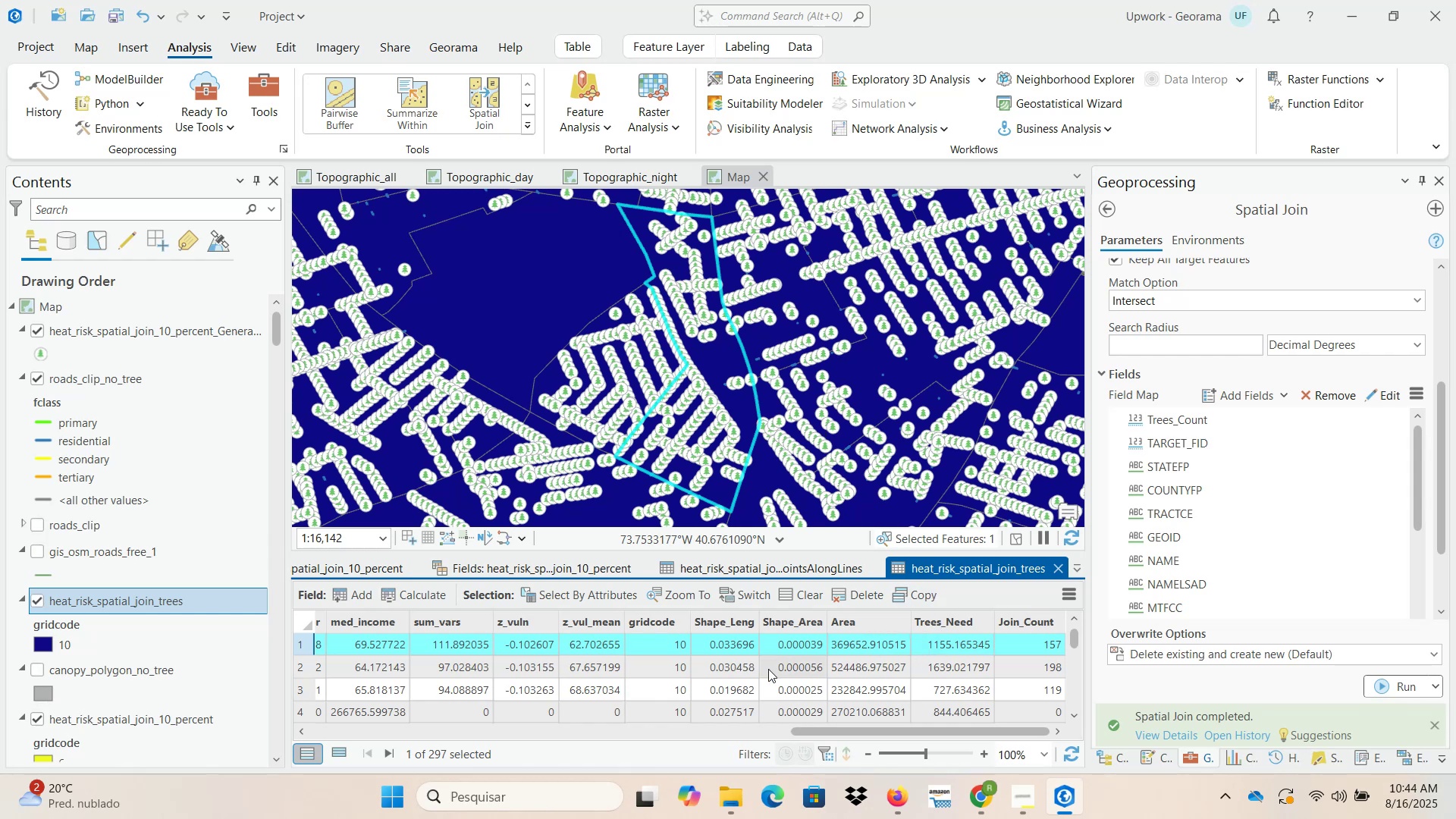 
wait(6.84)
 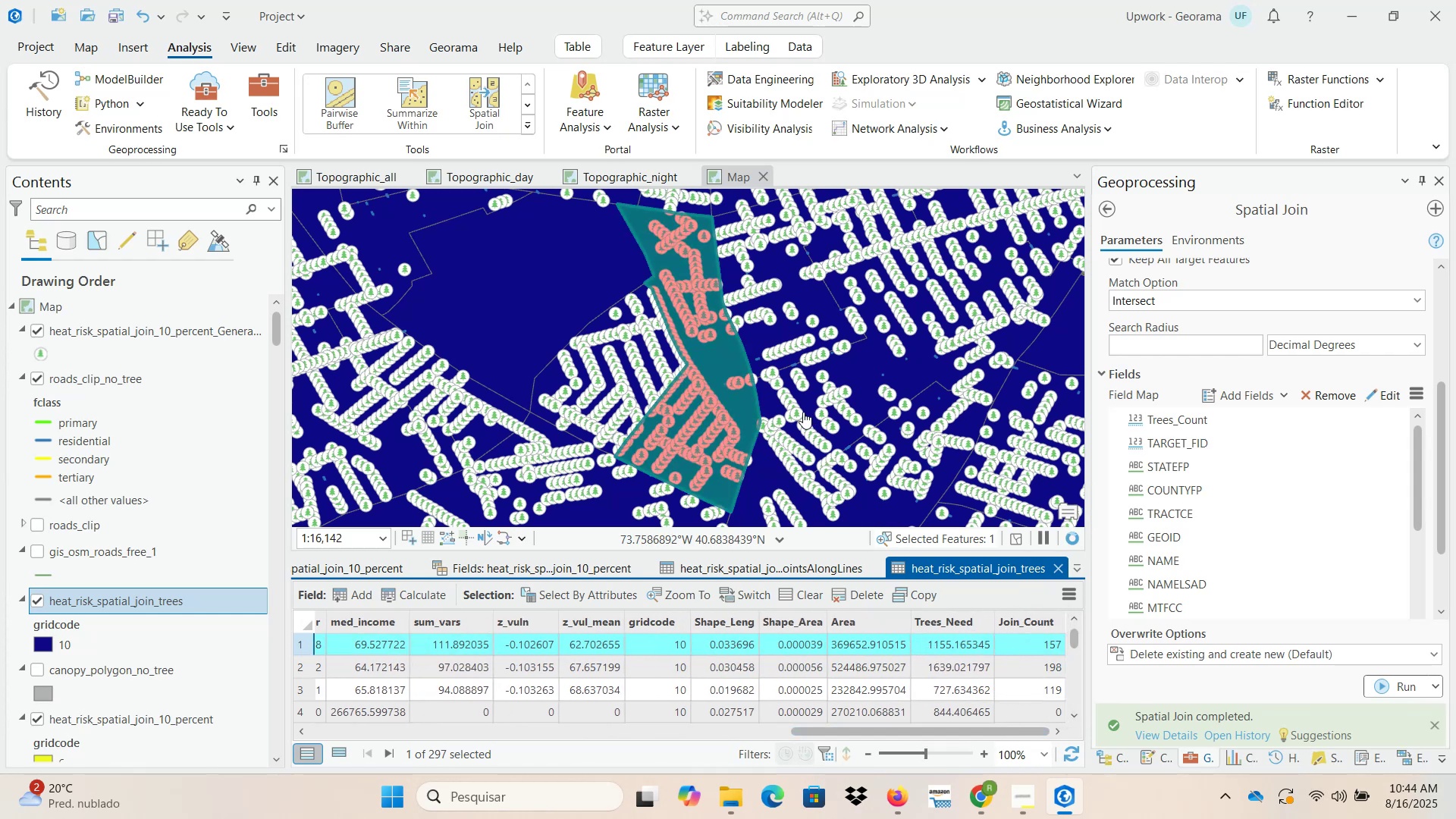 
double_click([299, 667])
 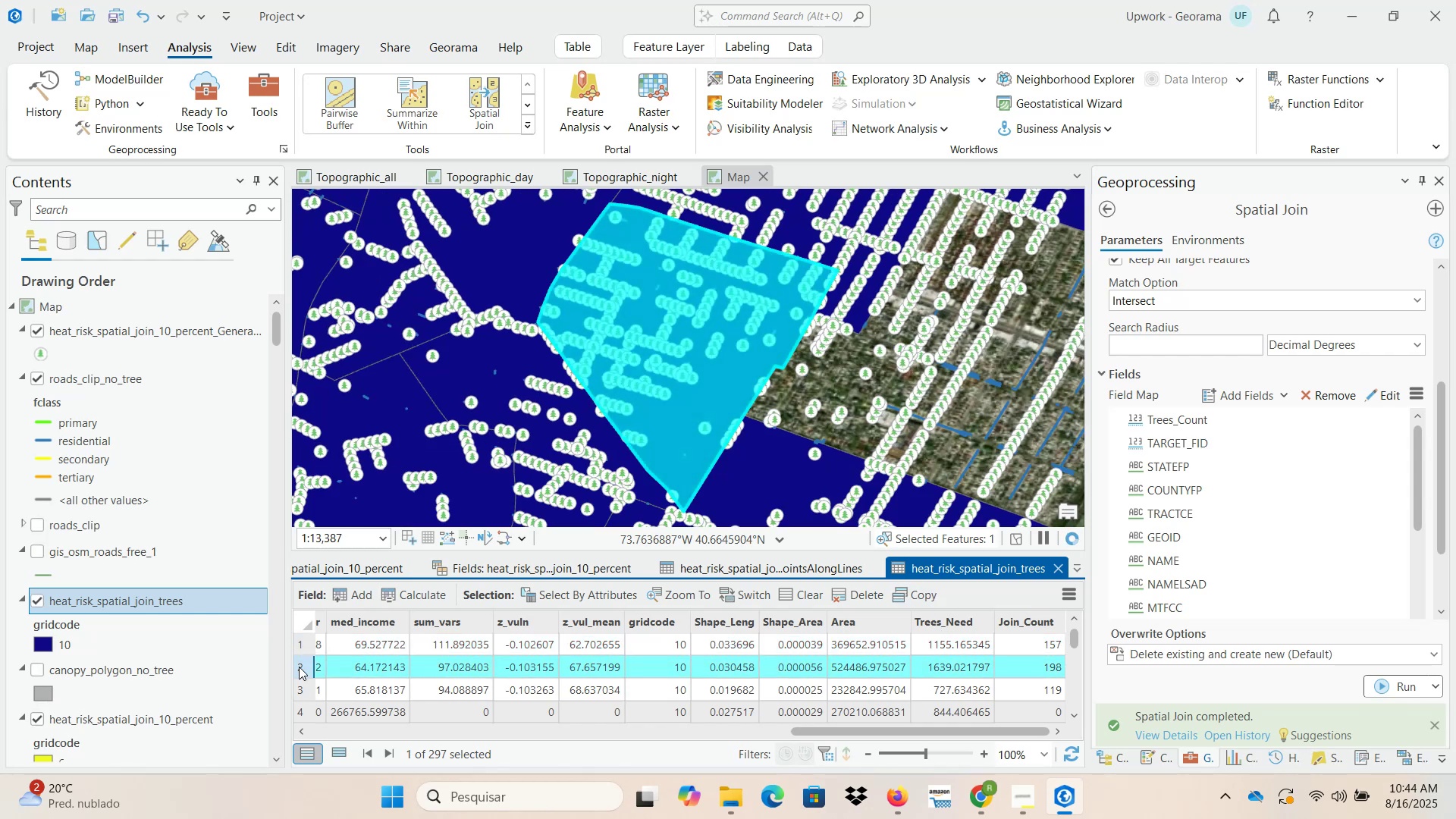 
double_click([306, 689])
 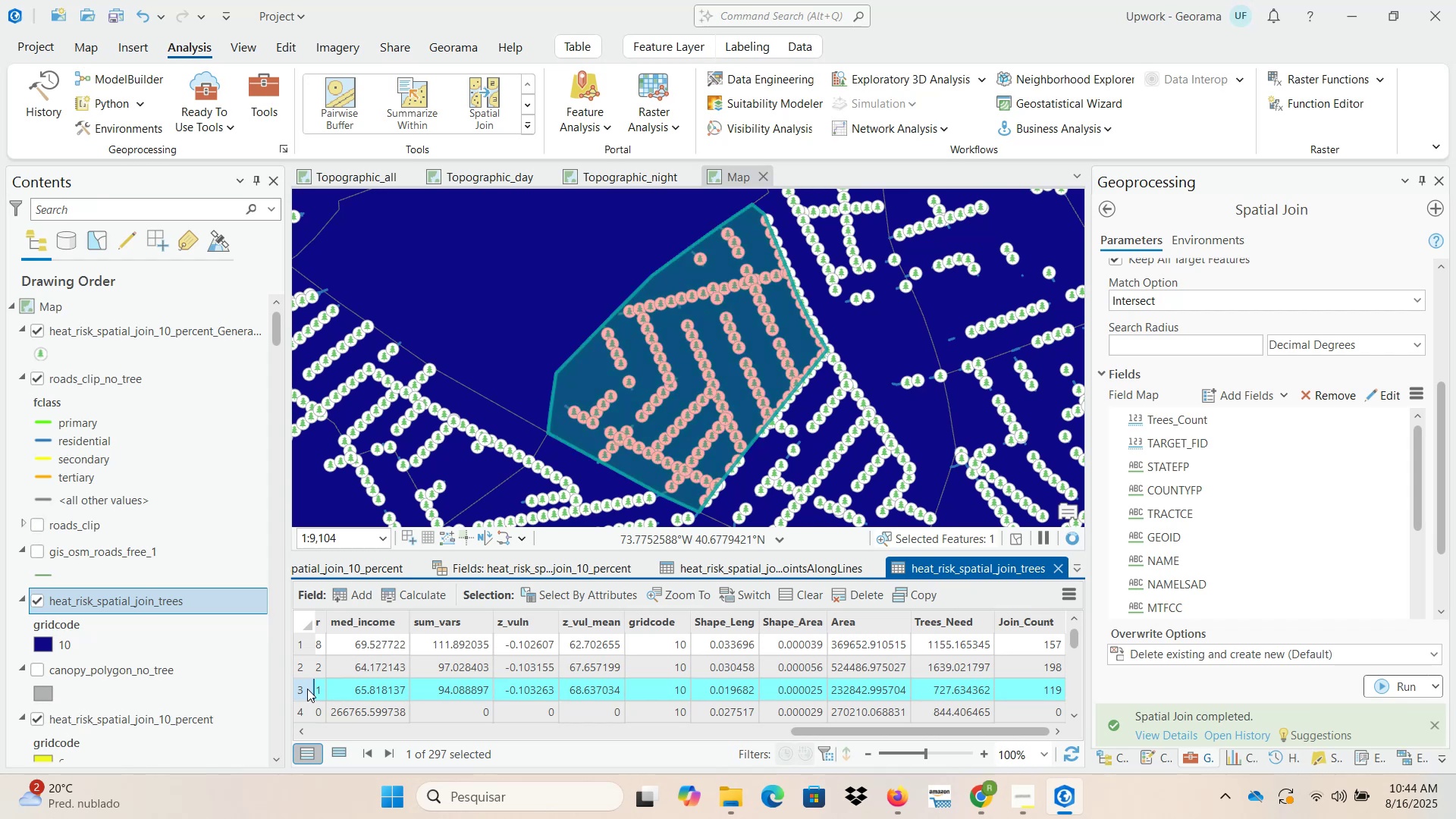 
scroll: coordinate [561, 436], scroll_direction: up, amount: 2.0
 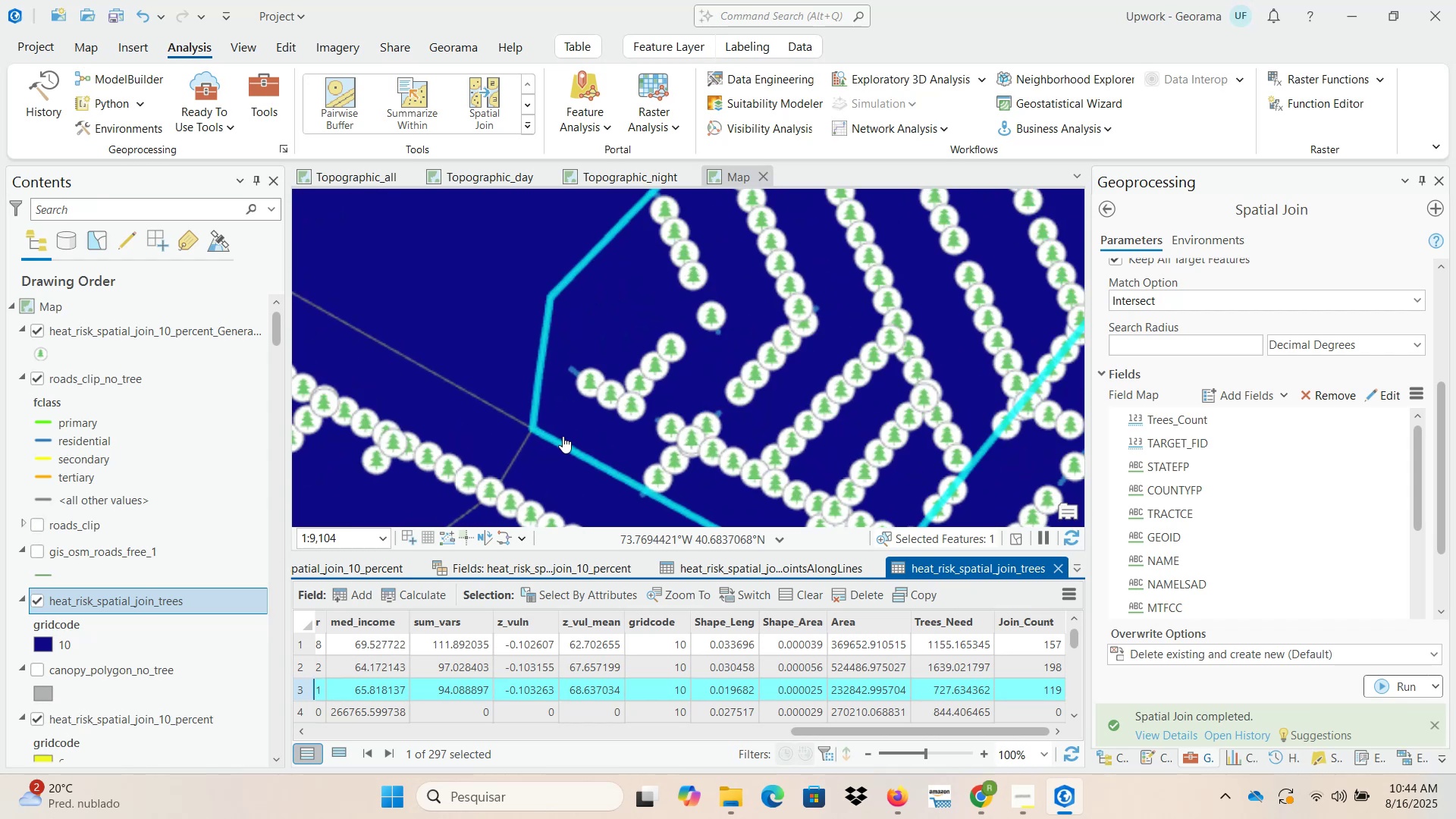 
scroll: coordinate [573, 435], scroll_direction: down, amount: 3.0
 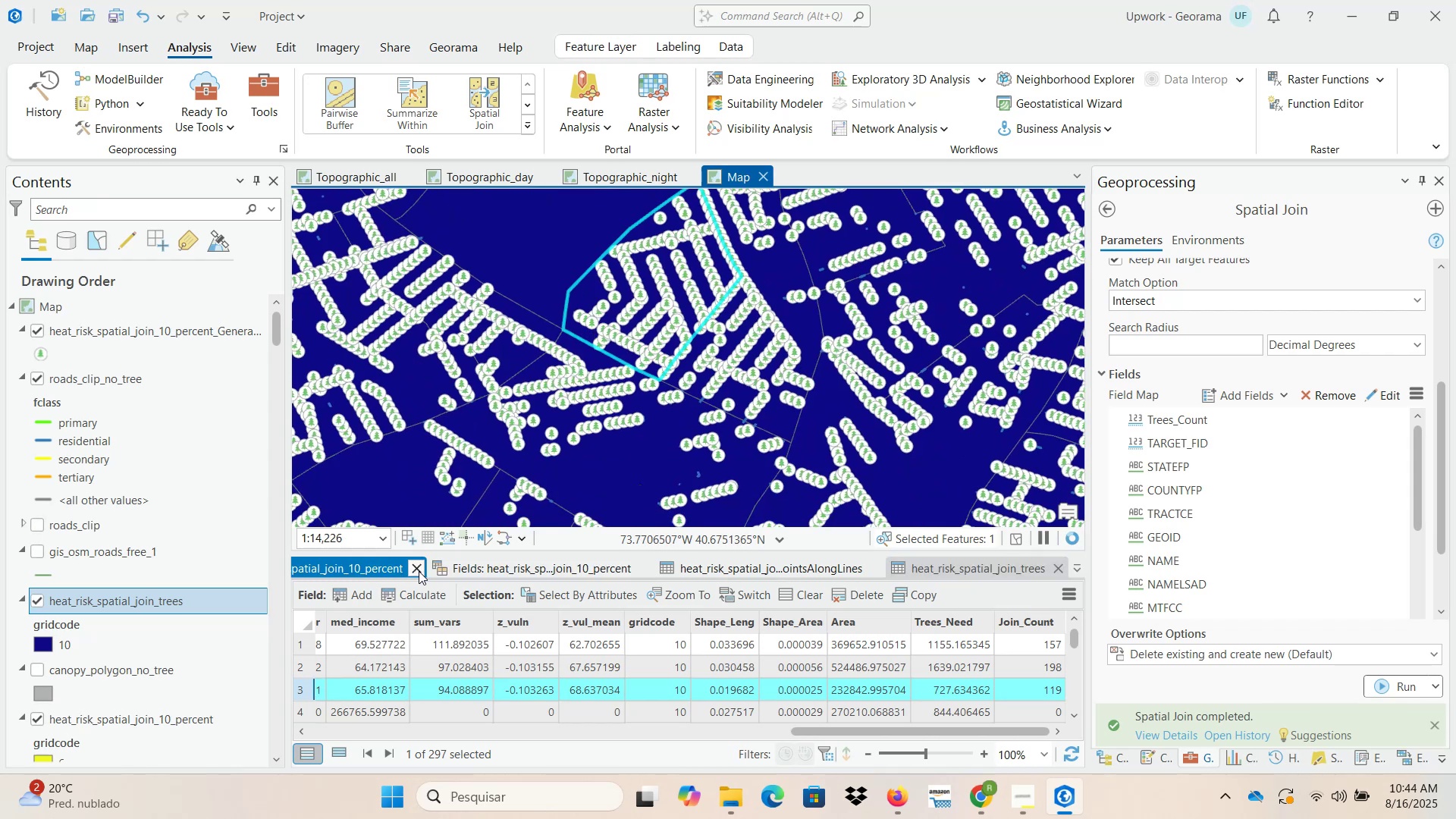 
left_click([642, 567])
 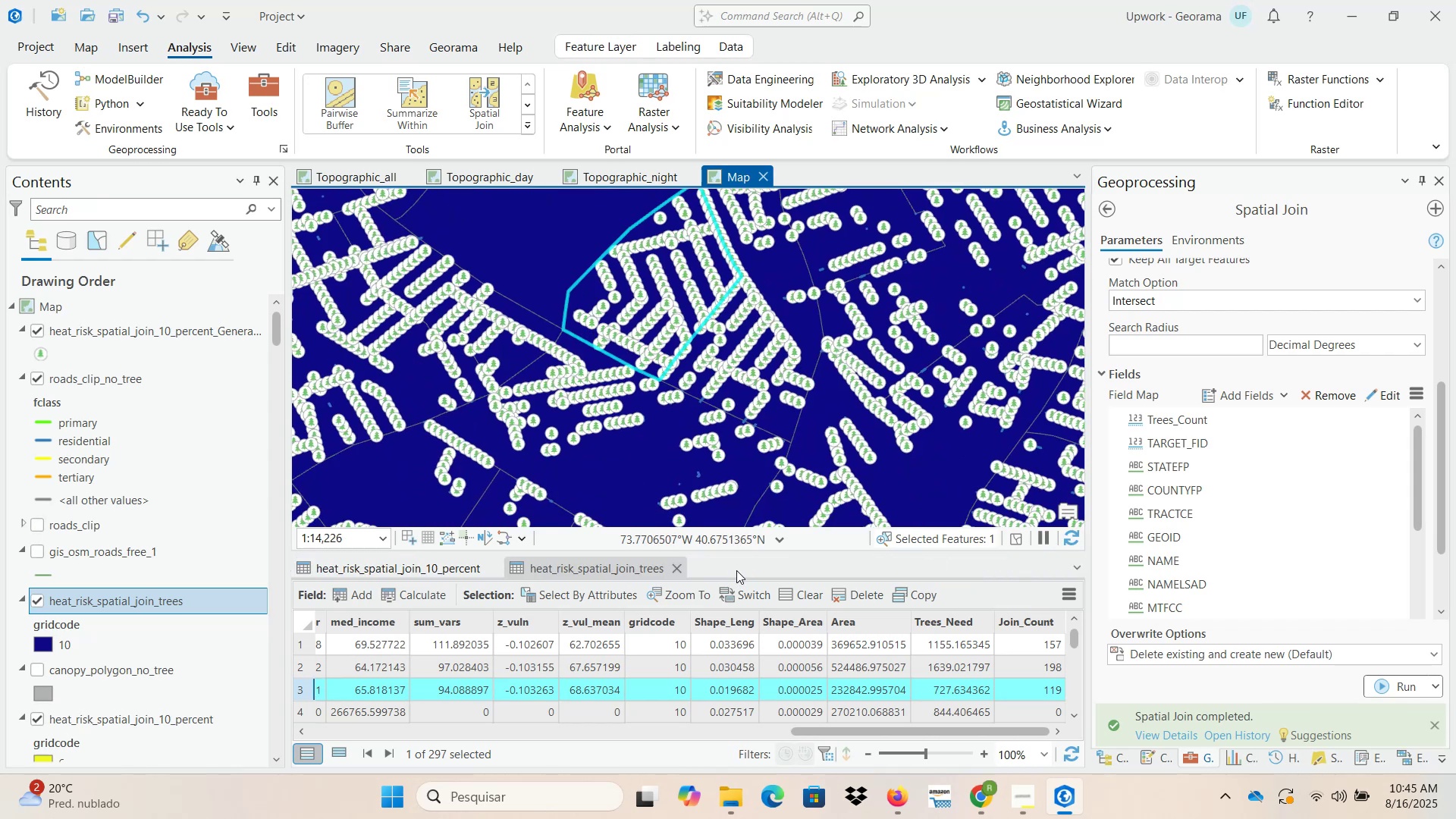 
left_click([678, 567])
 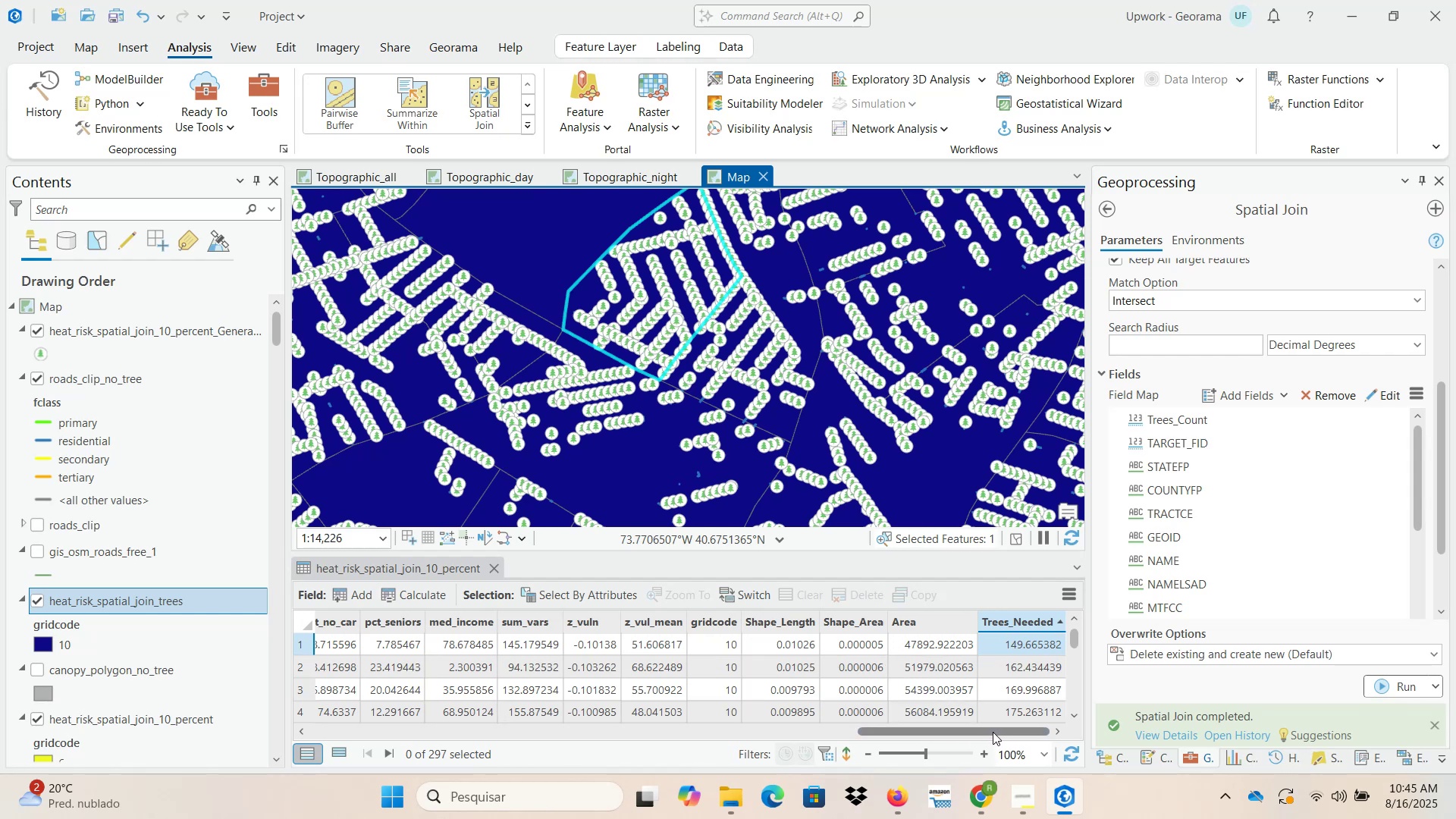 
wait(5.9)
 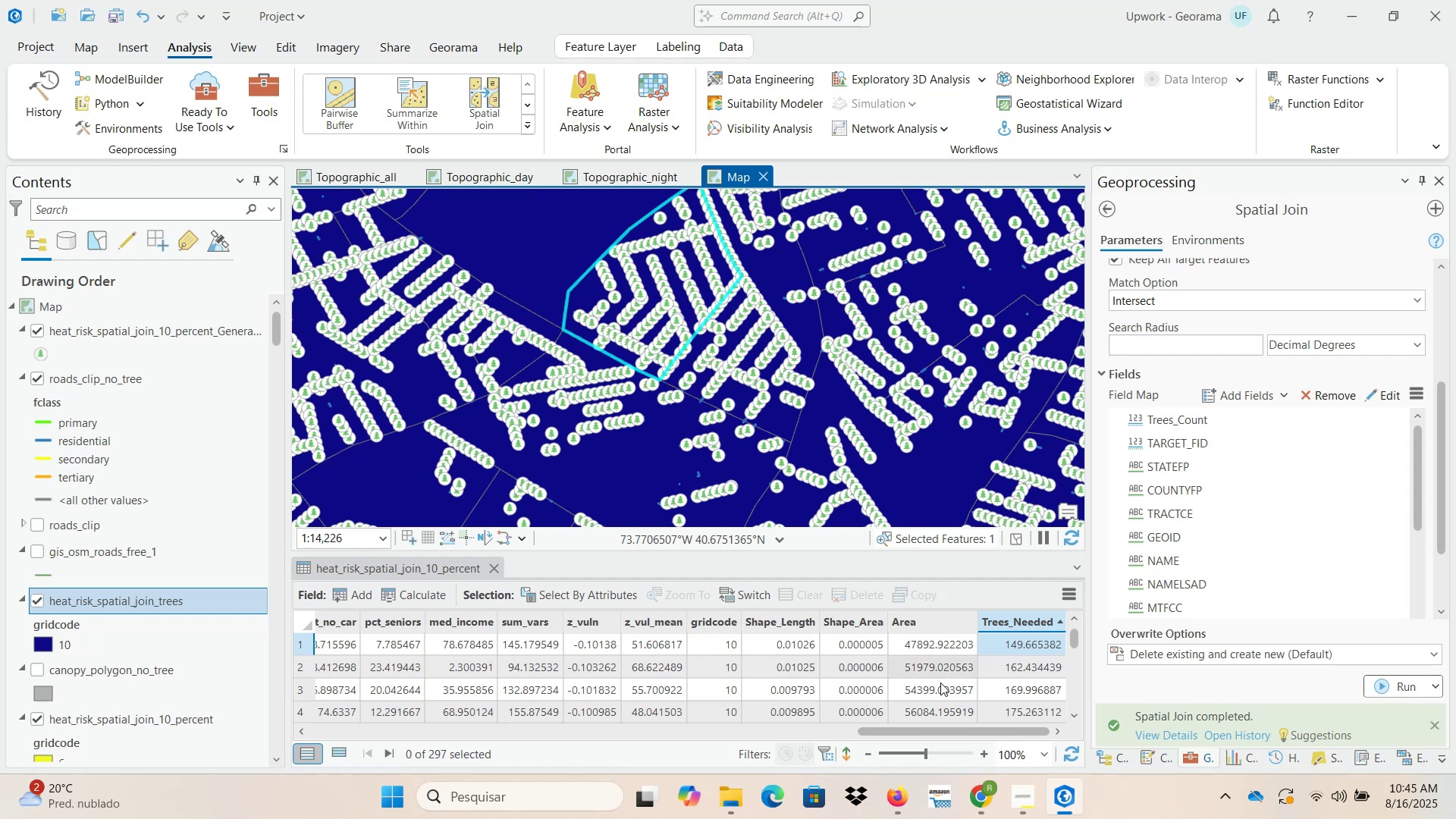 
left_click([496, 566])
 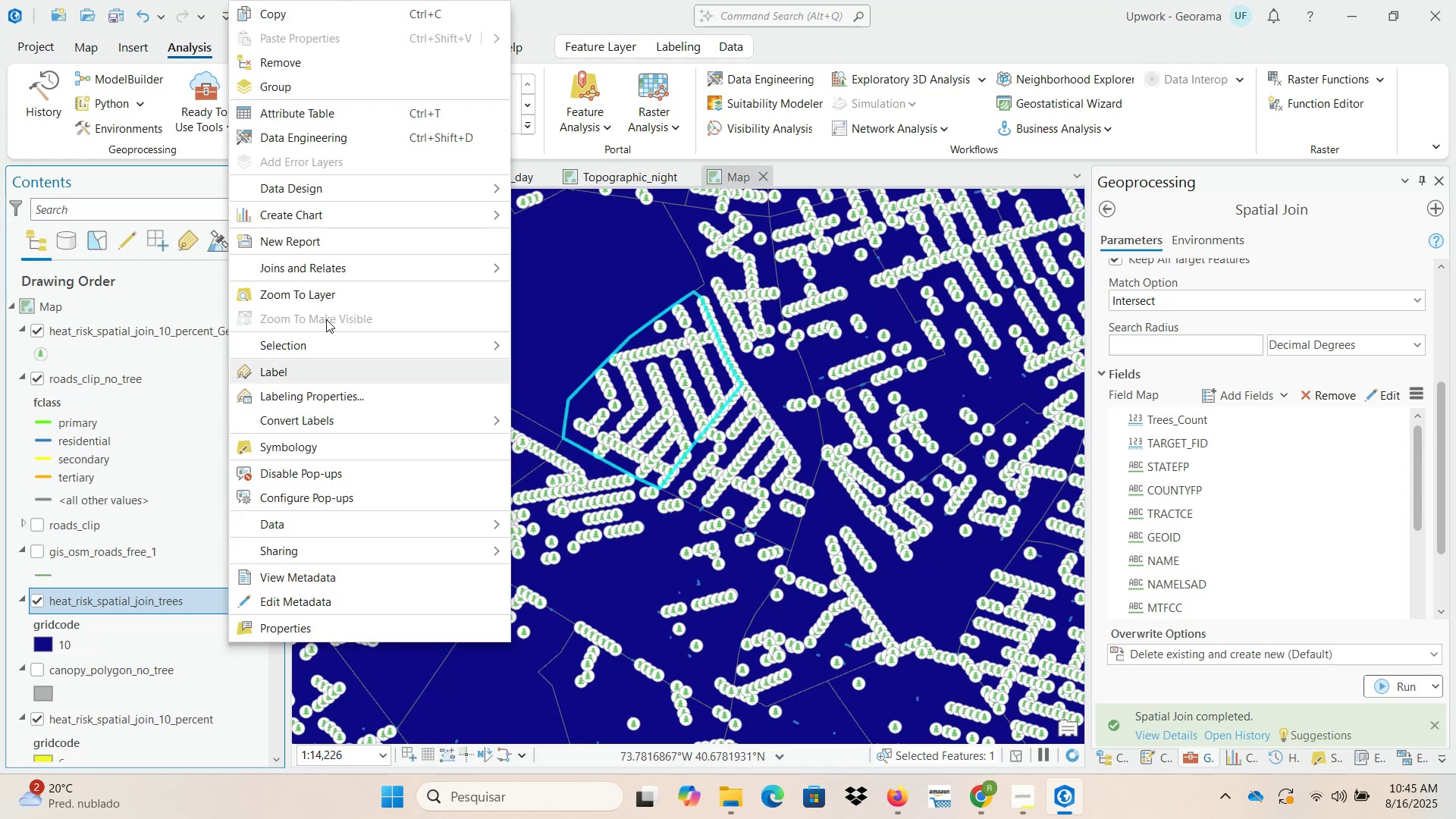 
left_click([329, 111])
 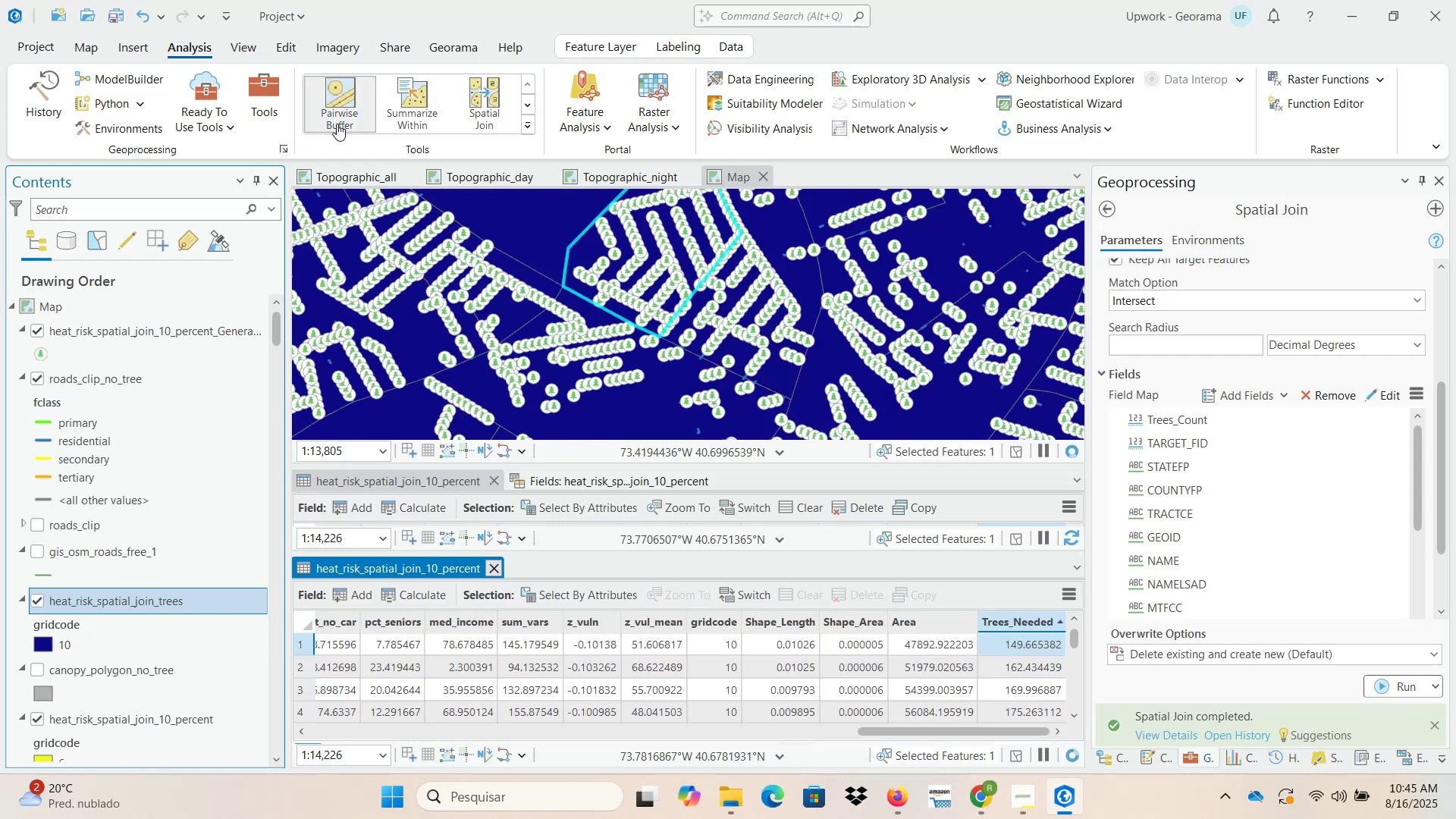 
mouse_move([849, 418])
 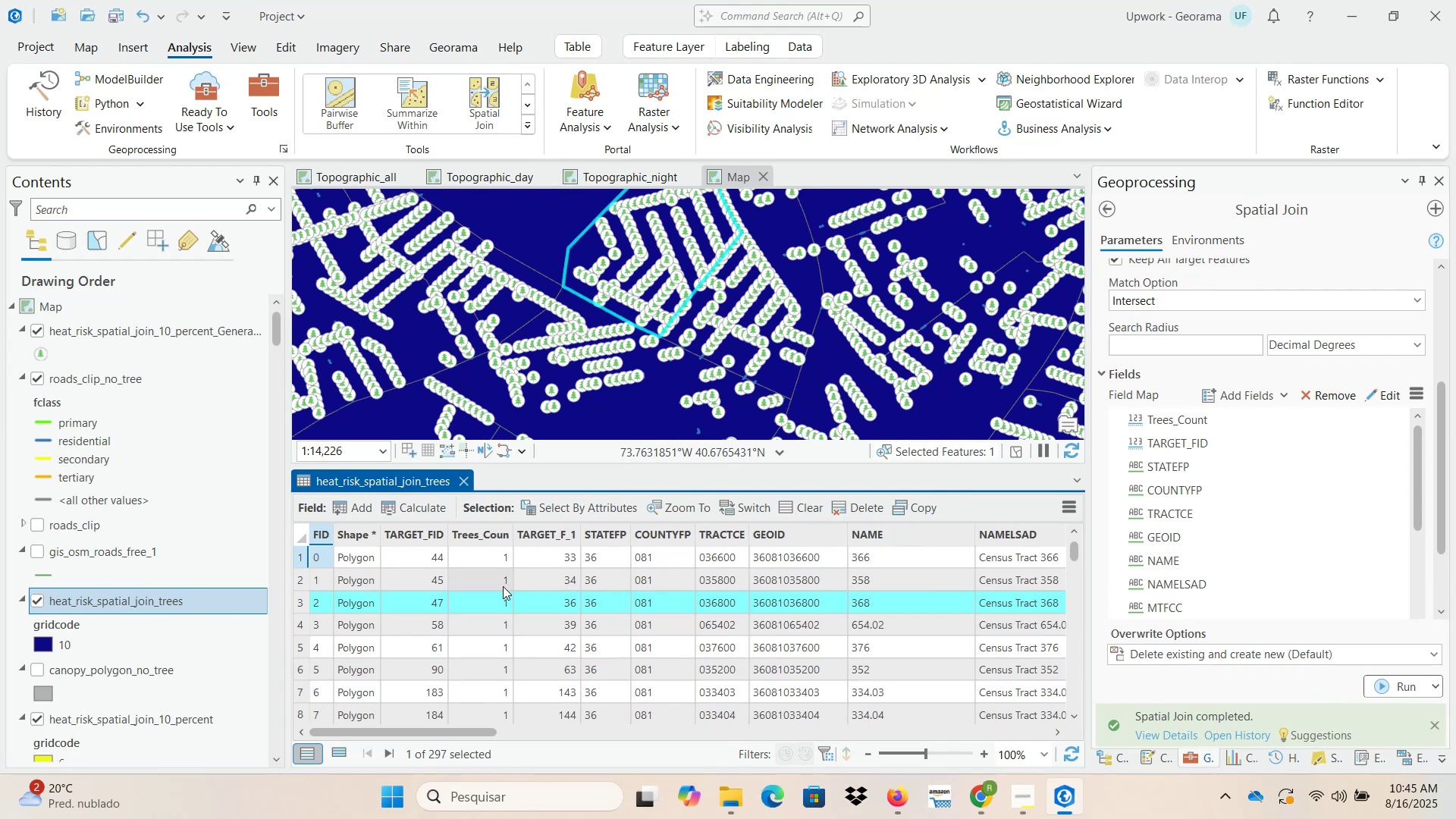 
double_click([487, 537])
 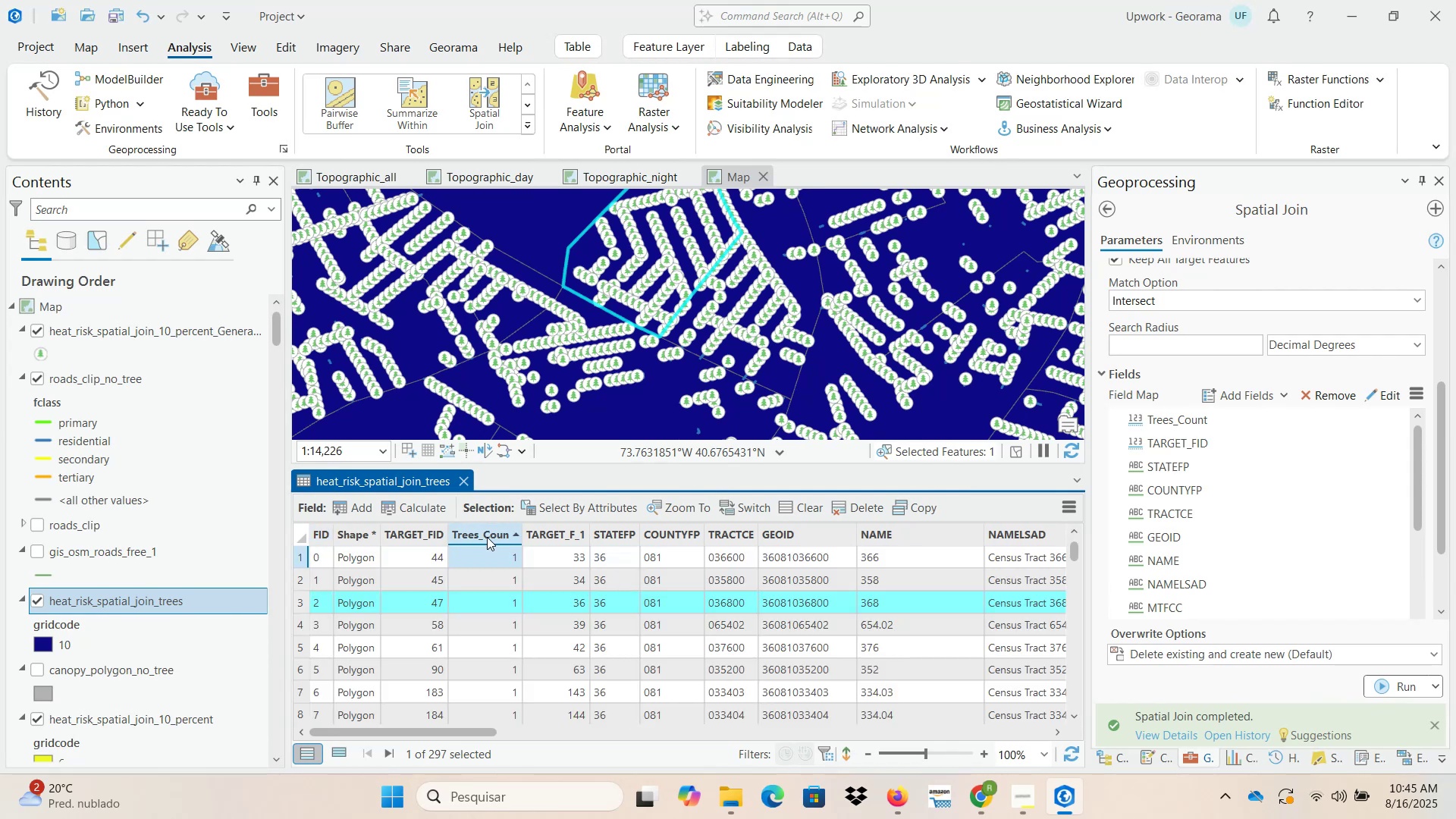 
double_click([487, 537])
 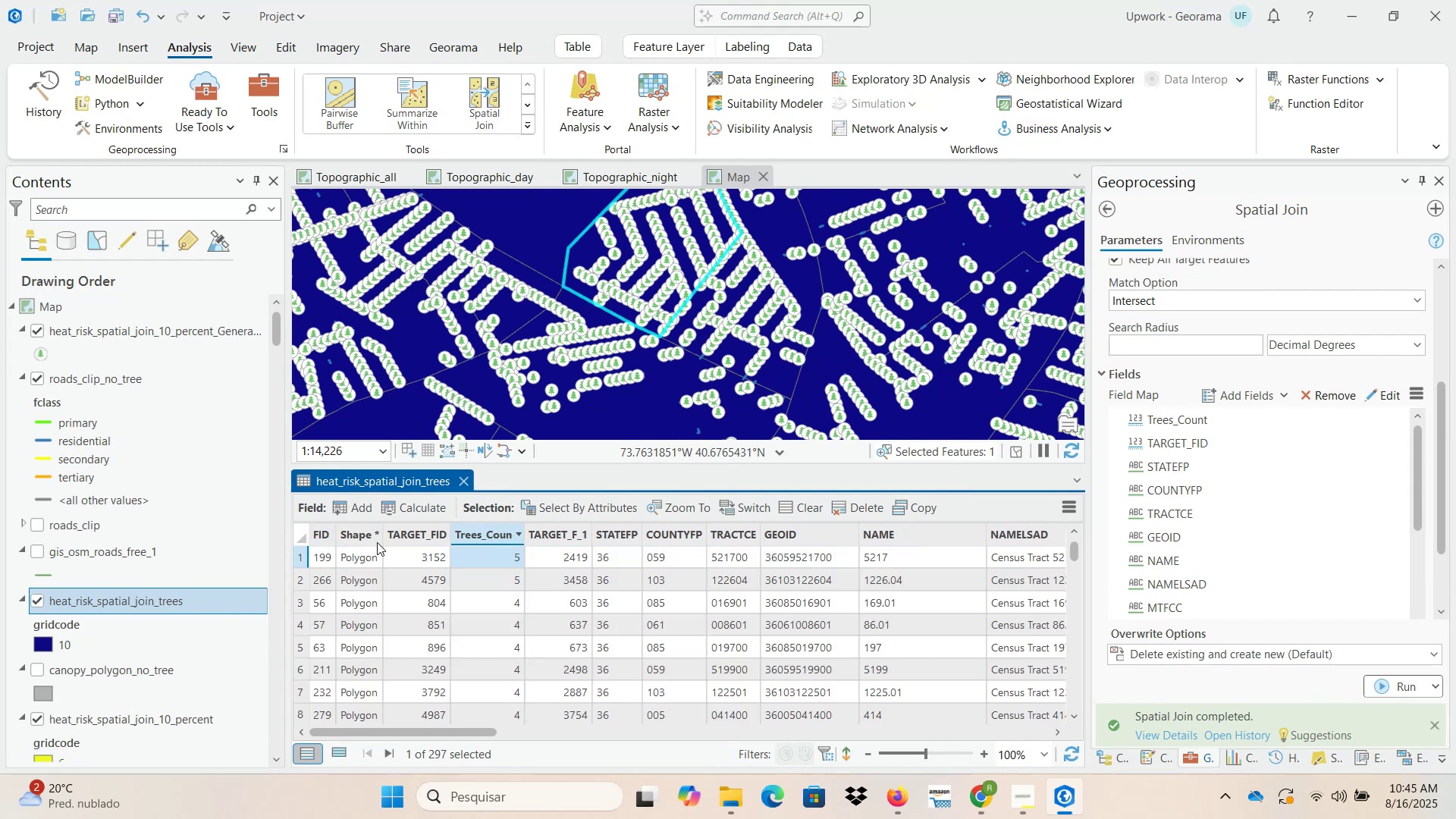 
double_click([302, 560])
 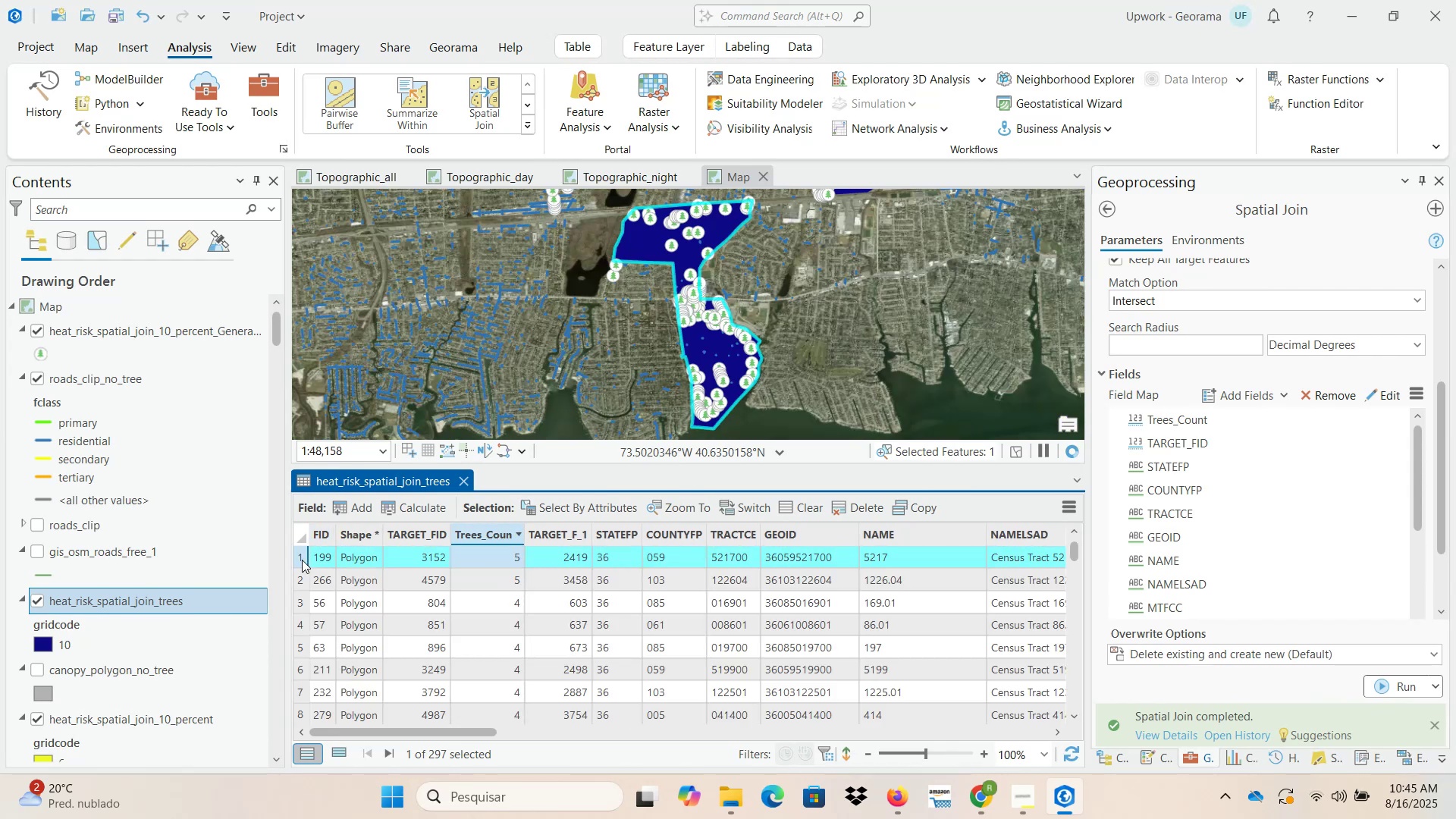 
mouse_move([485, 534])
 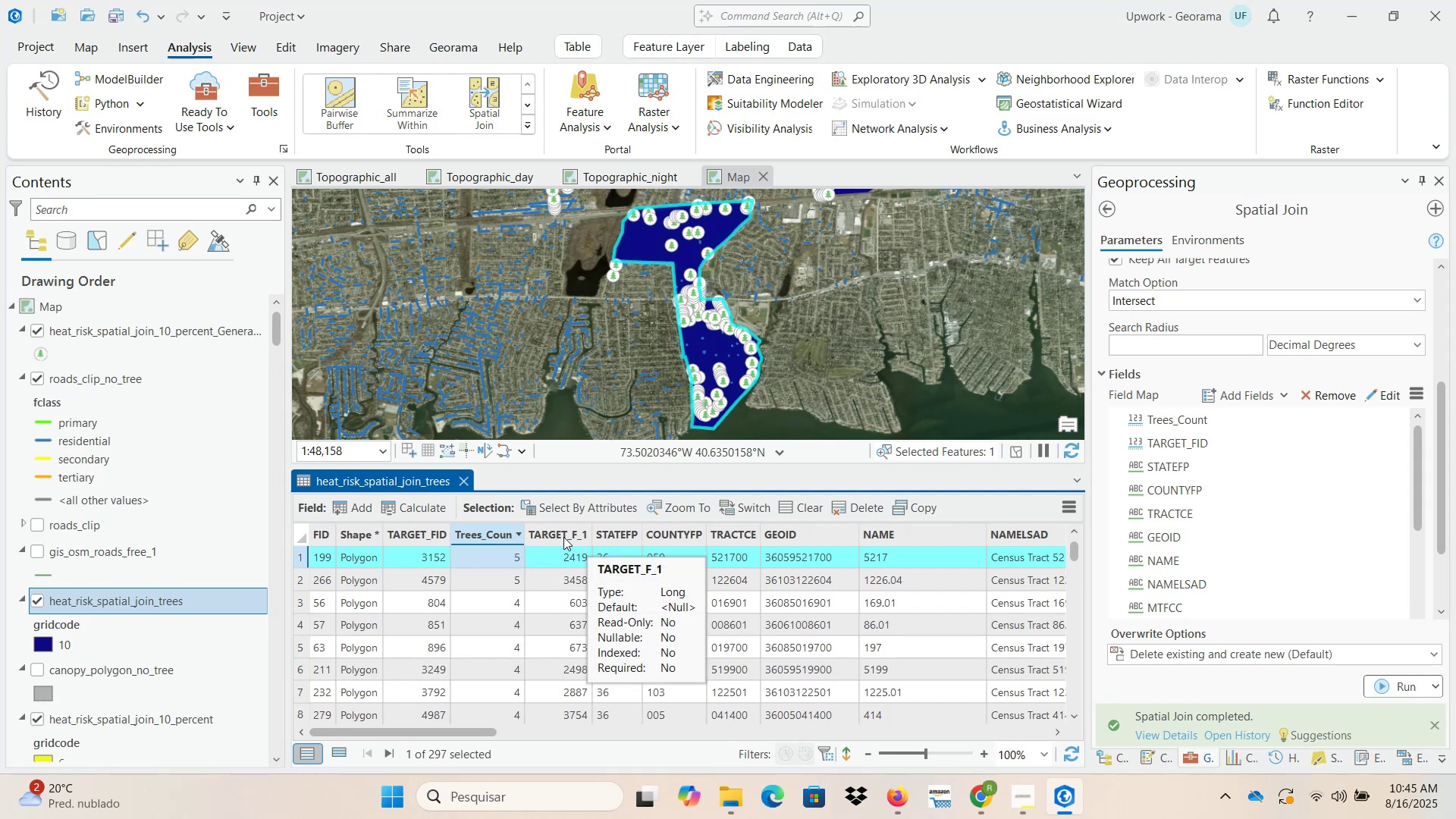 
wait(5.82)
 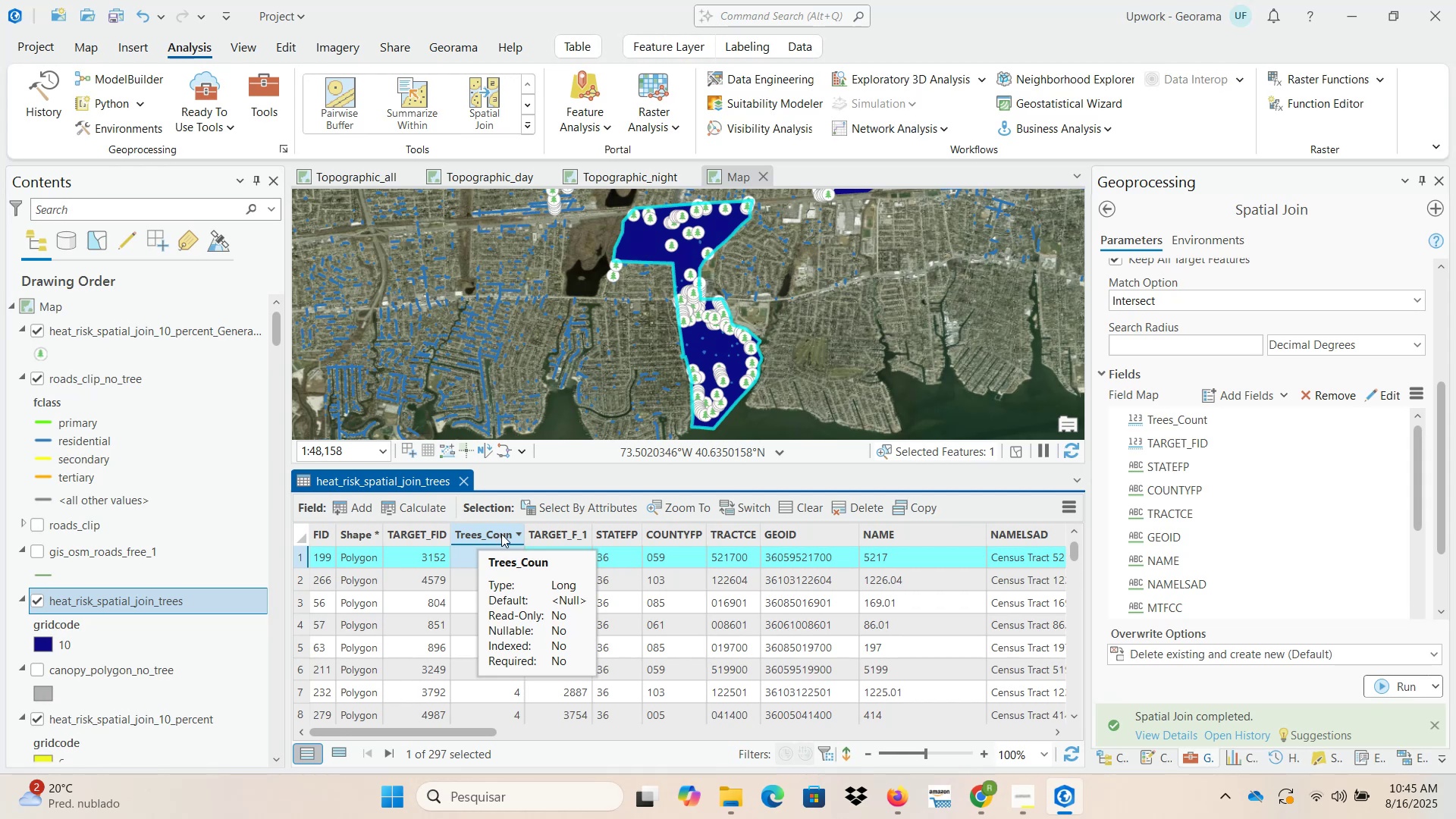 
left_click([566, 535])
 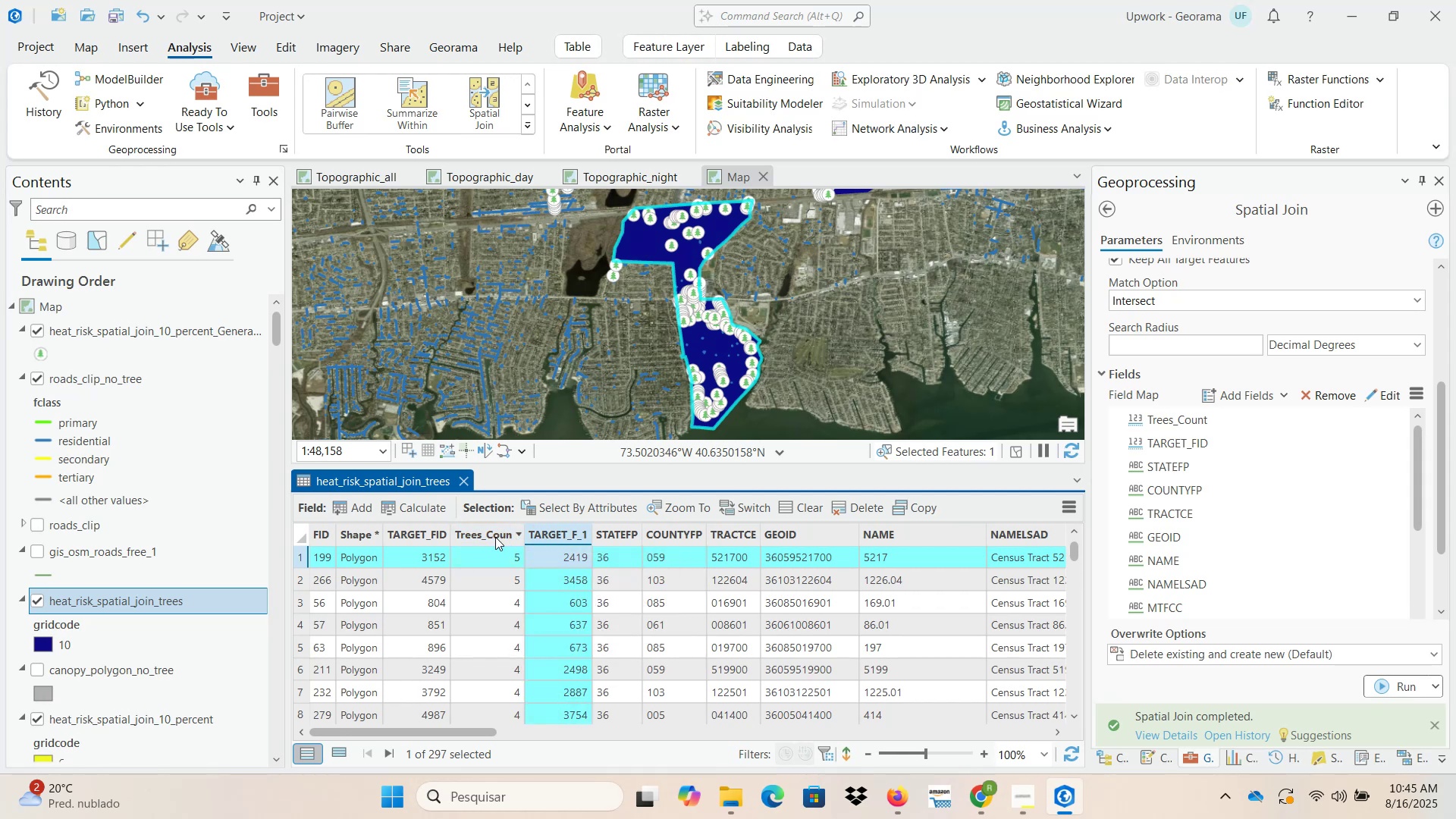 
left_click([480, 537])
 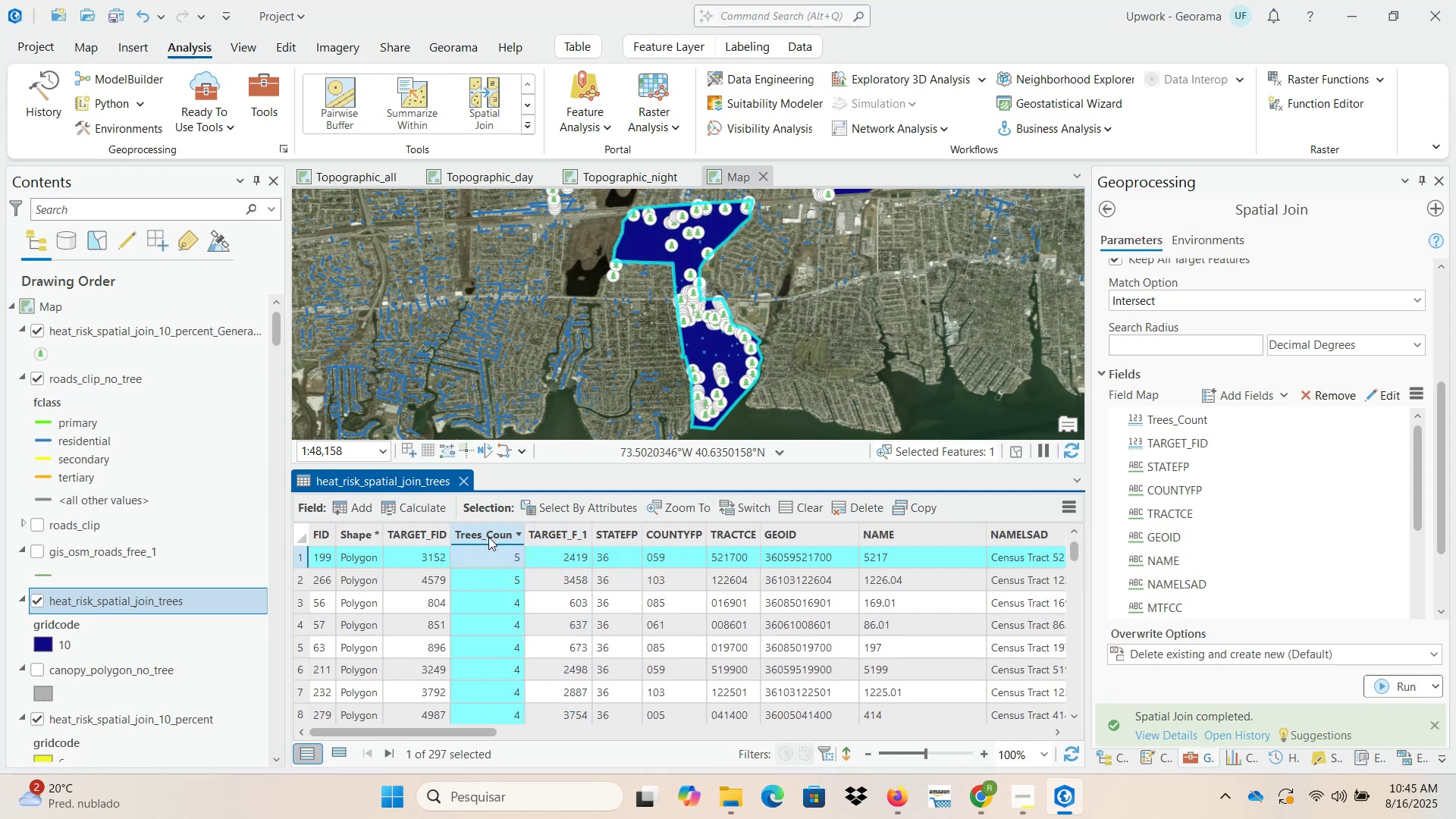 
right_click([490, 537])
 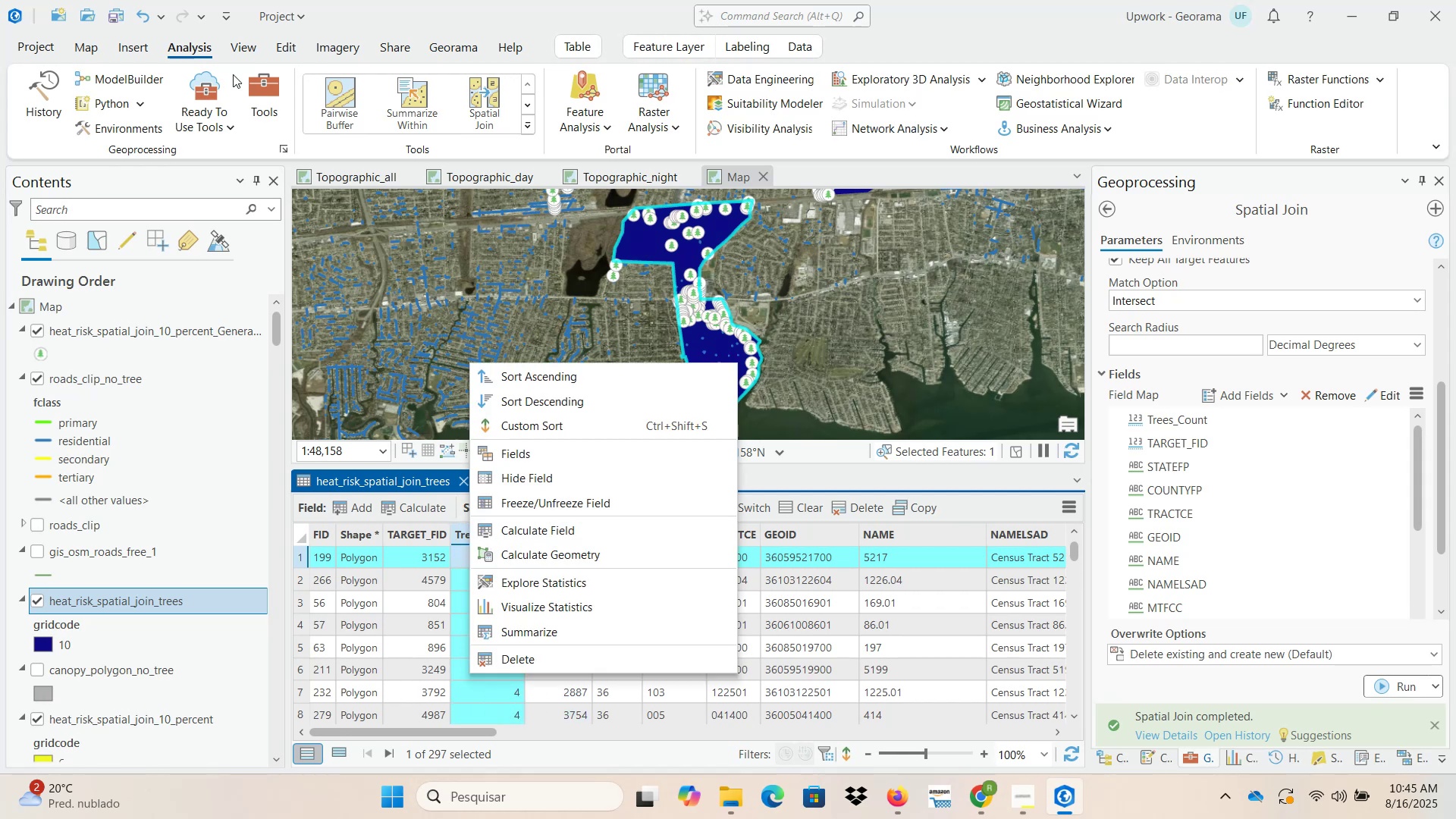 
left_click([93, 46])
 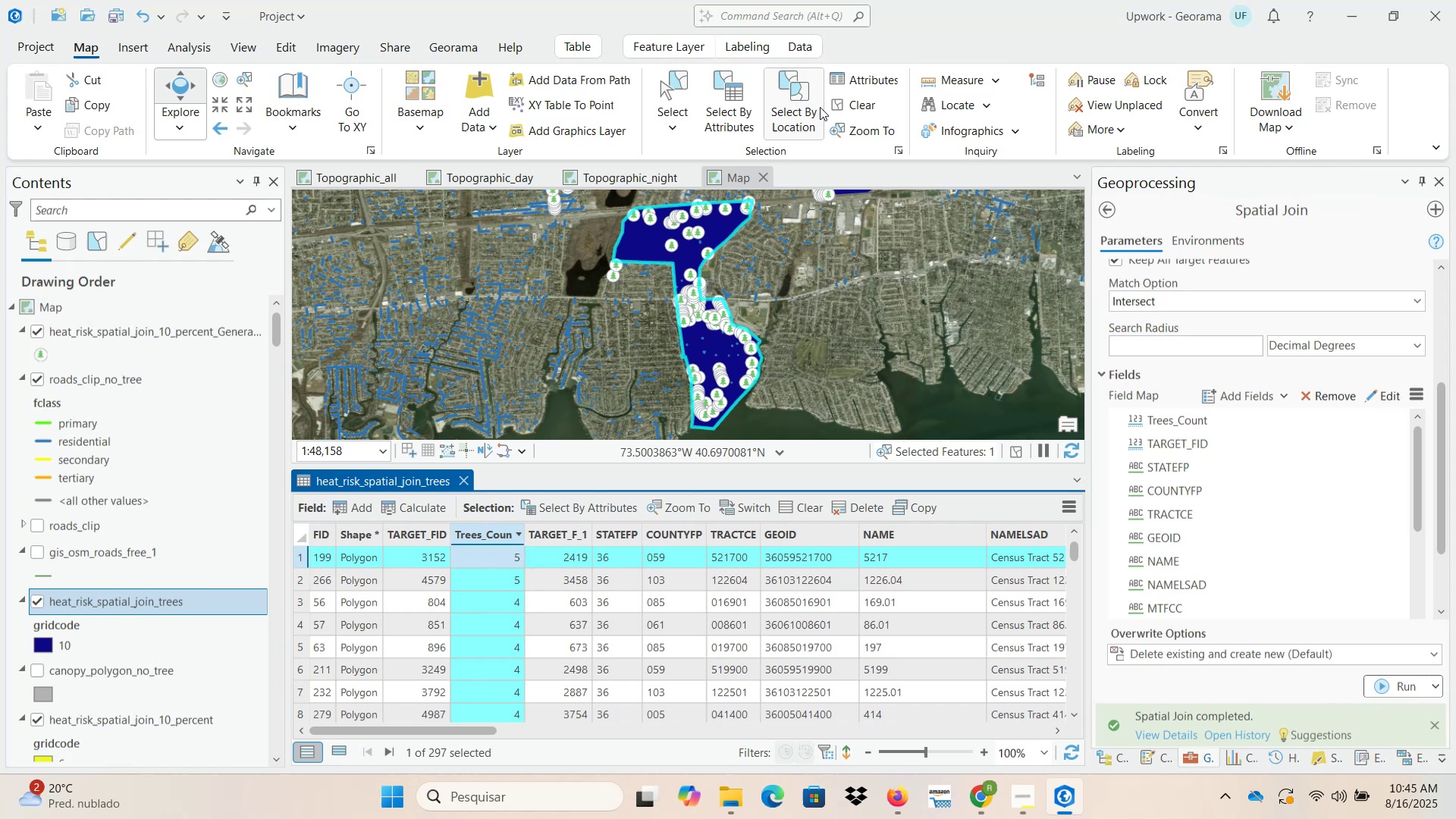 
left_click([850, 105])
 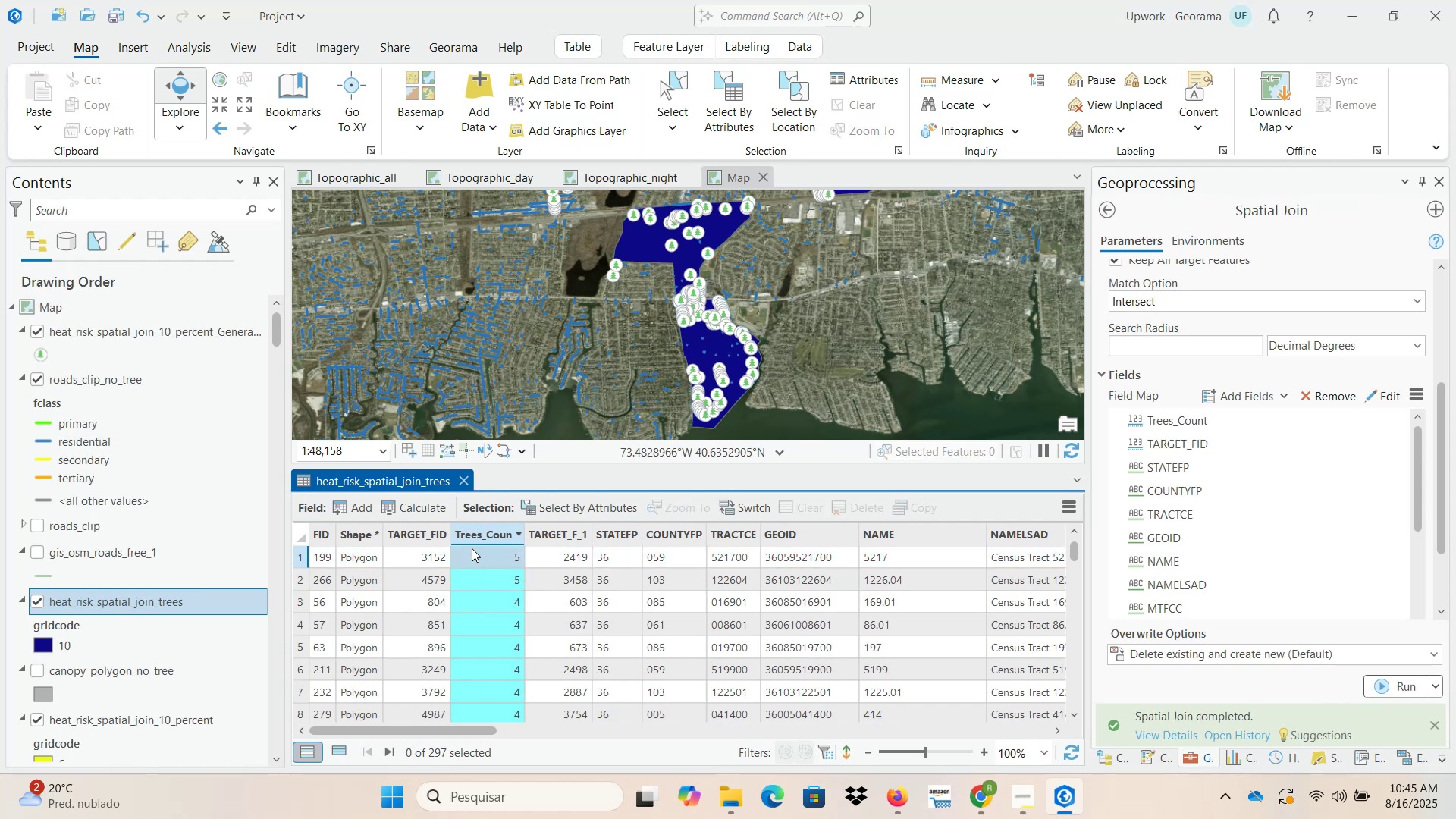 
right_click([472, 535])
 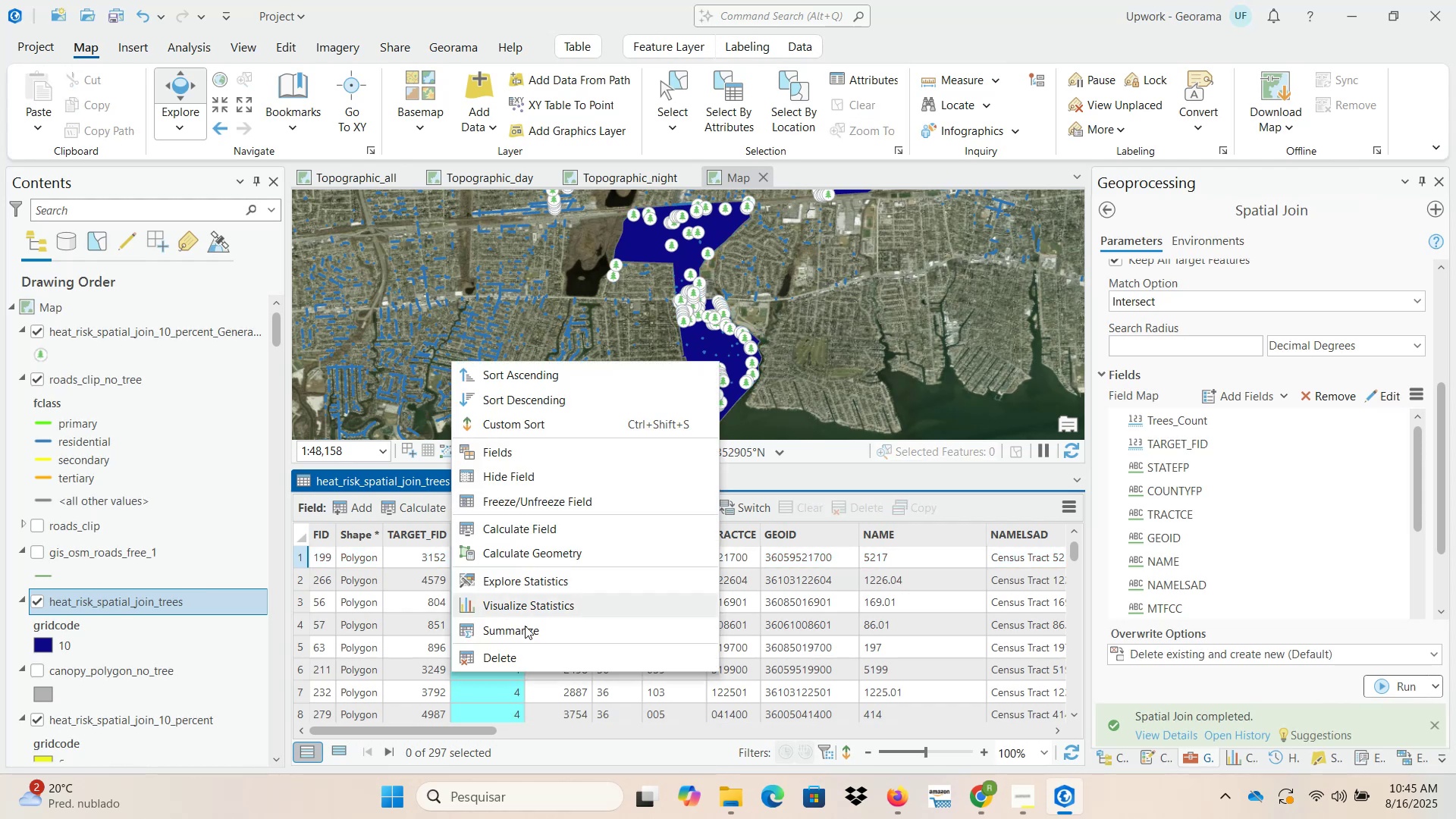 
left_click([521, 654])
 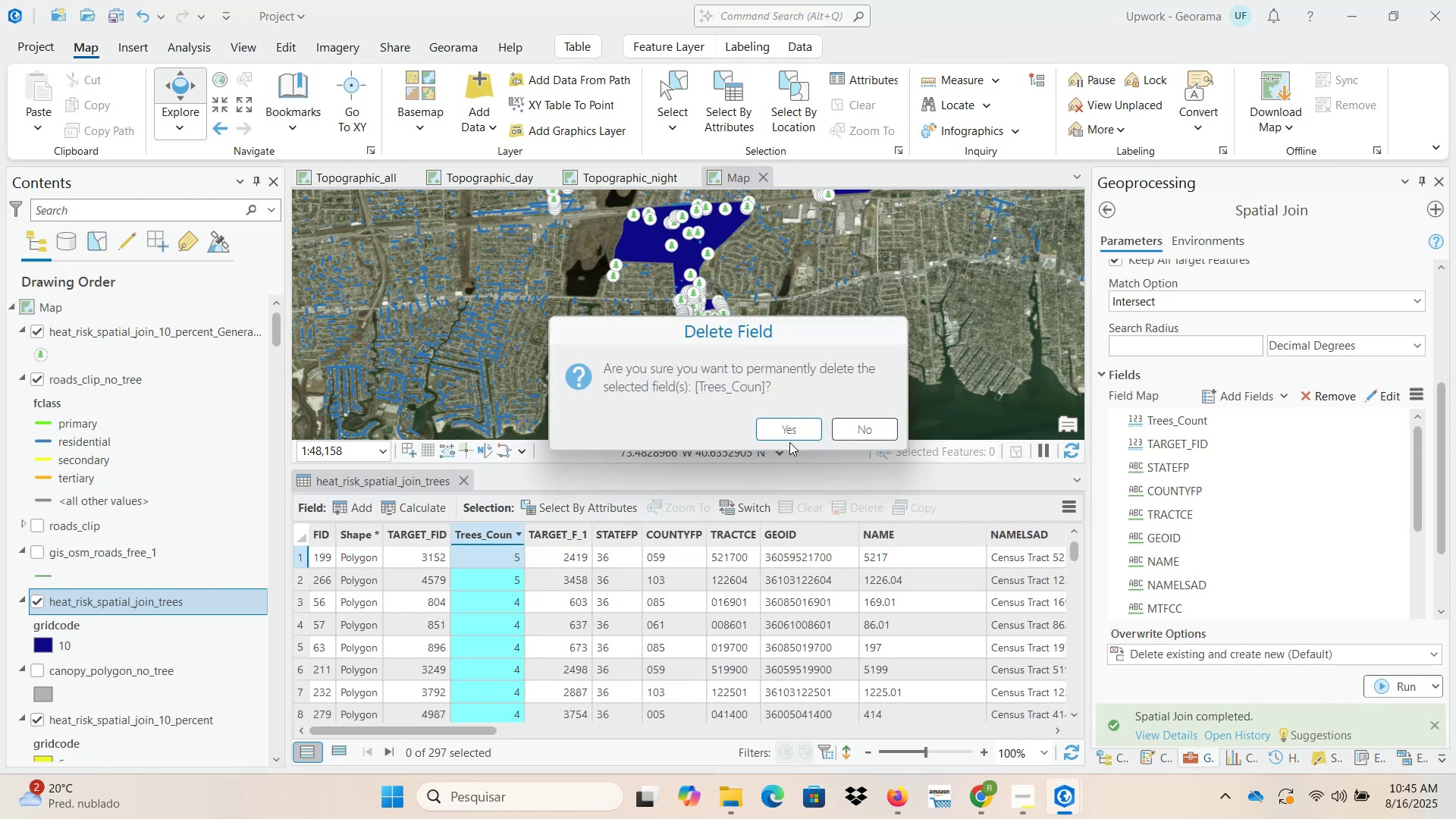 
left_click([791, 419])
 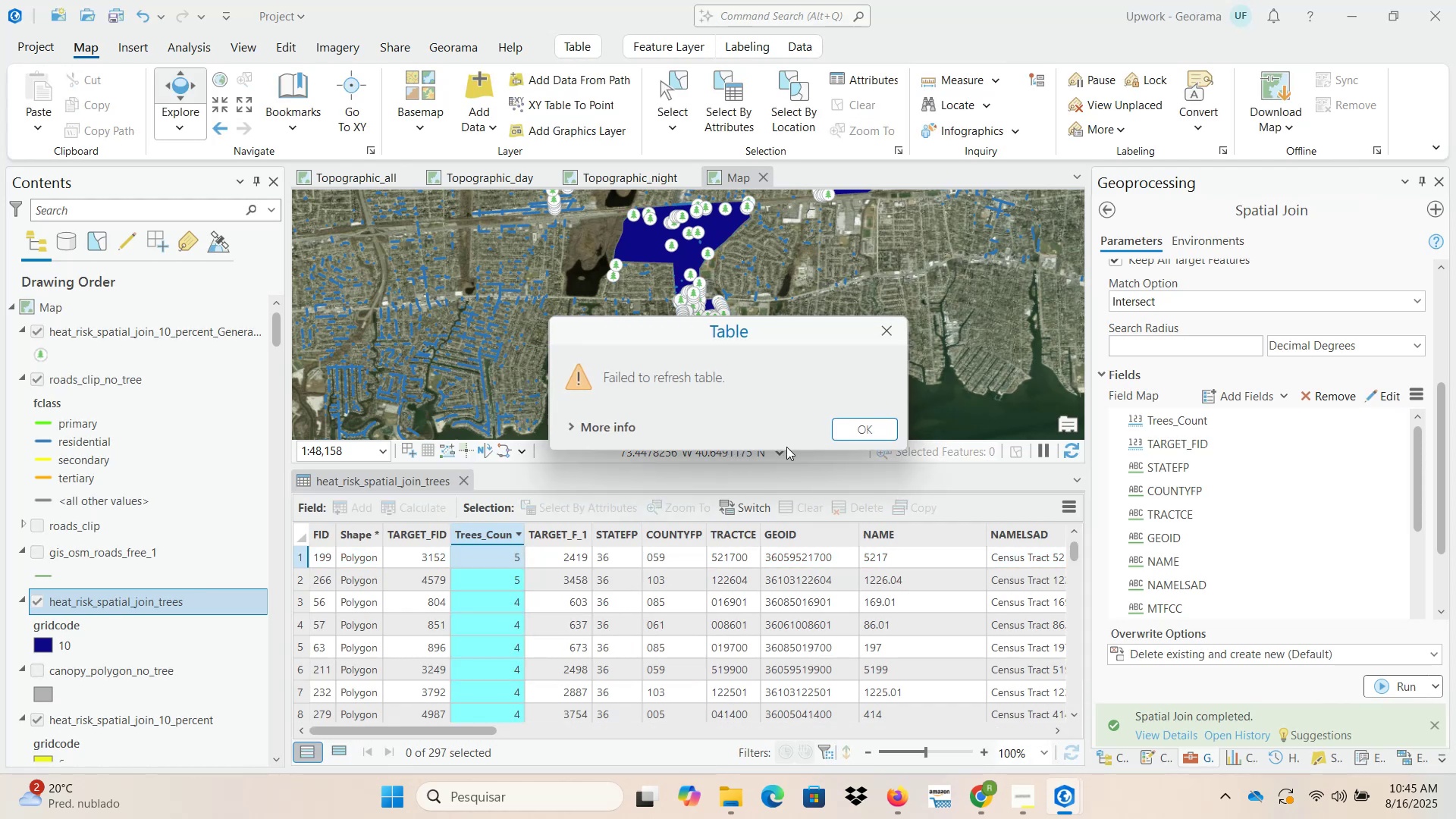 
left_click([838, 425])
 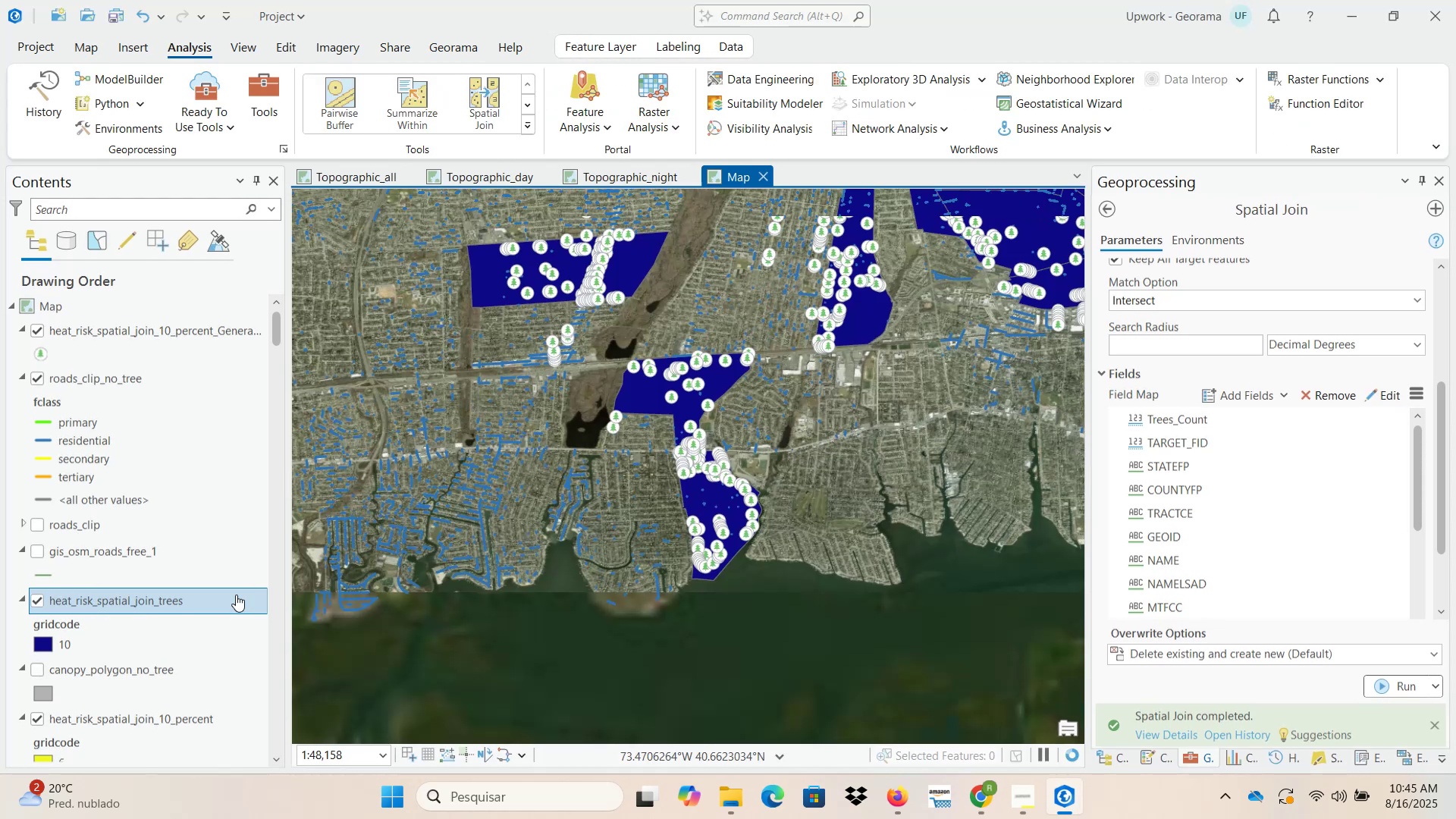 
right_click([158, 598])
 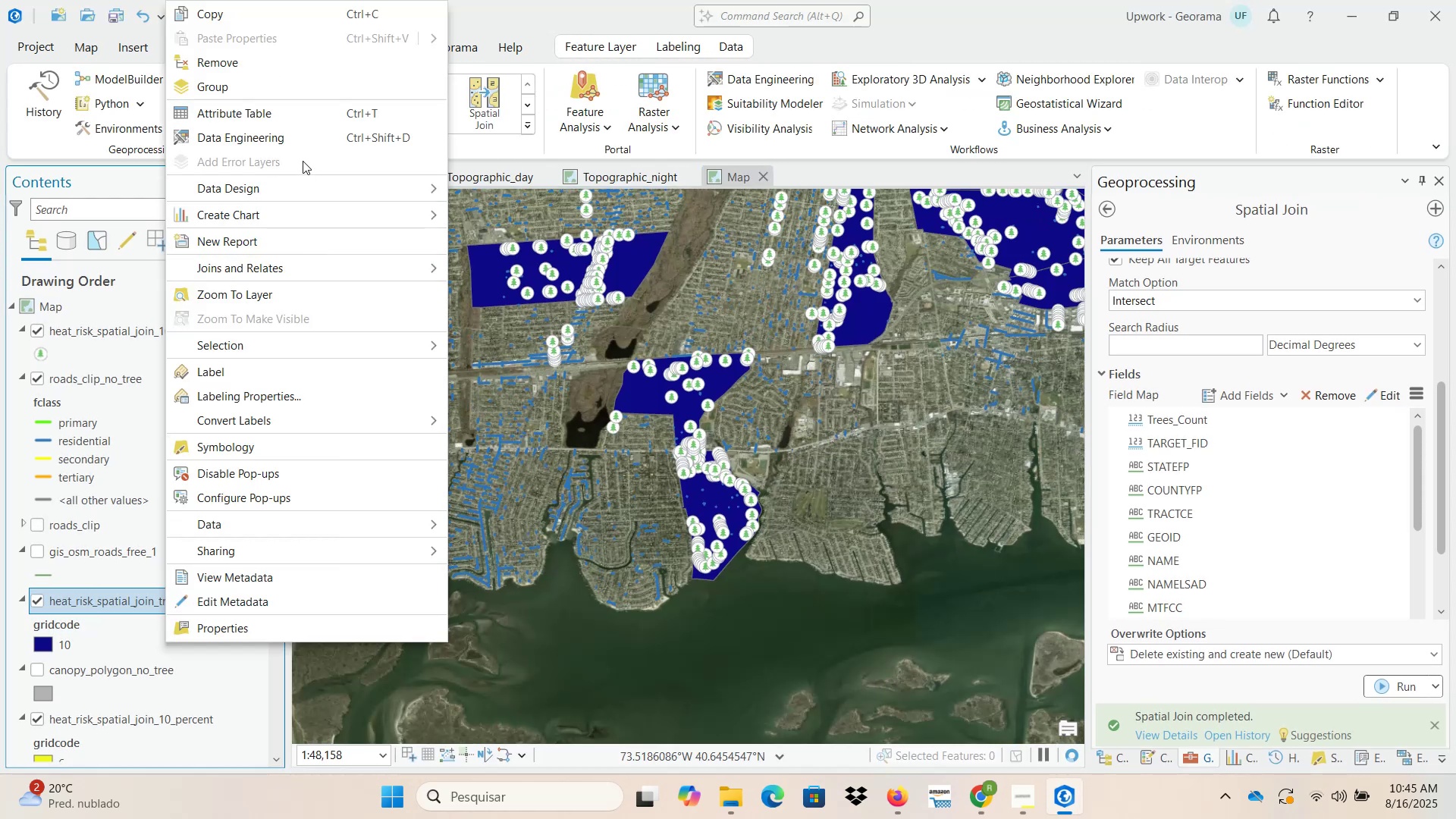 
left_click([297, 118])
 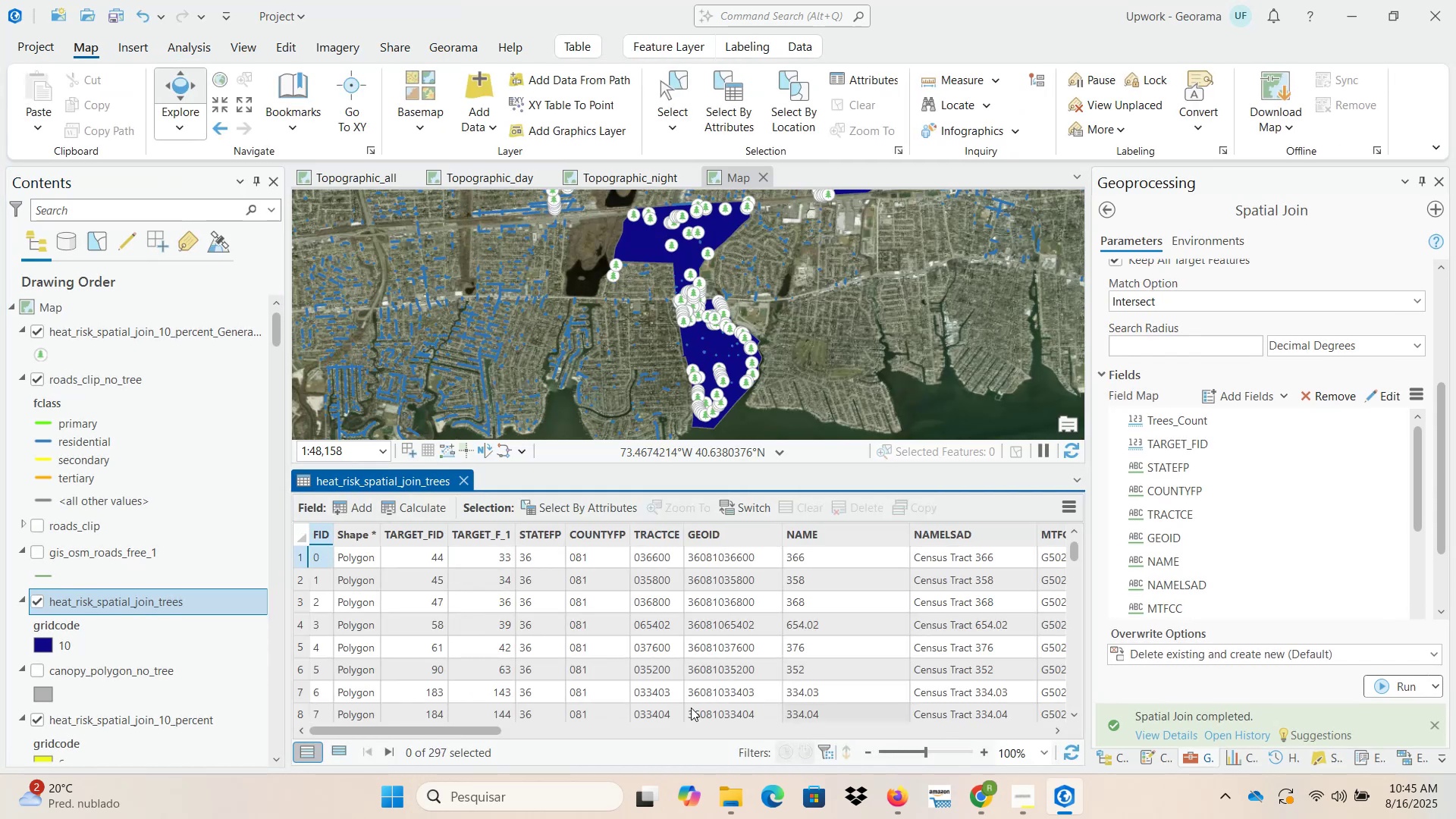 
wait(11.15)
 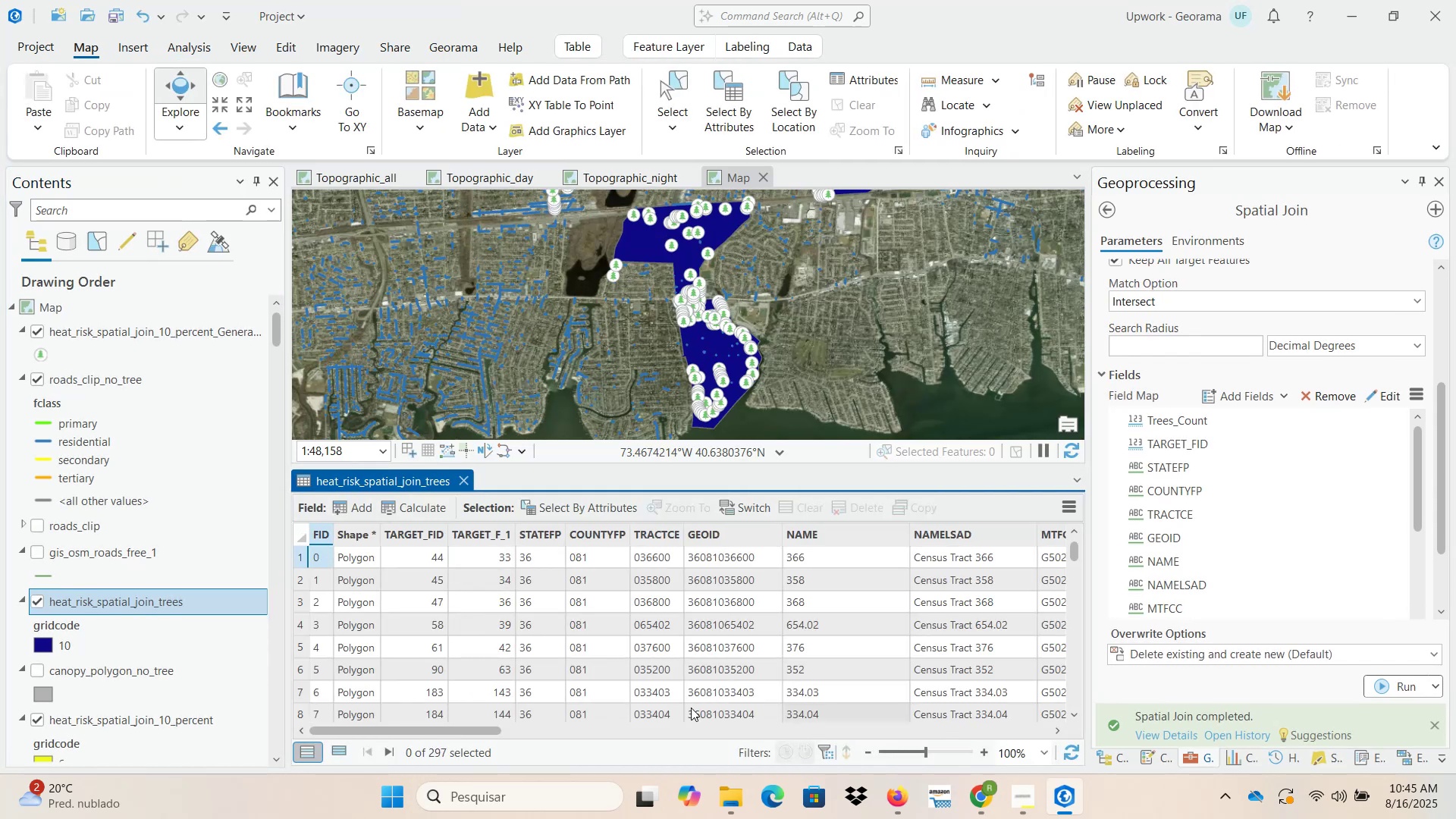 
double_click([1040, 536])
 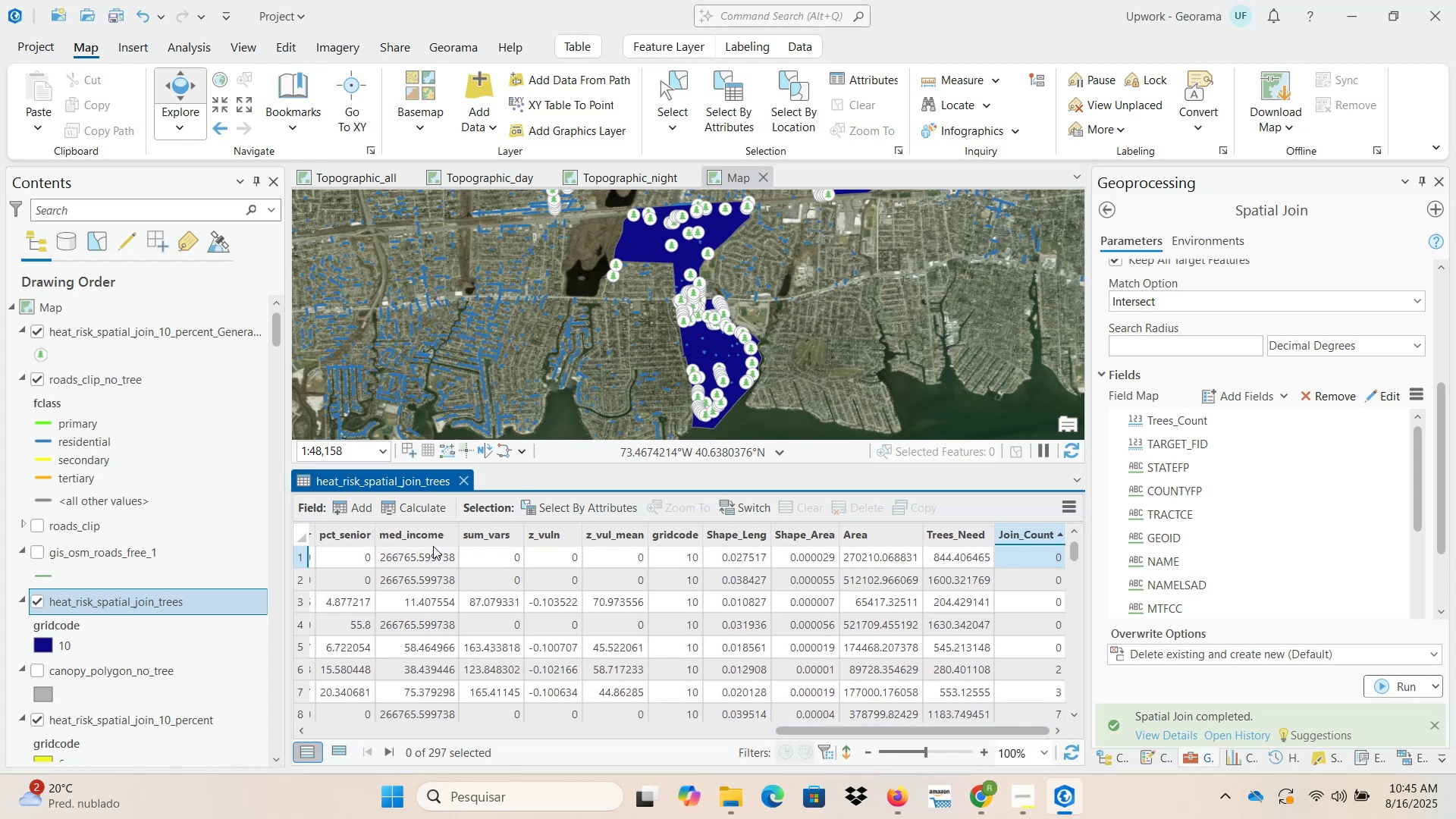 
wait(5.01)
 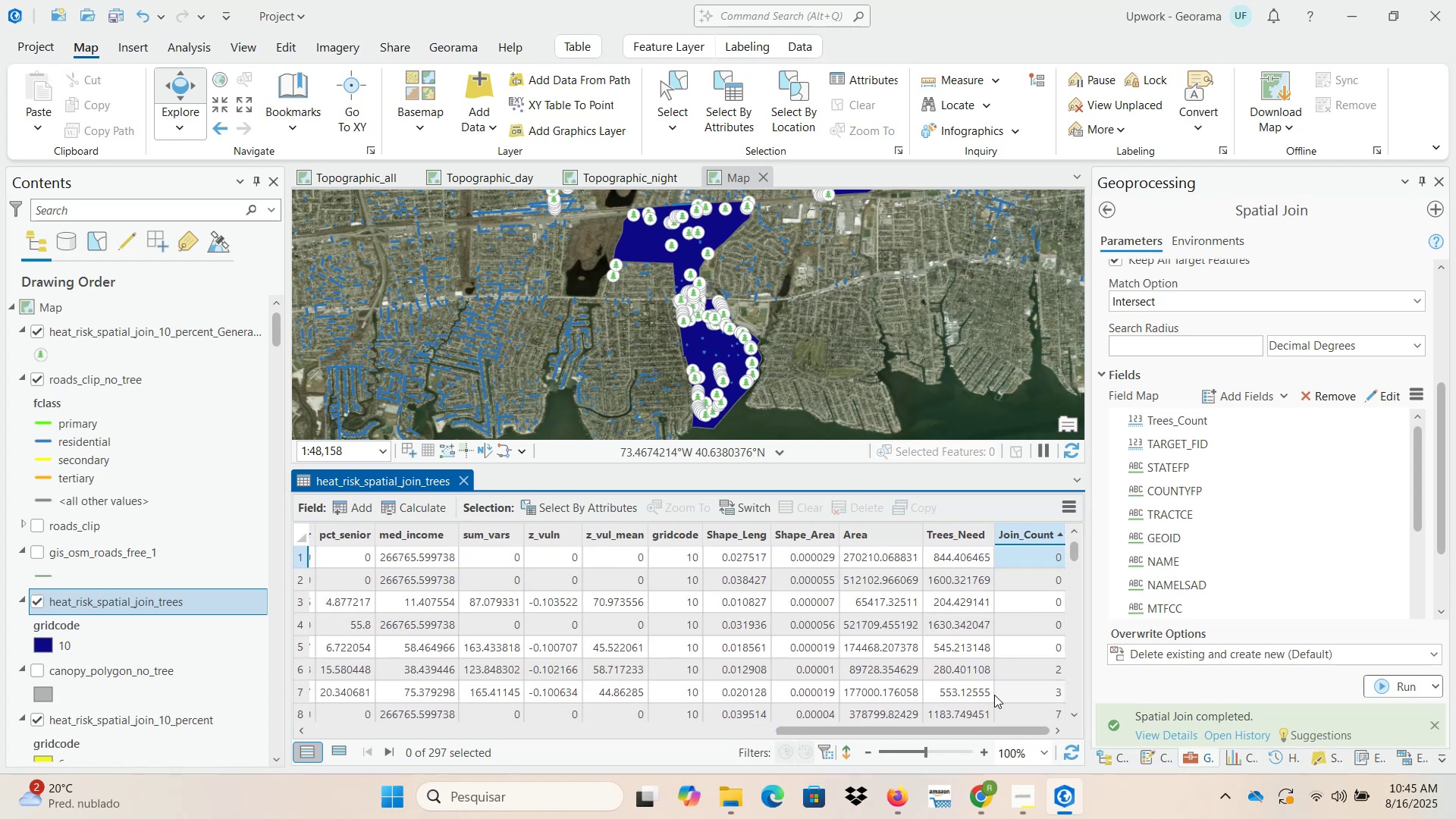 
double_click([297, 558])
 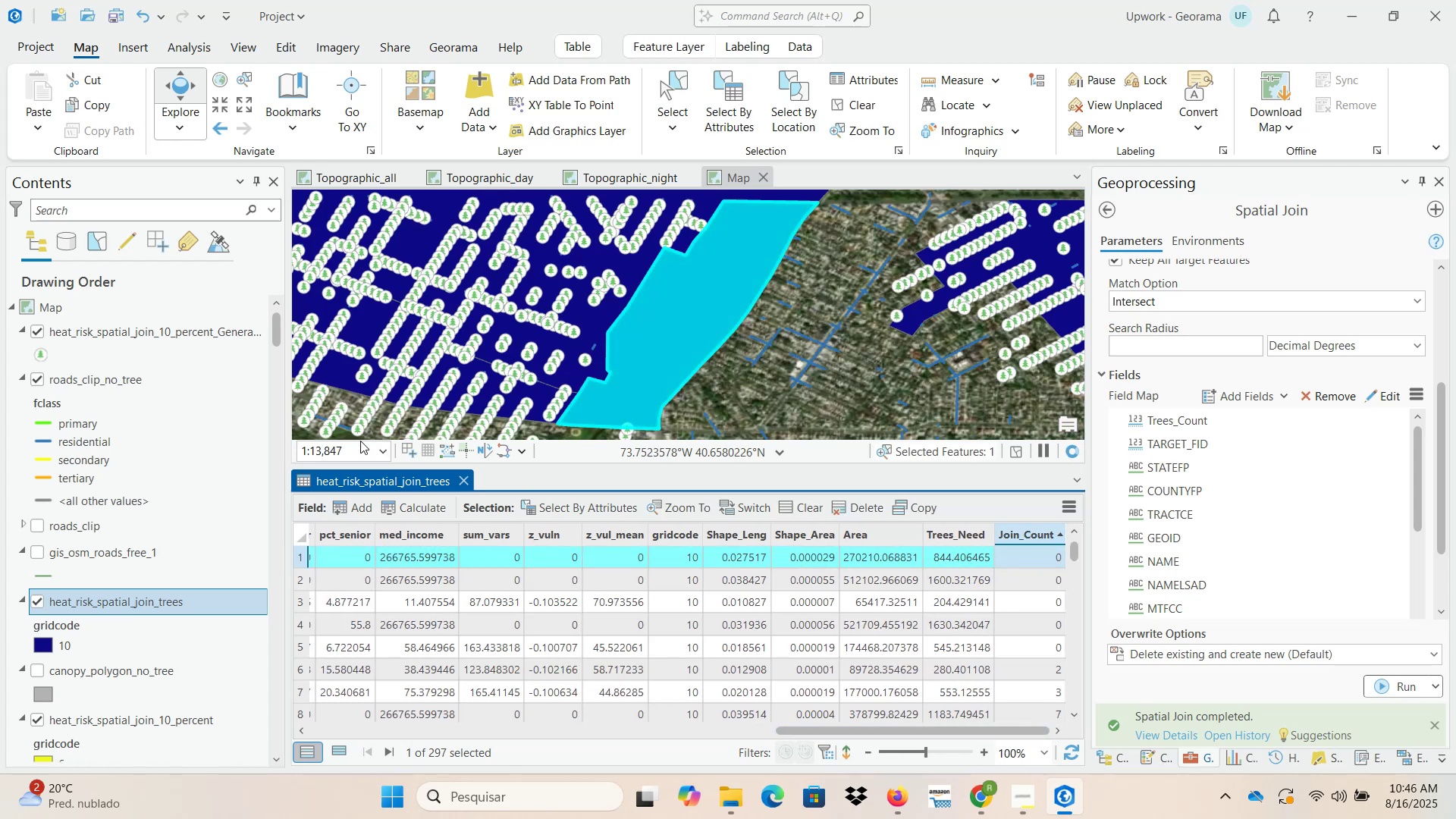 
left_click([38, 600])
 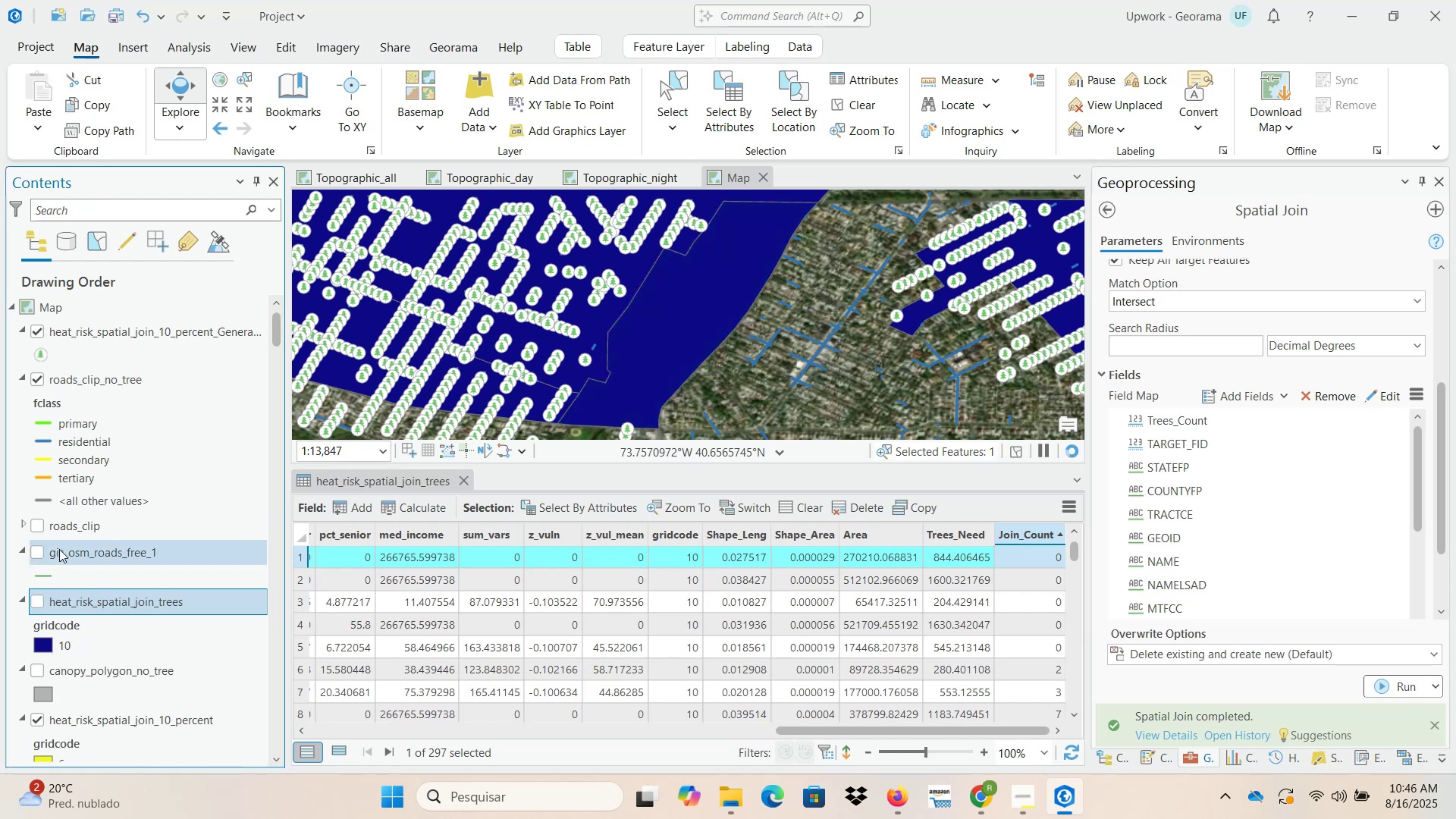 
scroll: coordinate [67, 578], scroll_direction: down, amount: 3.0
 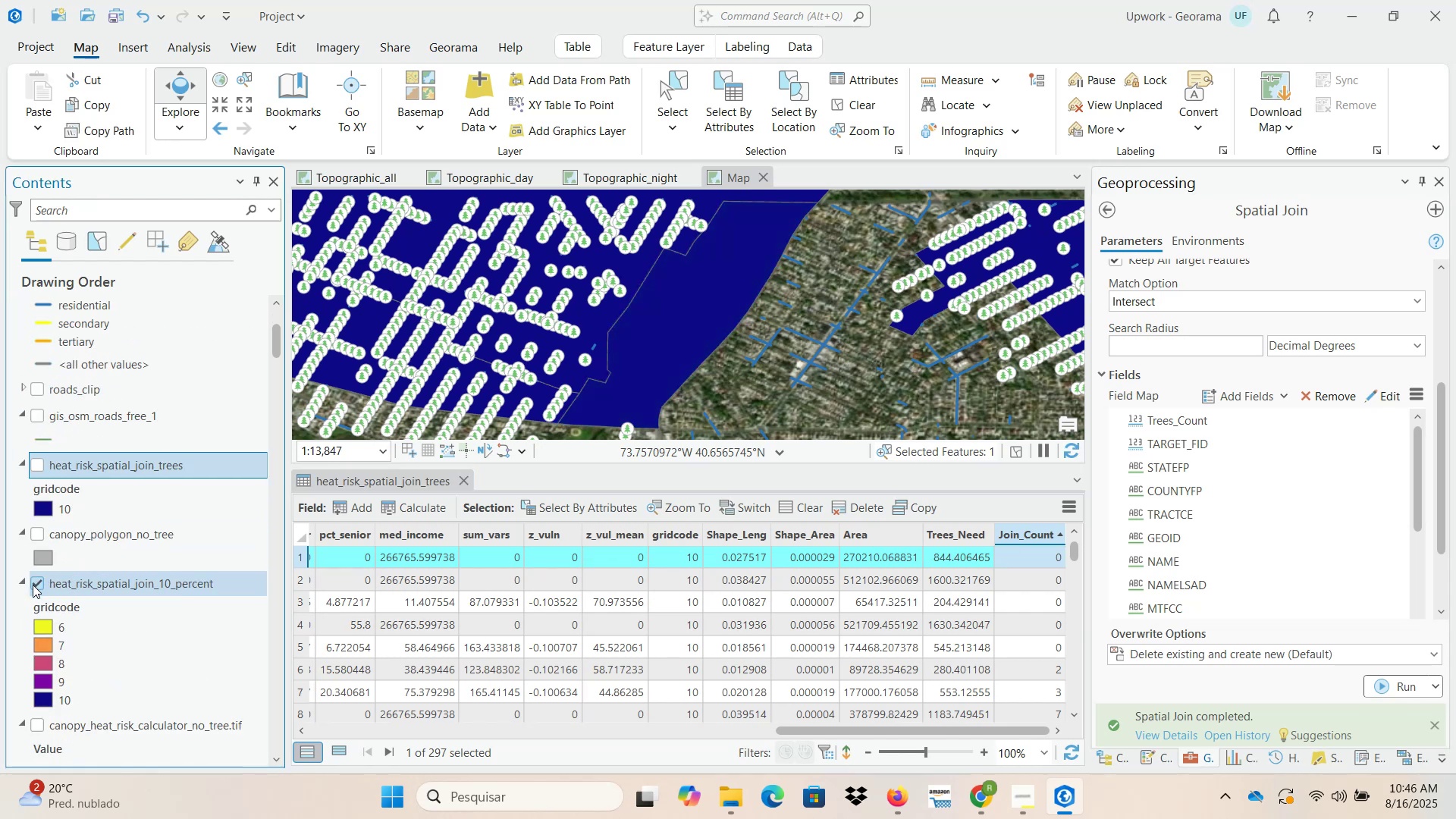 
left_click([33, 588])
 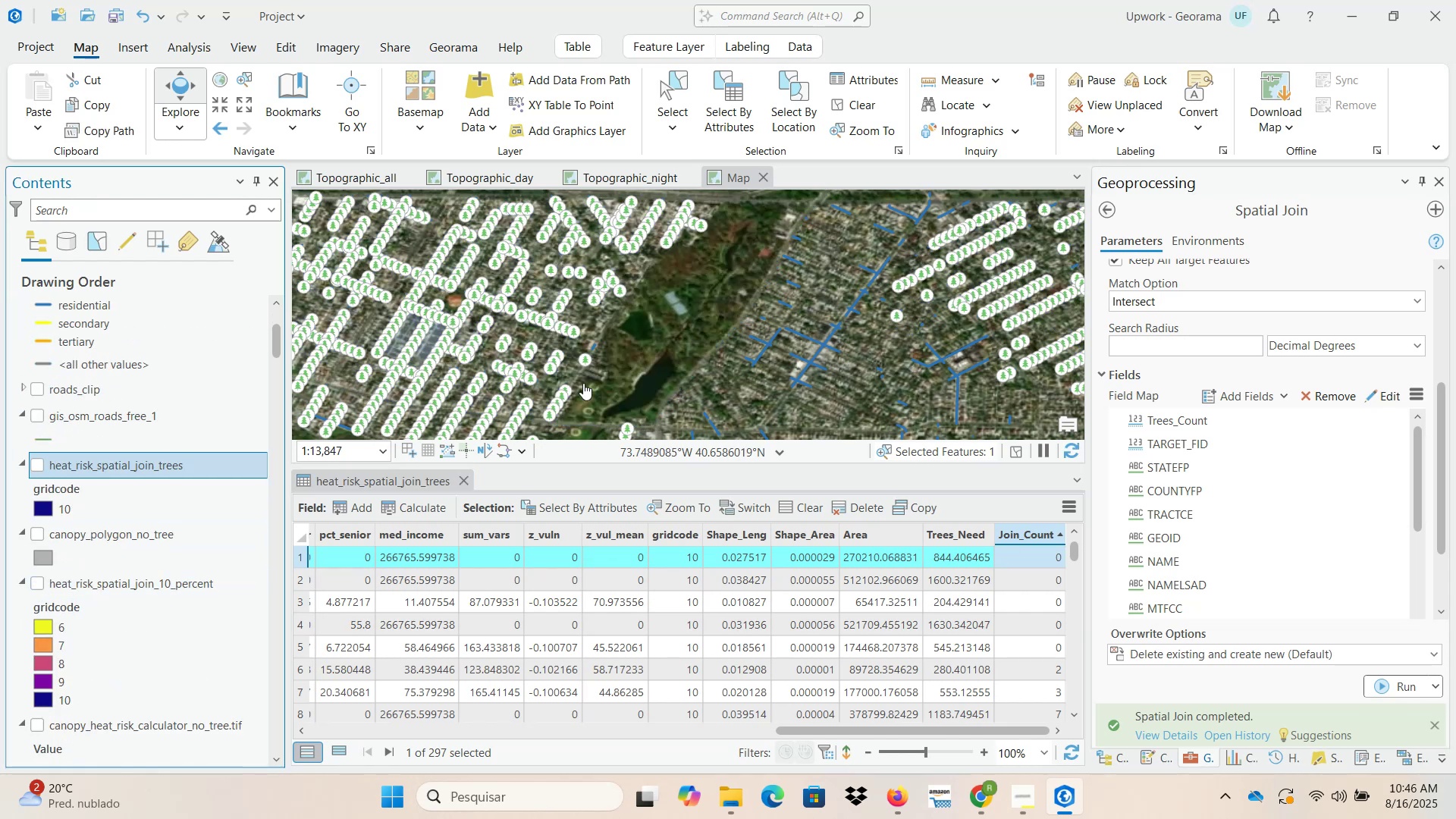 
scroll: coordinate [643, 389], scroll_direction: up, amount: 1.0
 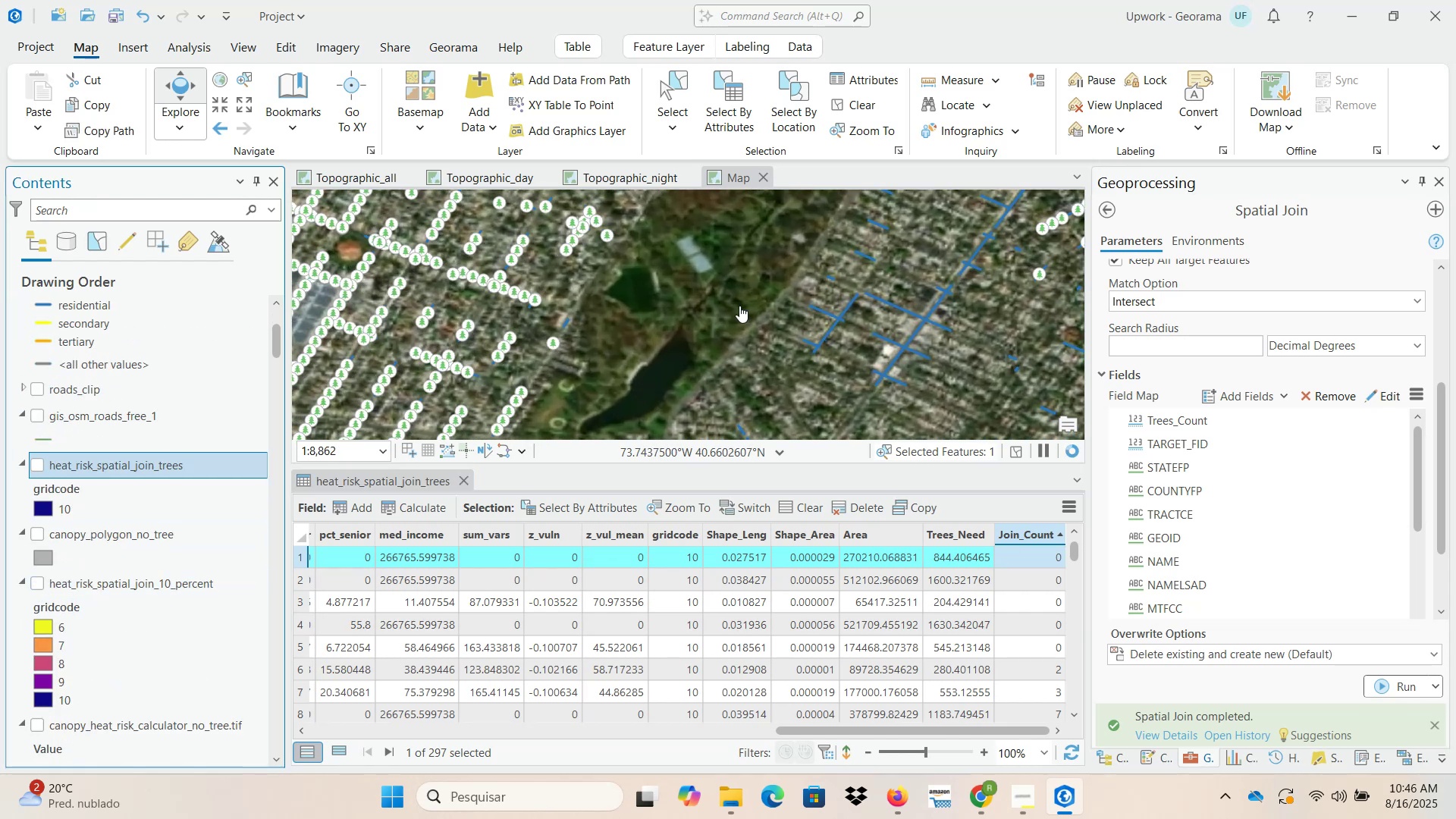 
scroll: coordinate [765, 275], scroll_direction: down, amount: 1.0
 